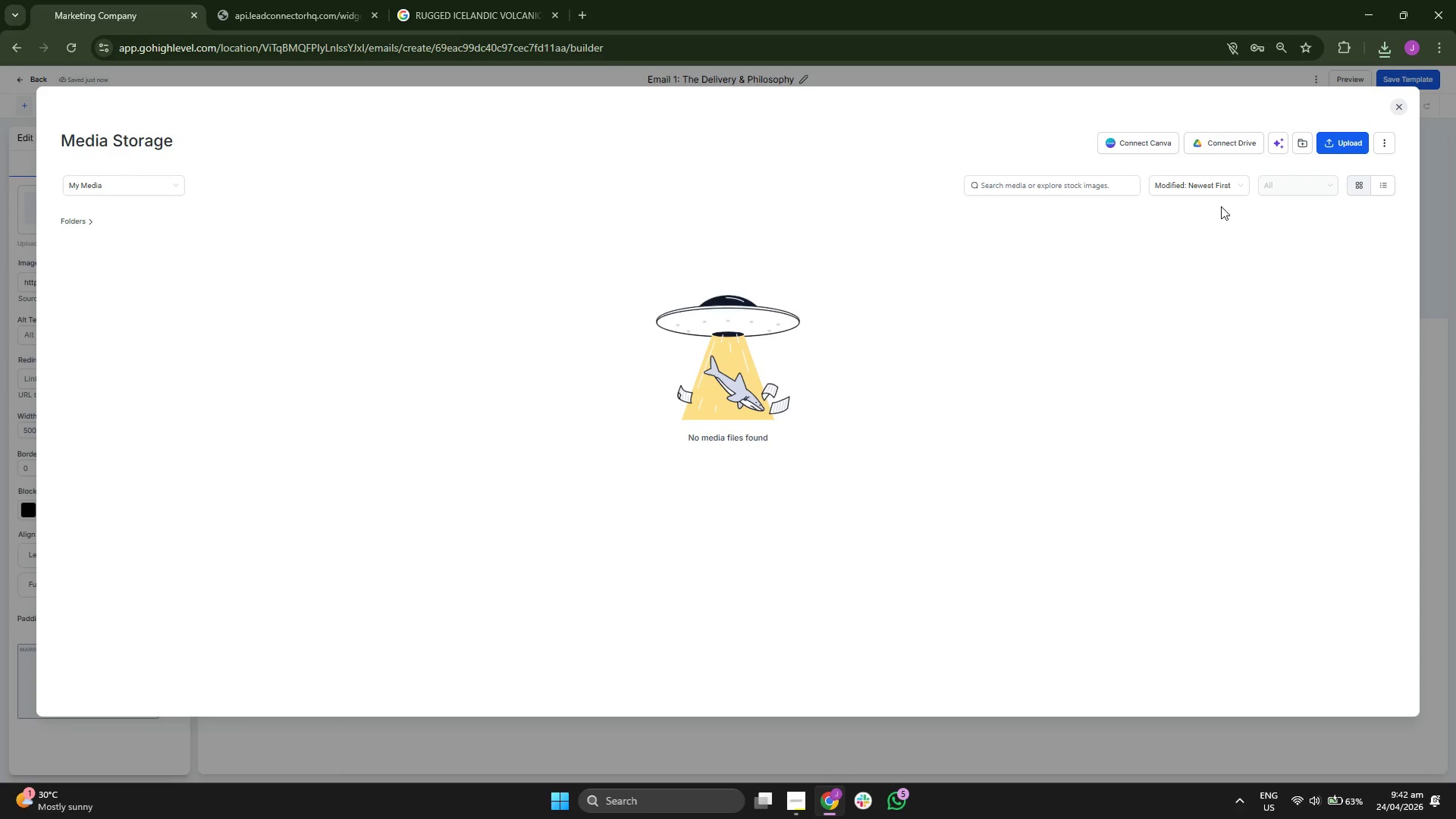 
left_click([1335, 145])
 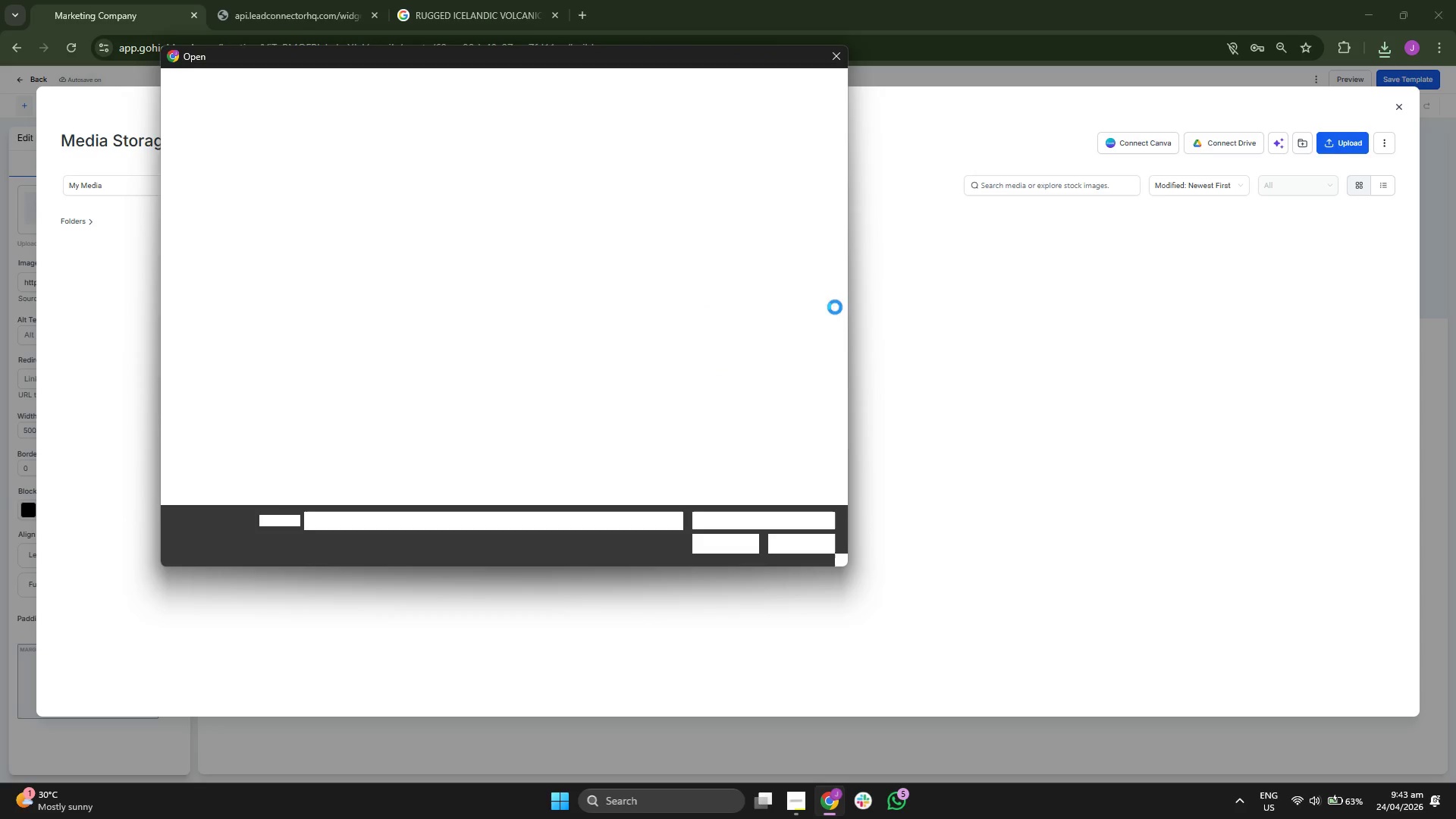 
wait(8.16)
 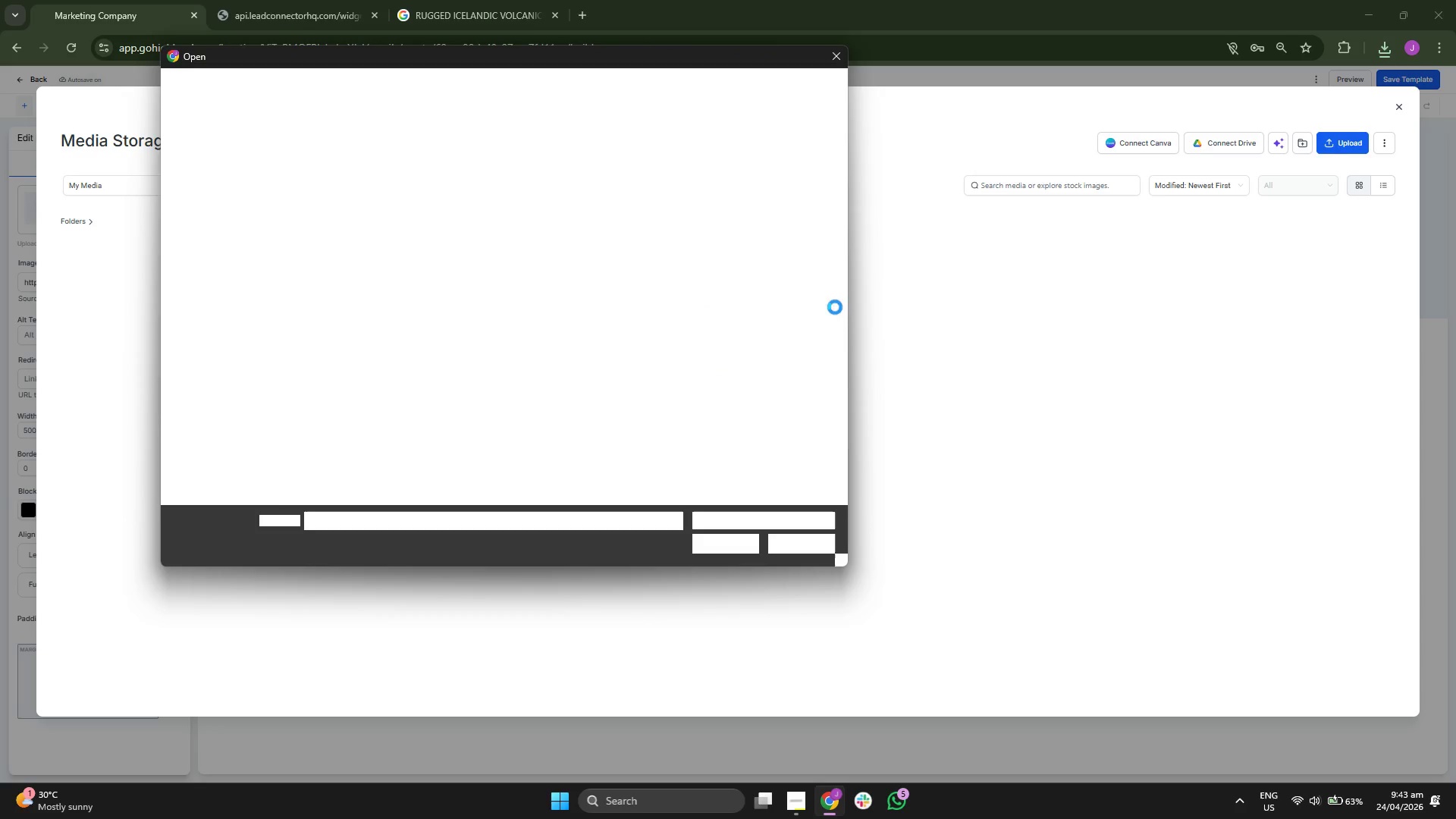 
double_click([331, 213])
 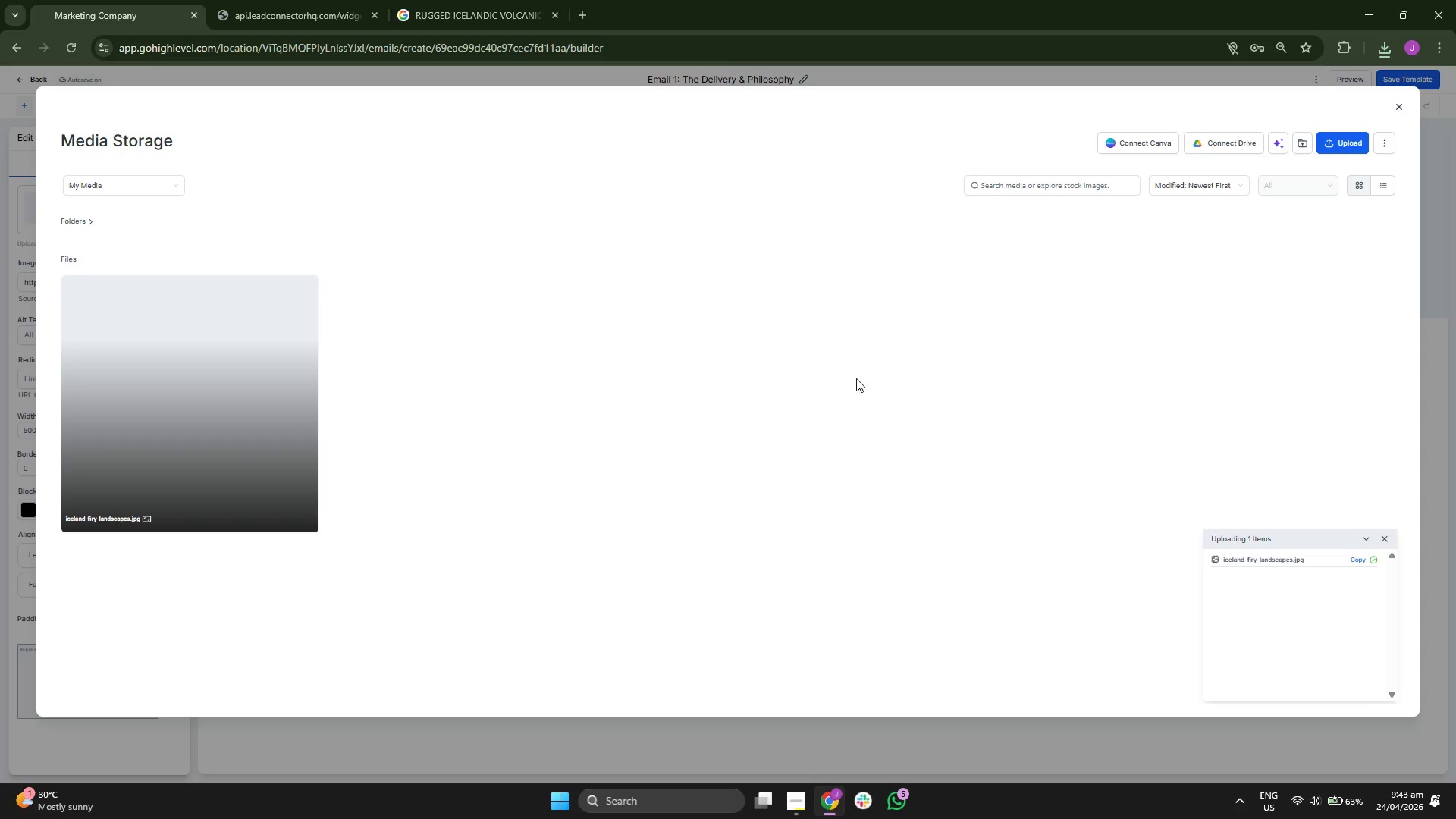 
wait(5.83)
 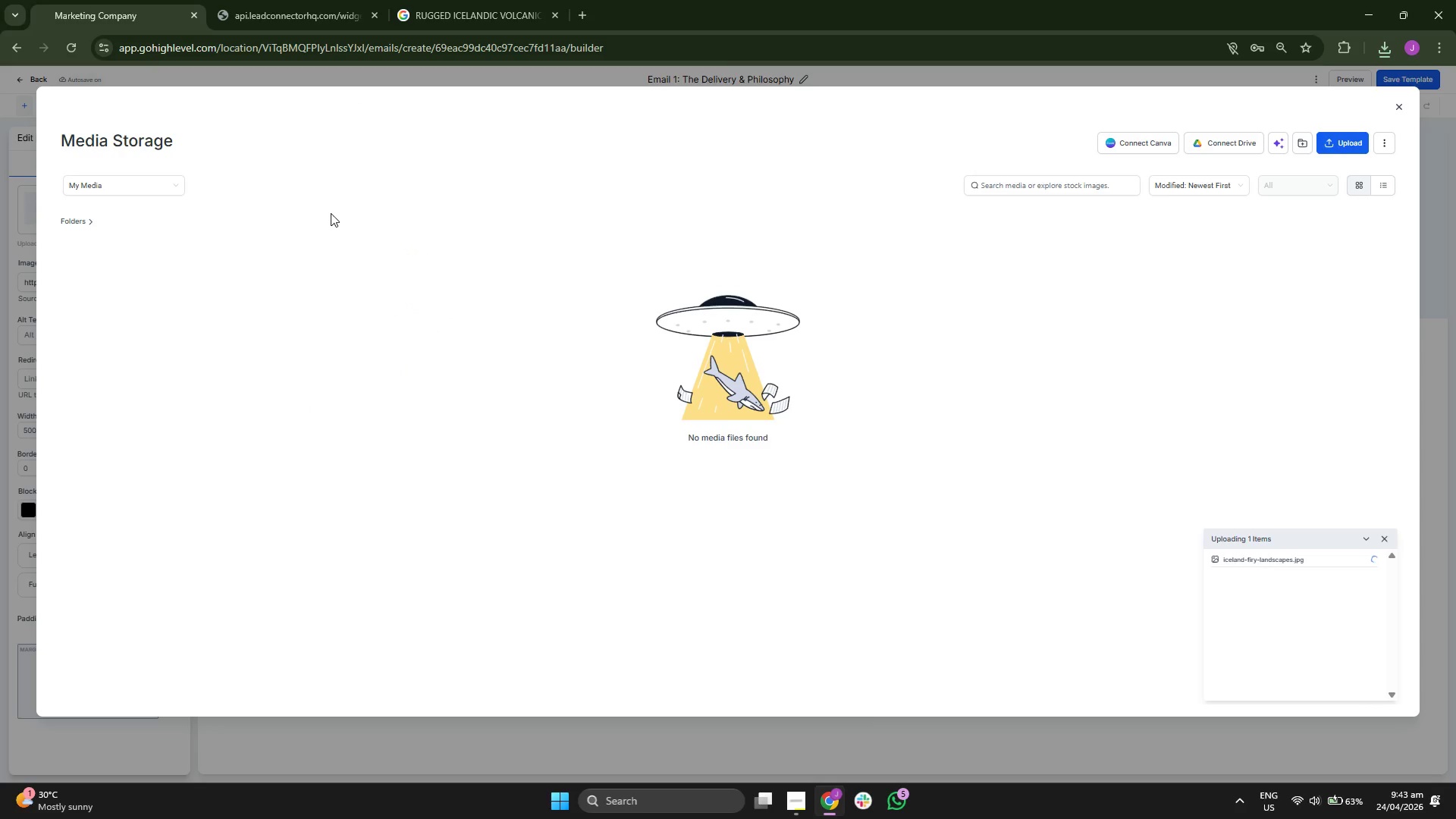 
double_click([268, 392])
 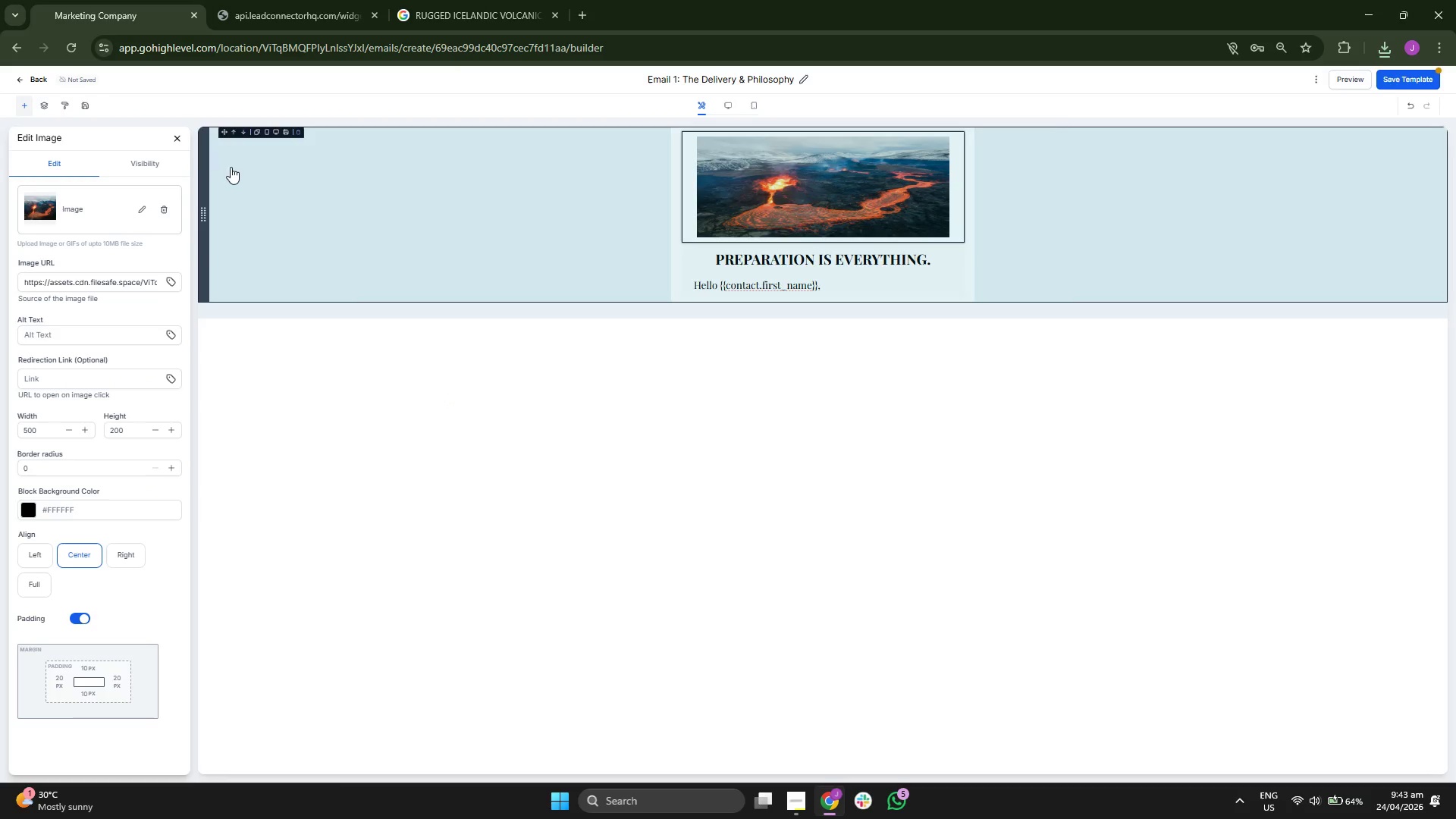 
wait(5.02)
 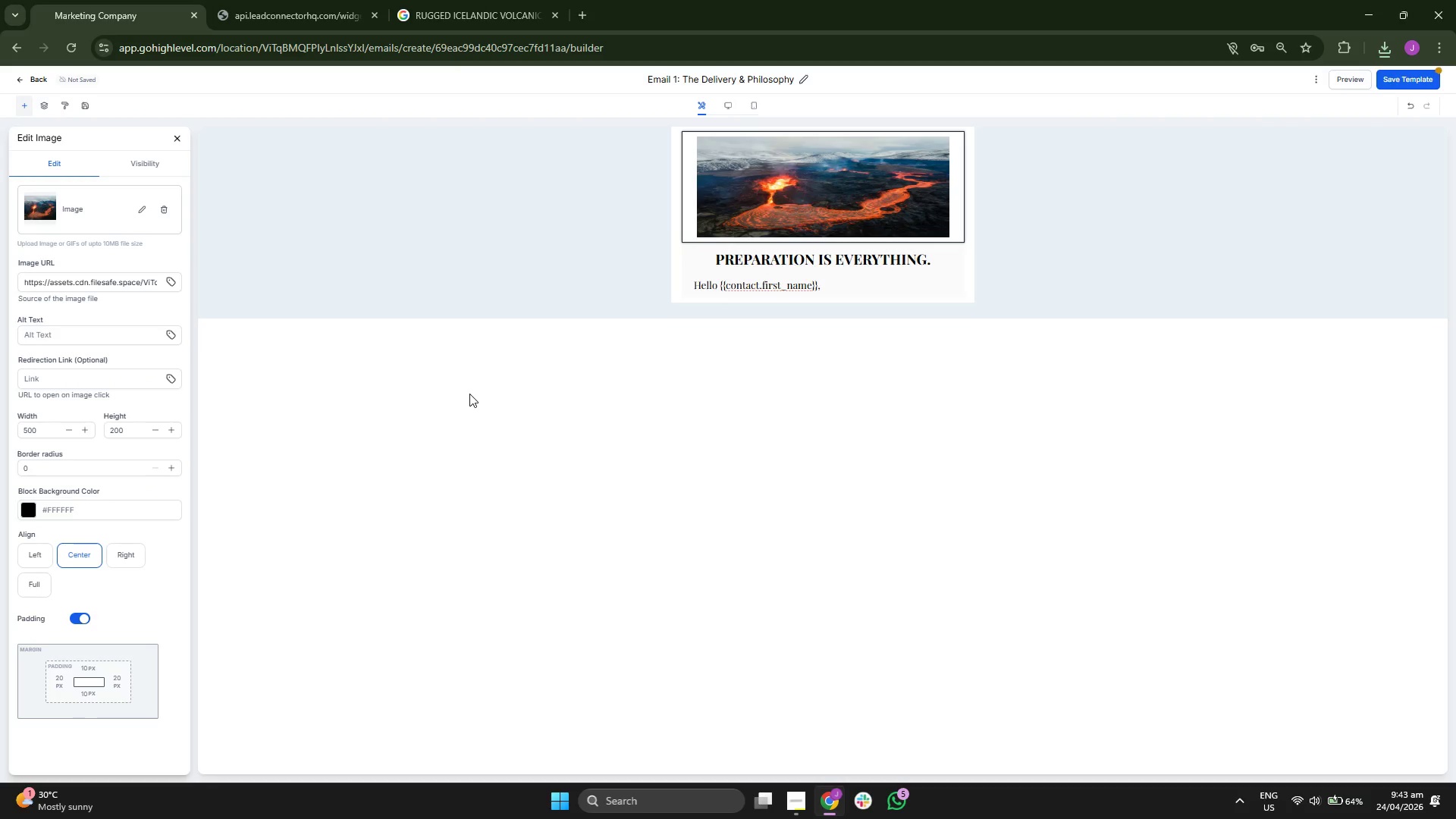 
scroll: coordinate [152, 362], scroll_direction: down, amount: 1.0
 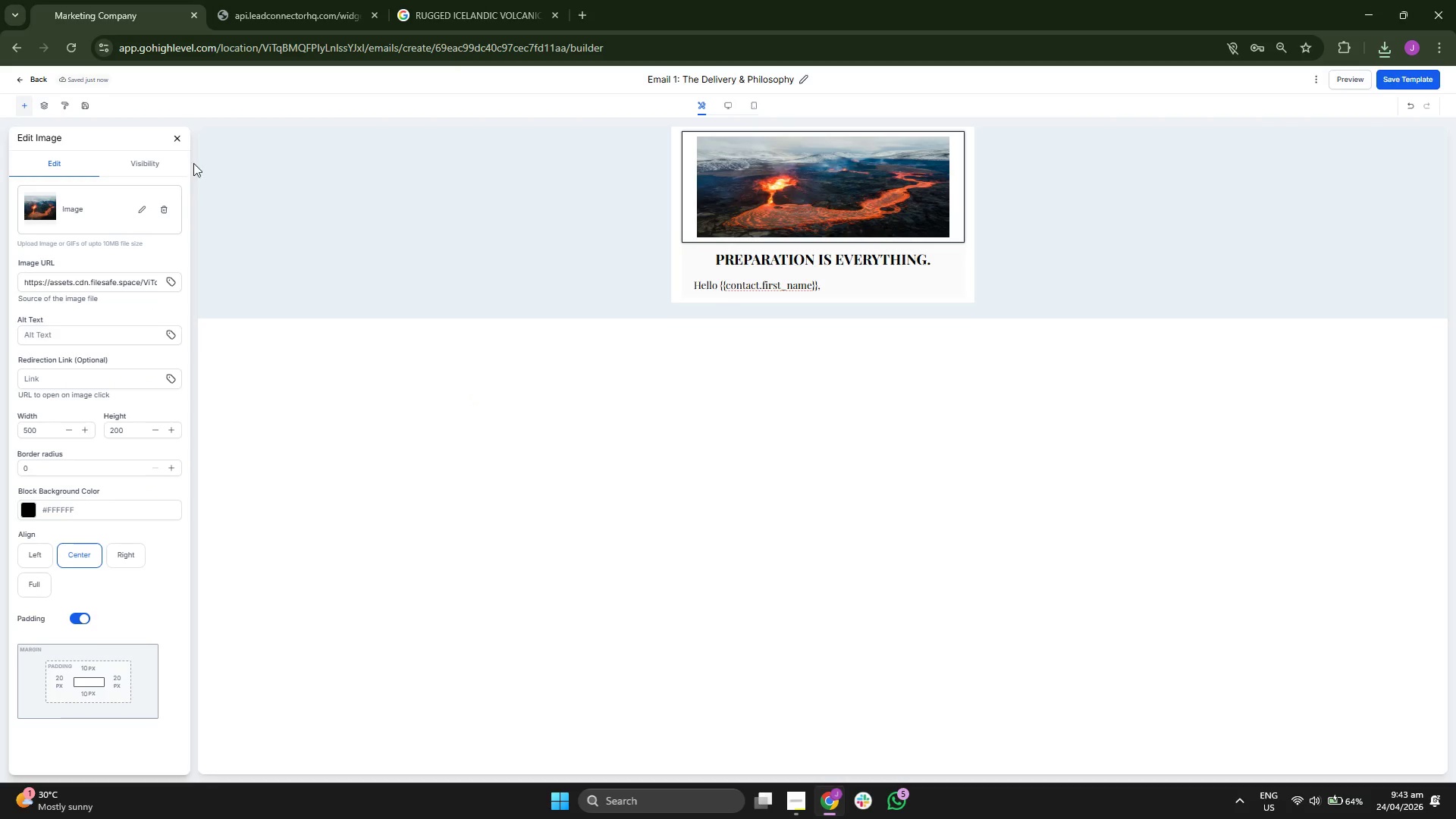 
left_click([176, 133])
 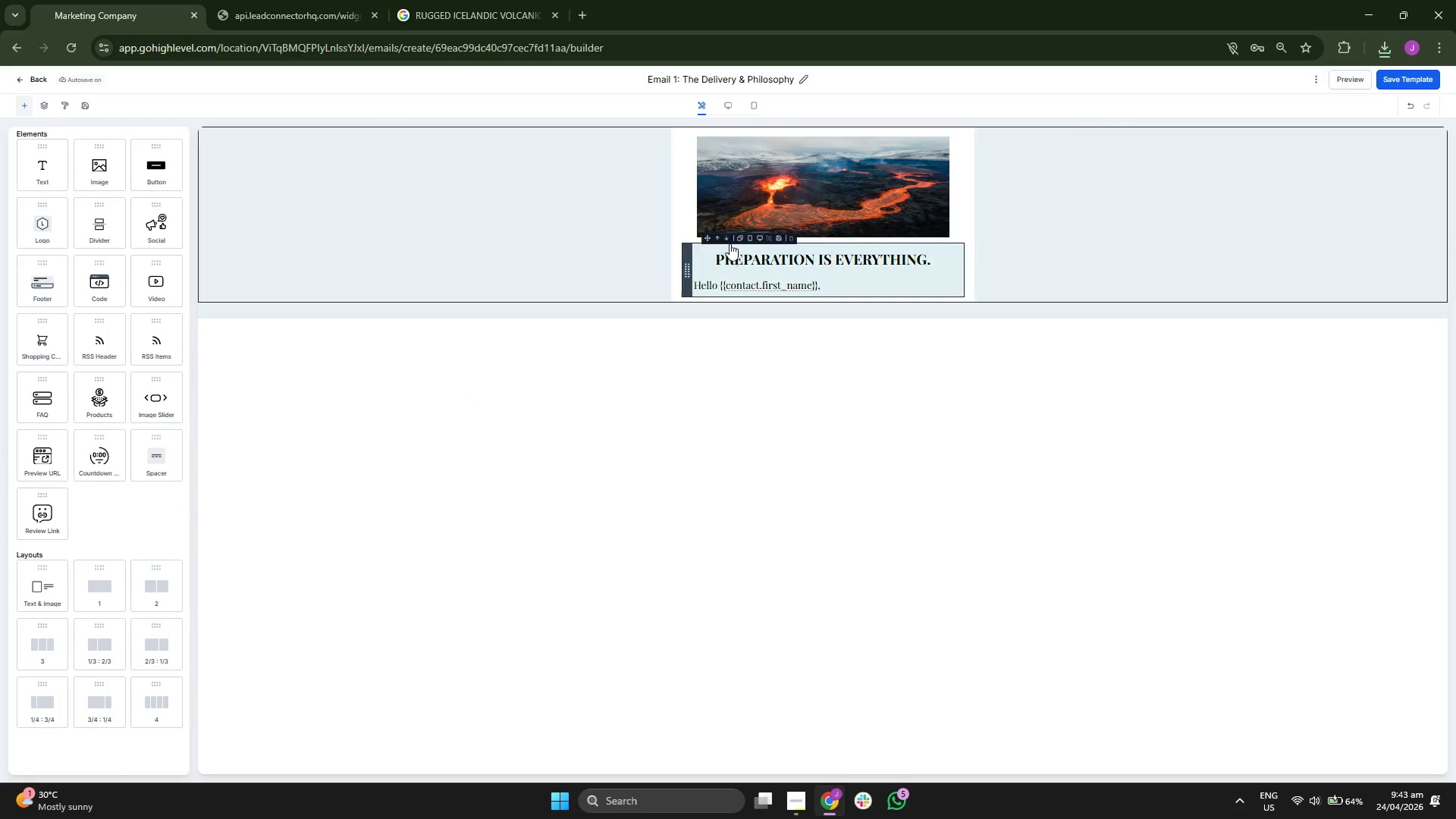 
left_click([705, 189])
 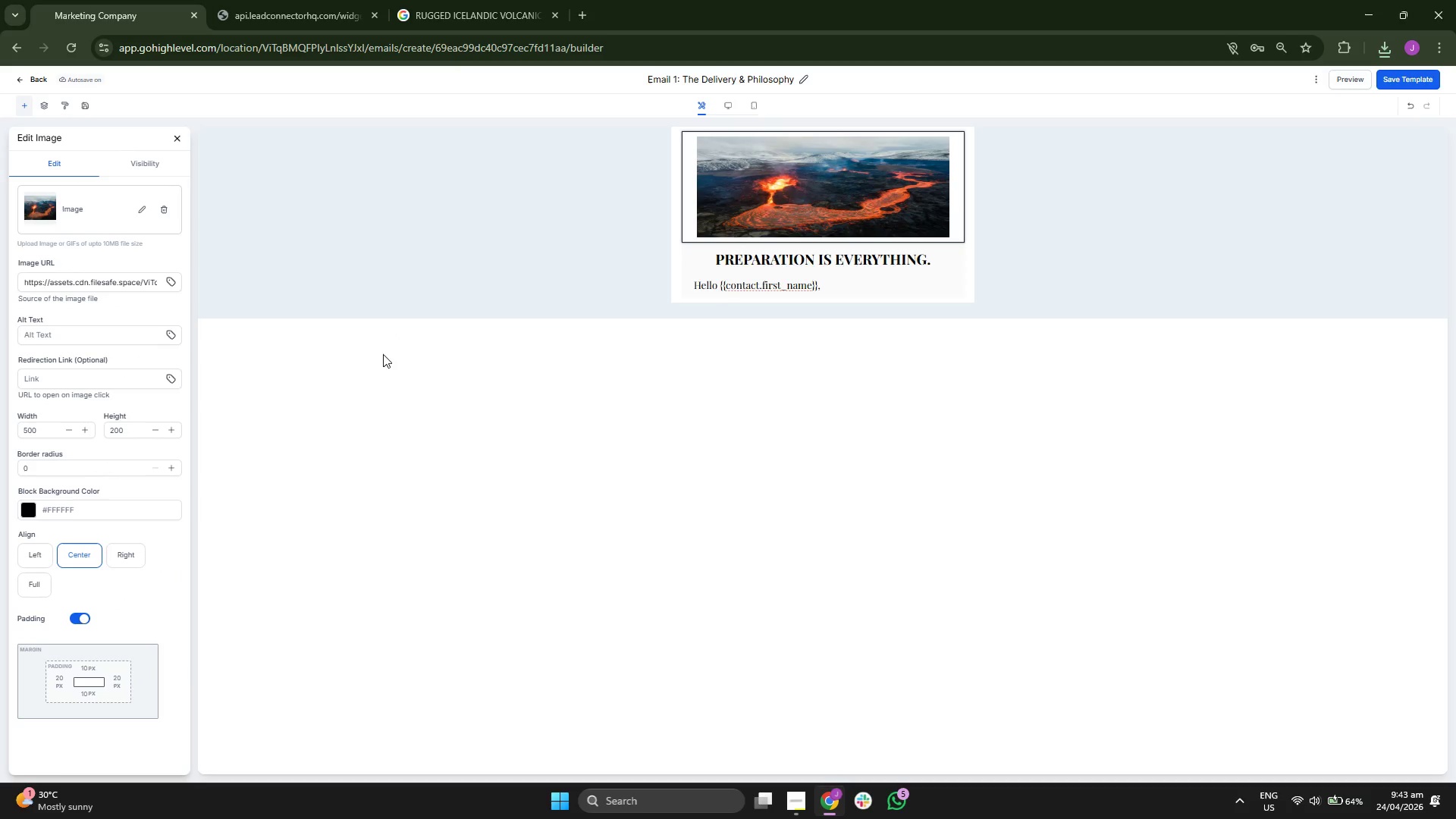 
double_click([114, 513])
 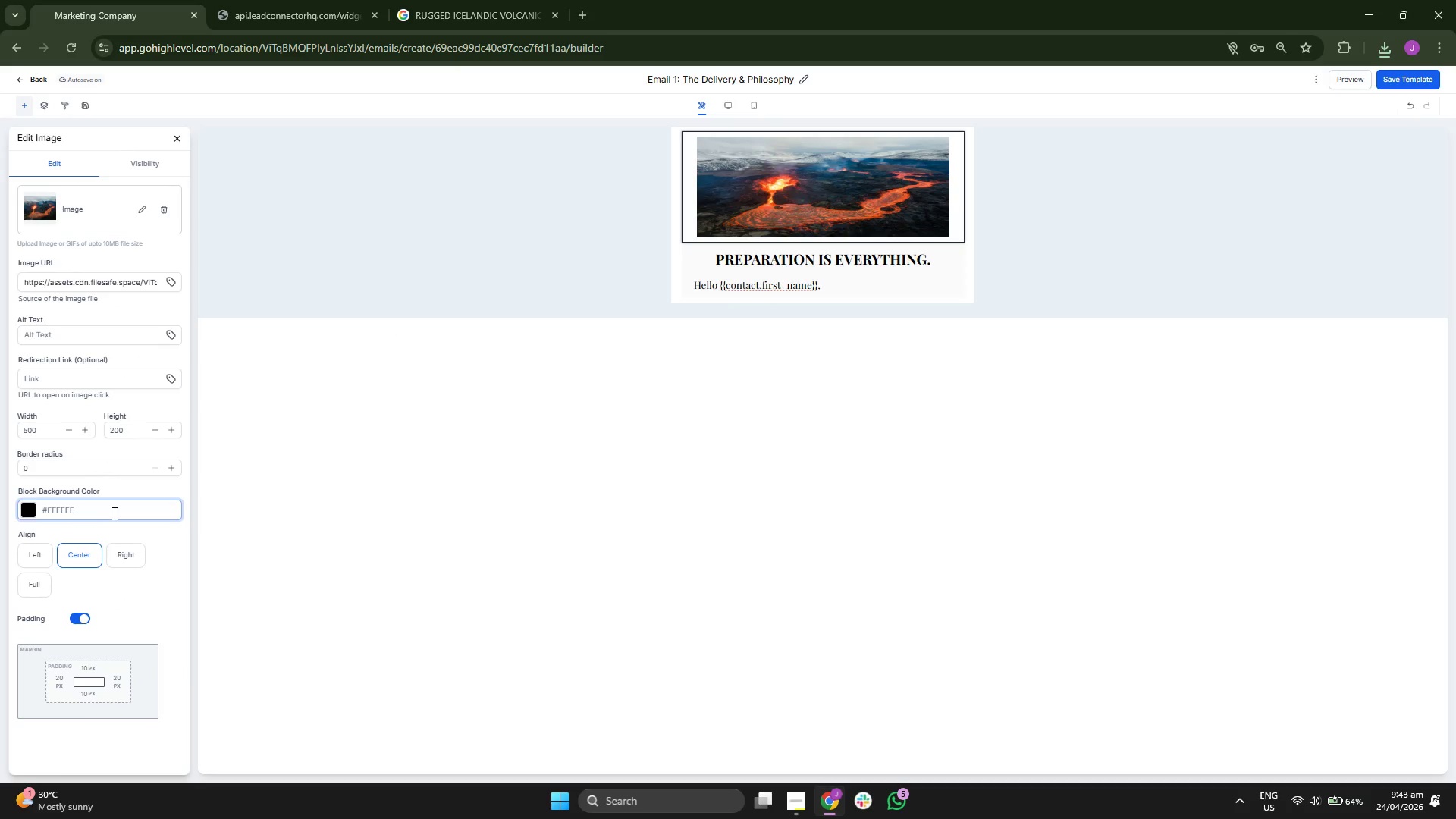 
type(#faf)
key(Backspace)
key(Backspace)
key(Backspace)
type(FAFAFA)
 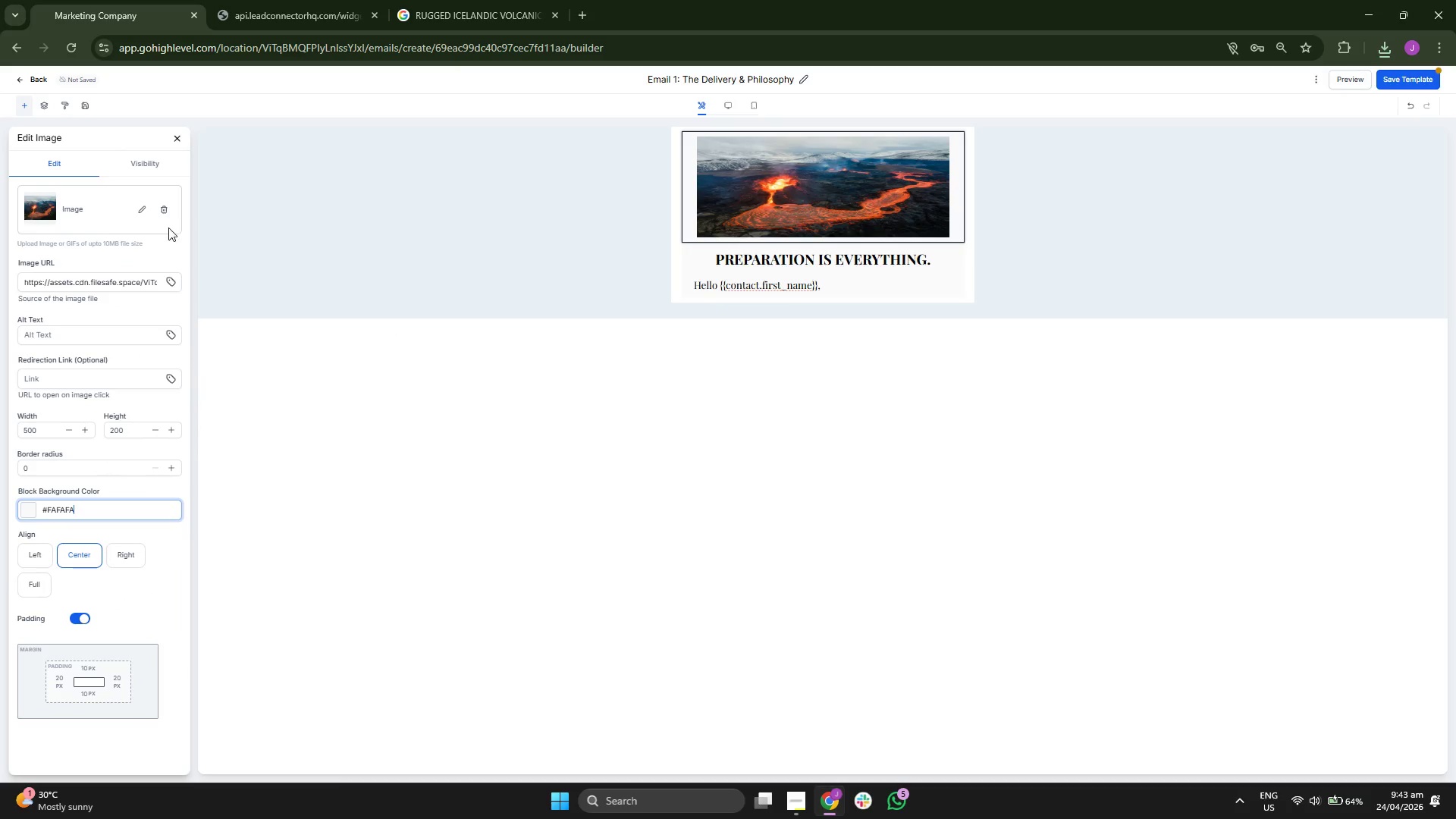 
left_click([180, 136])
 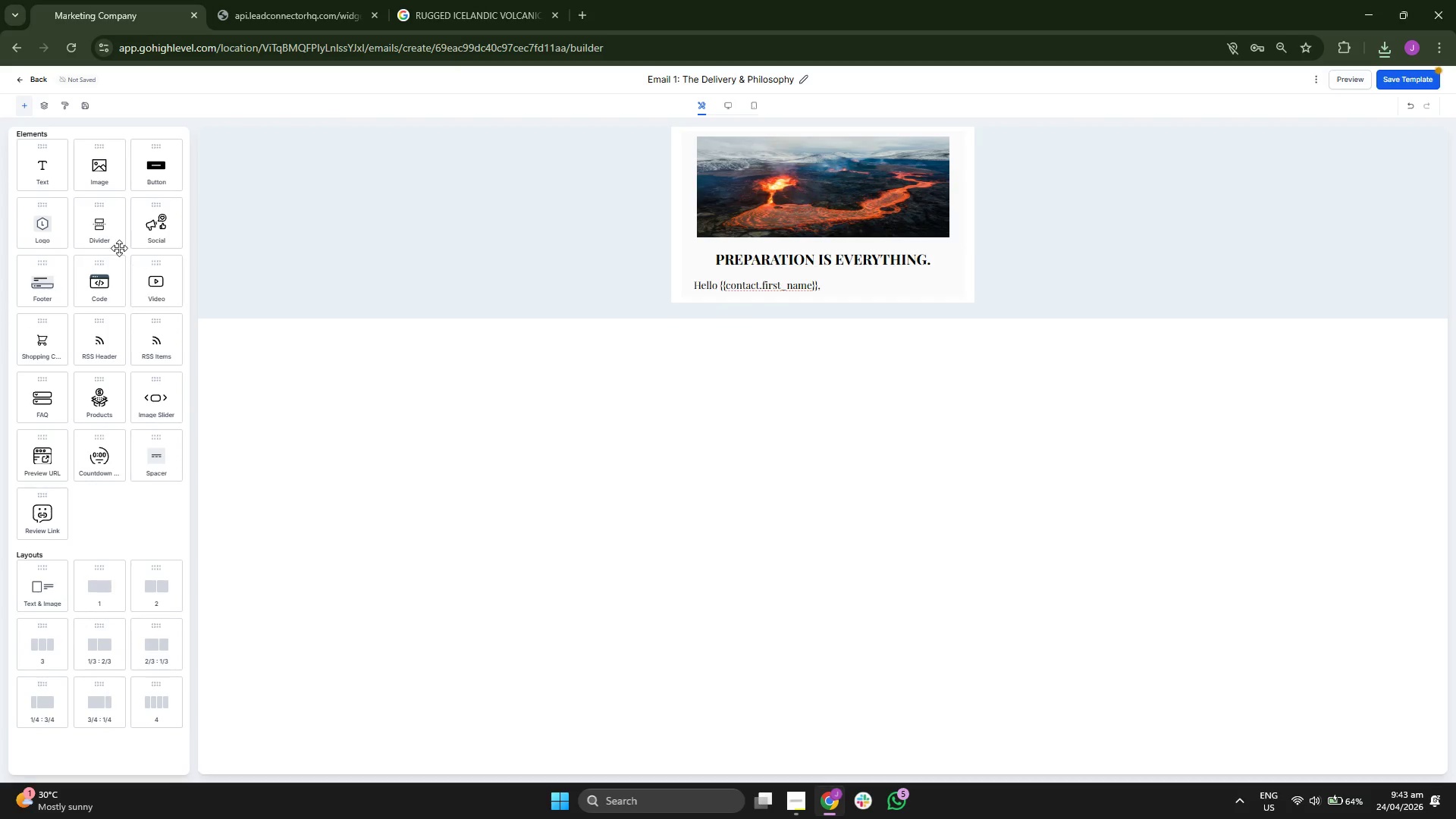 
left_click([859, 284])
 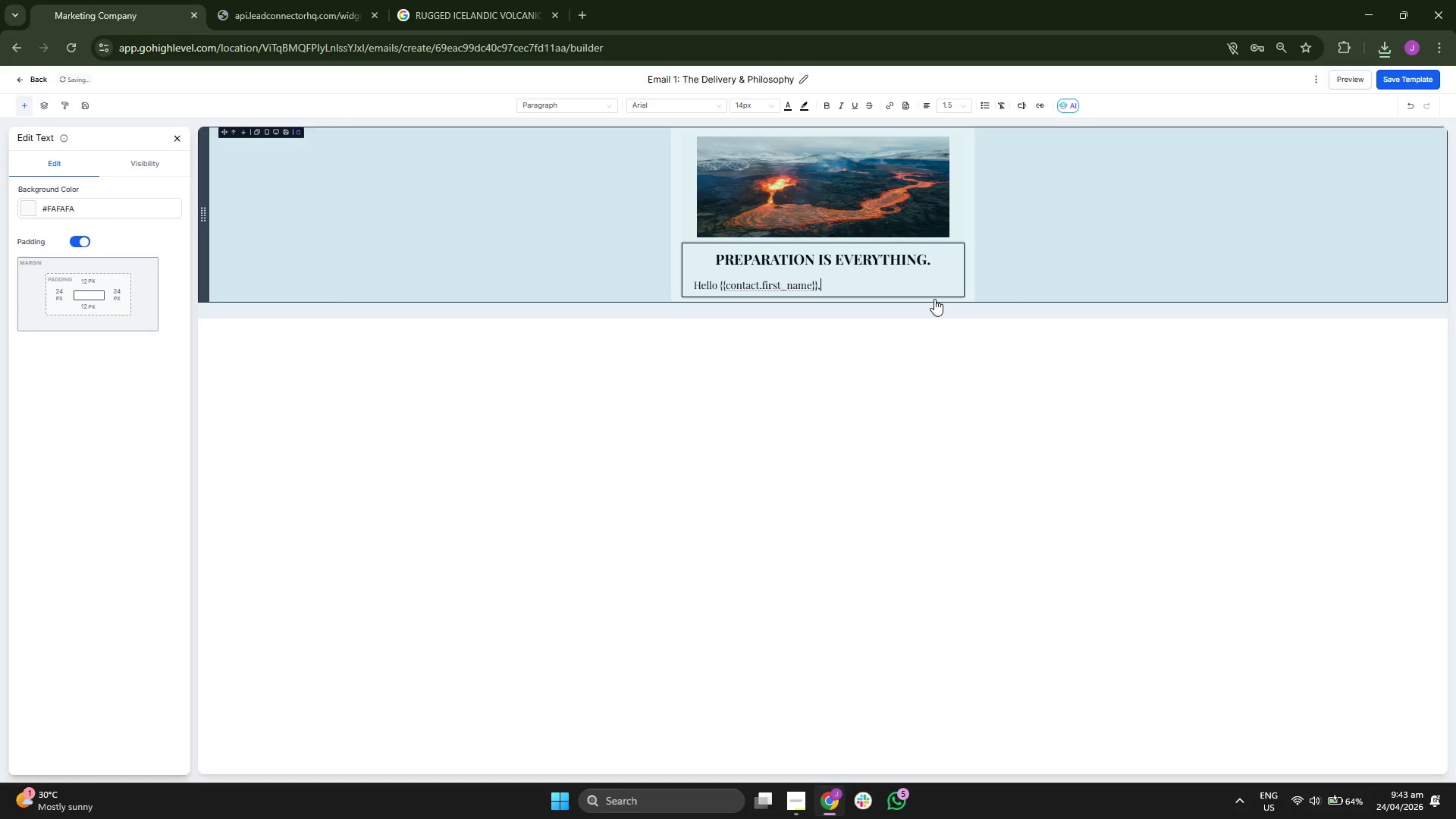 
key(Enter)
 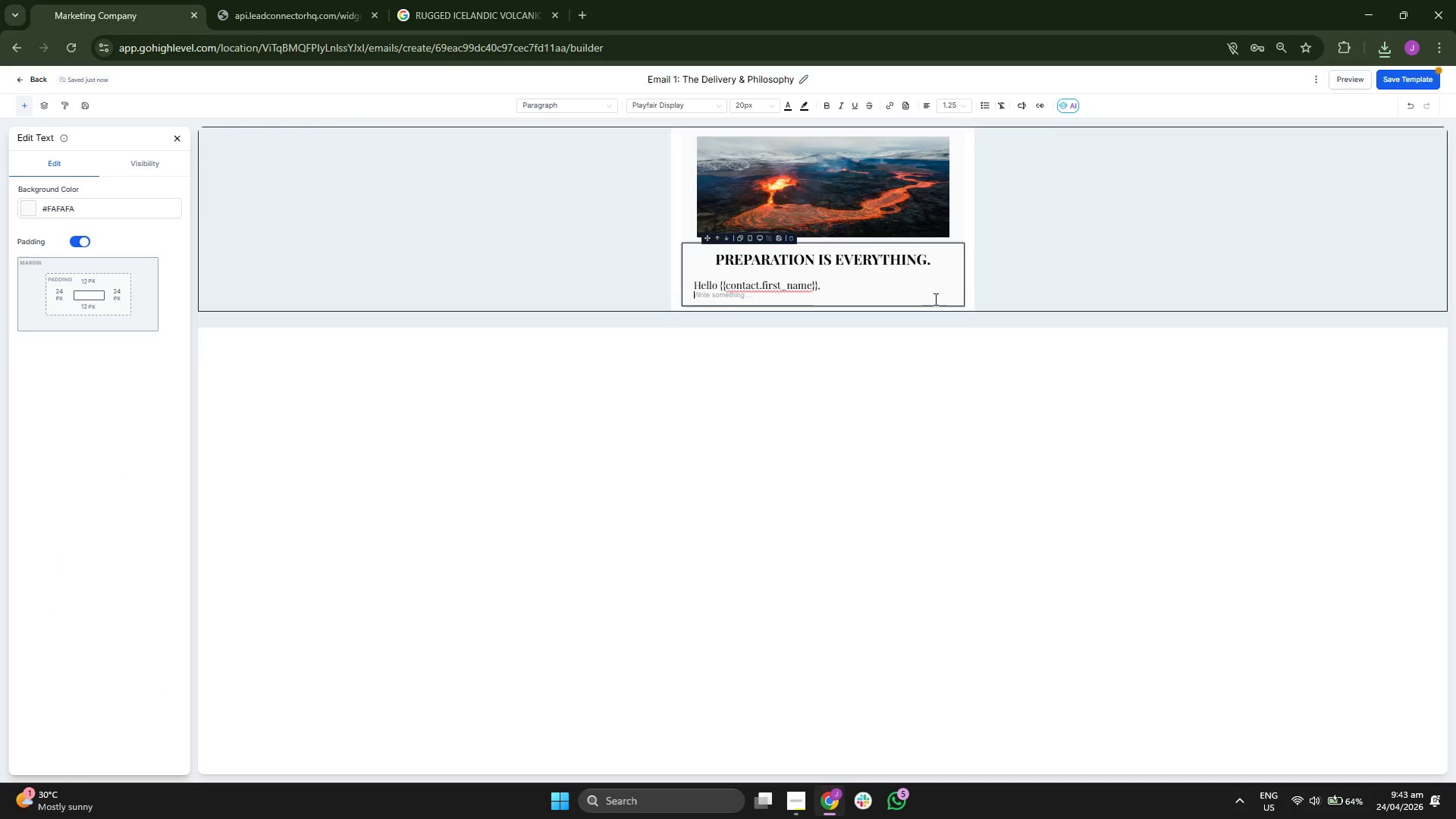 
key(Enter)
 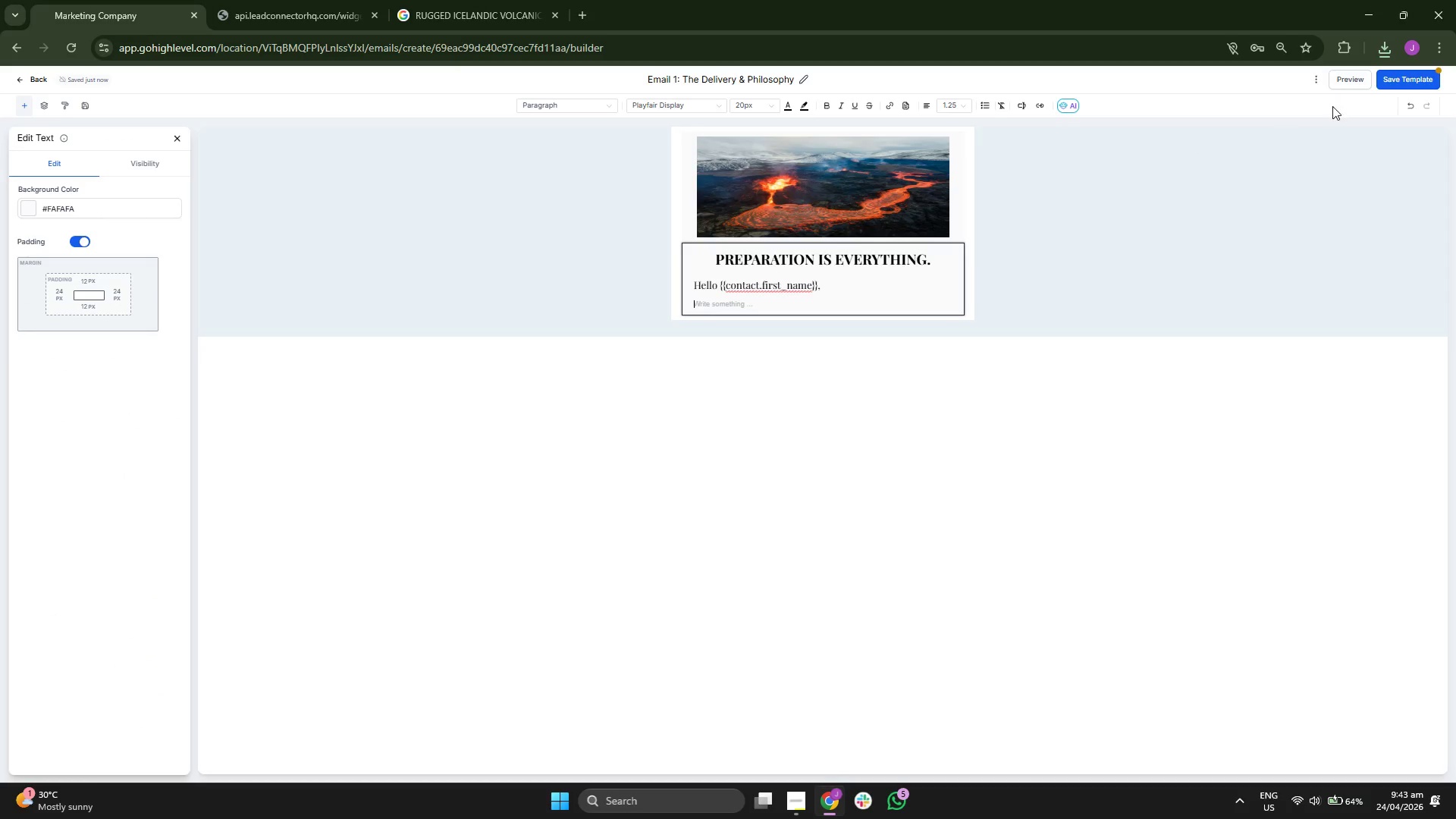 
double_click([1426, 74])
 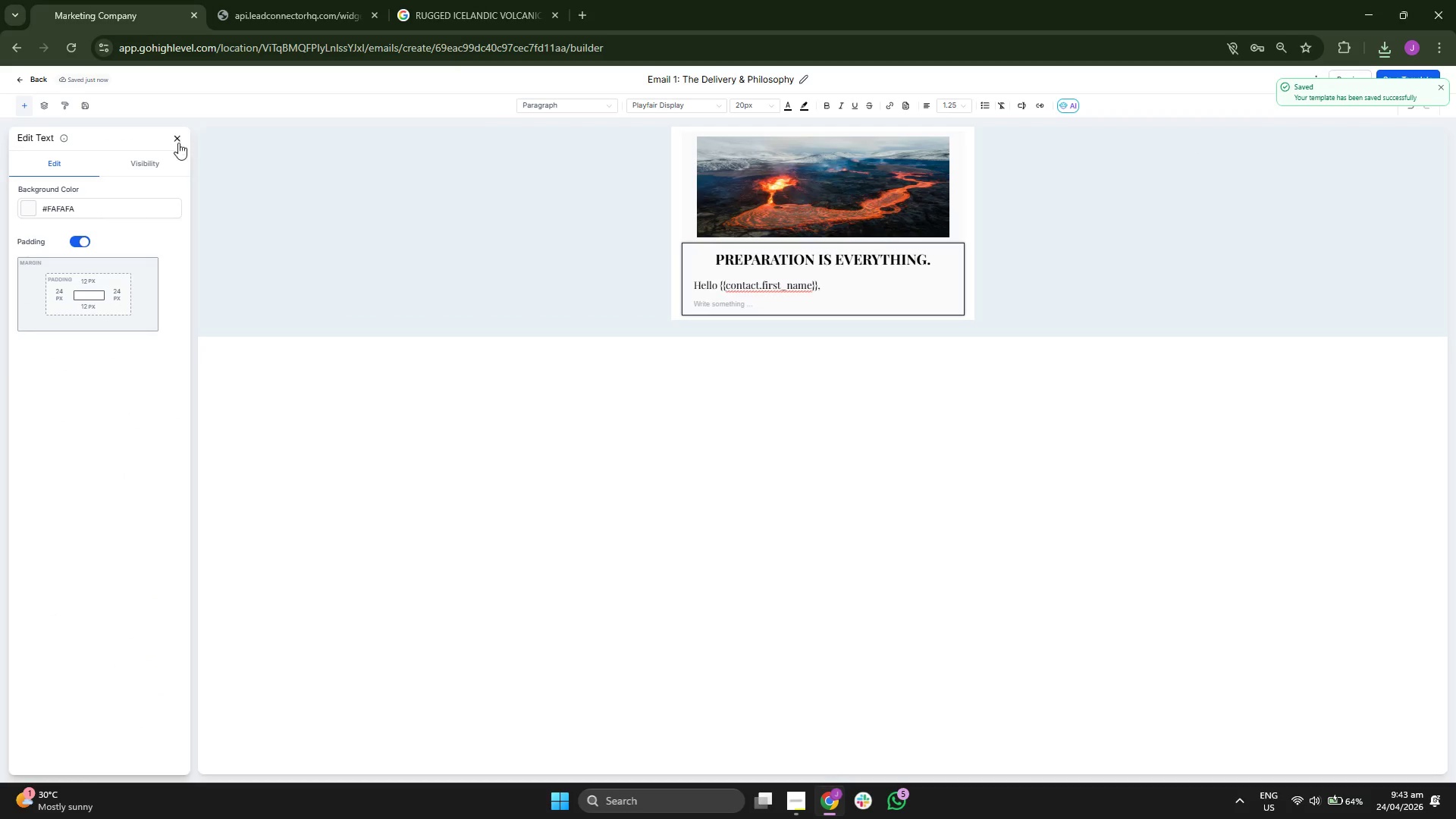 
left_click([179, 138])
 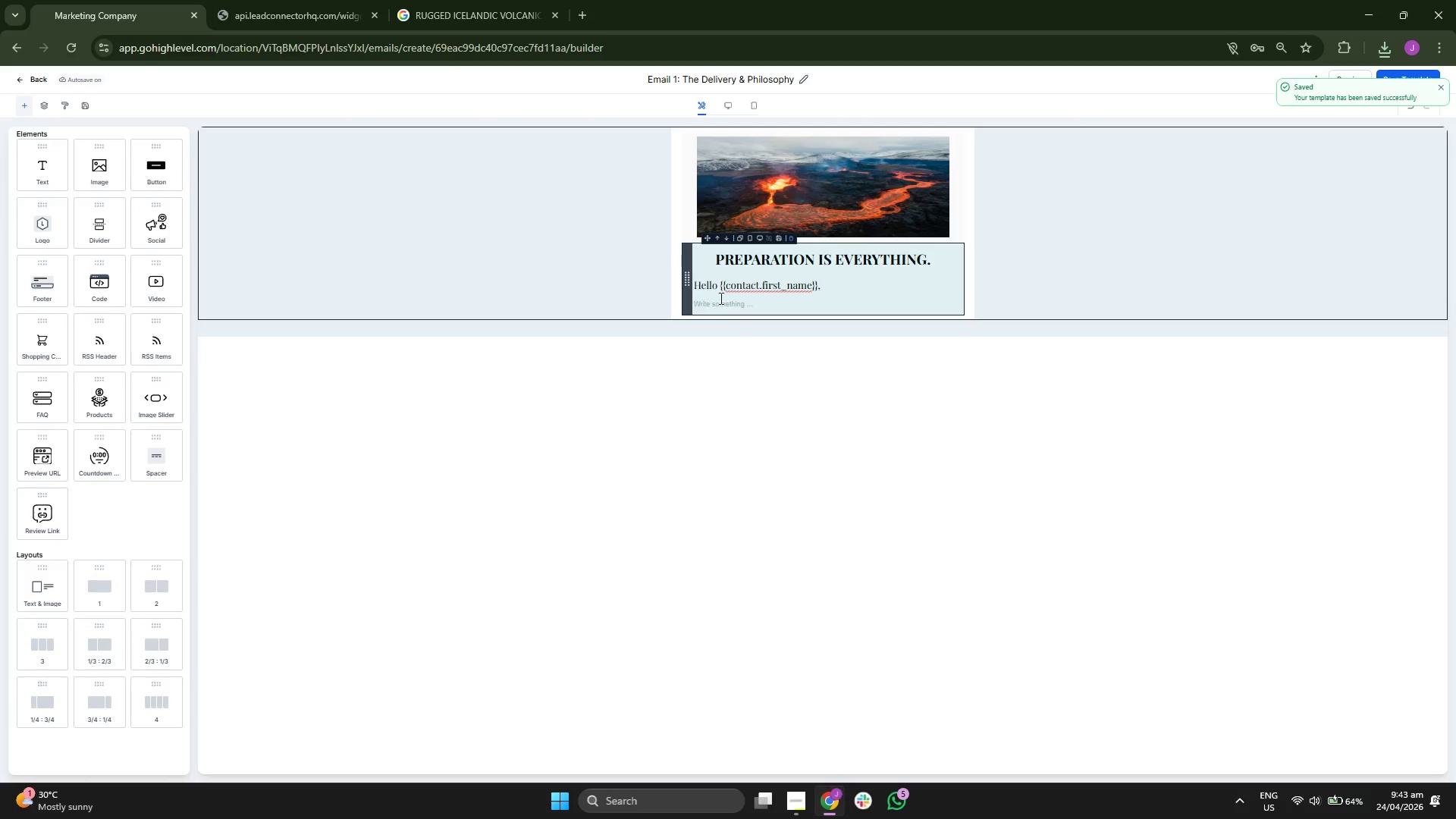 
left_click([726, 303])
 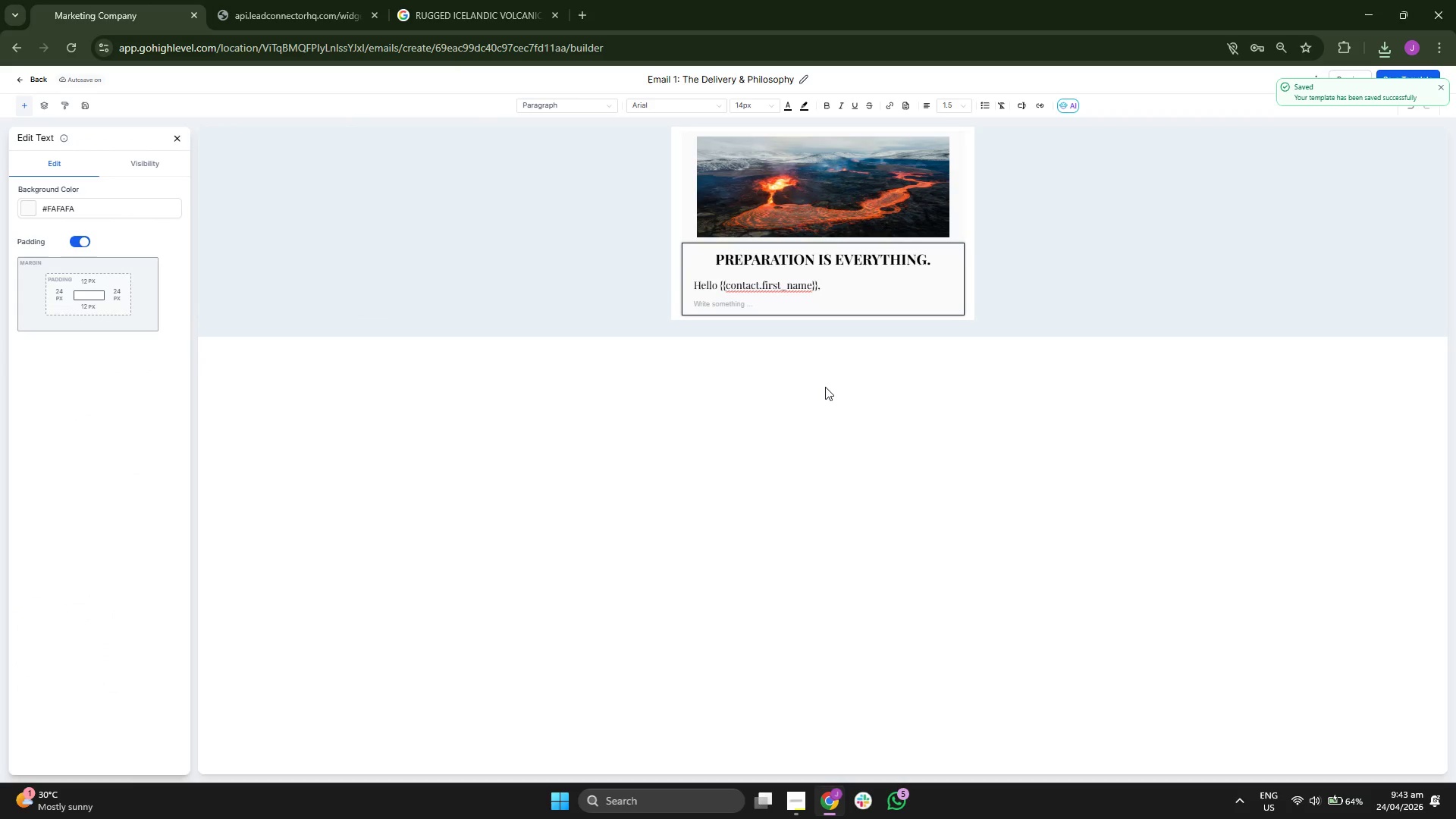 
key(CapsLock)
 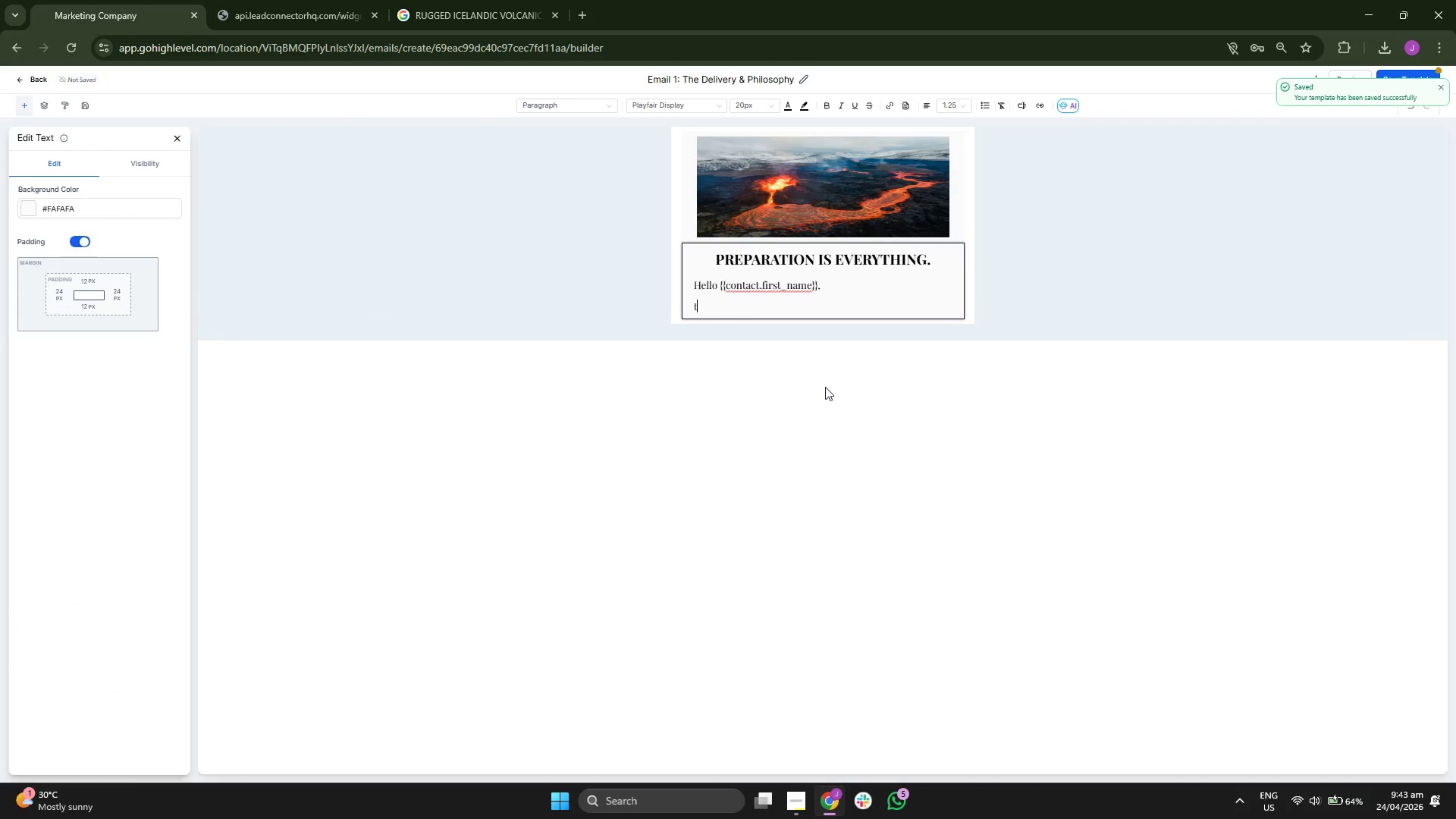 
key(T)
 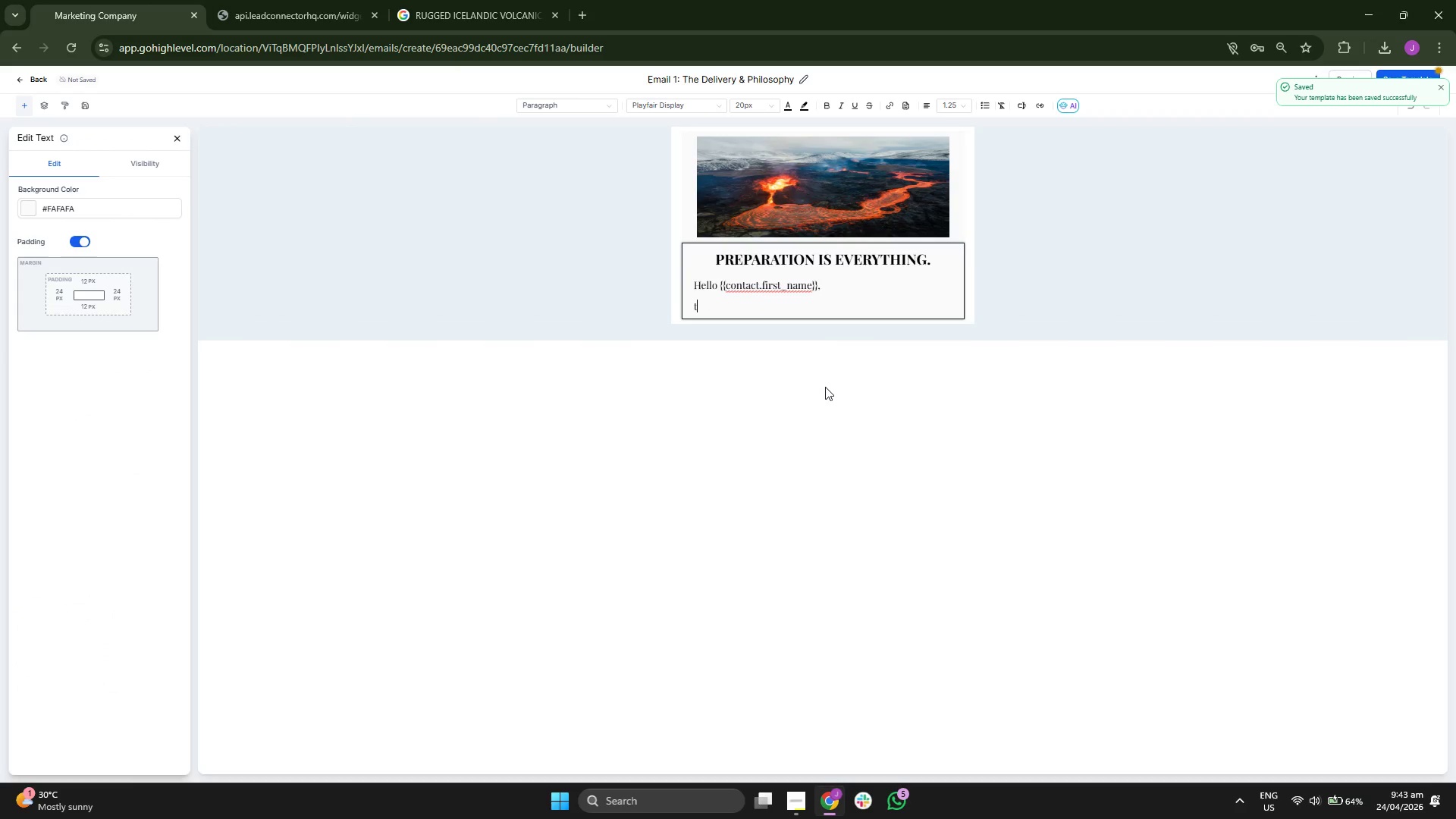 
key(CapsLock)
 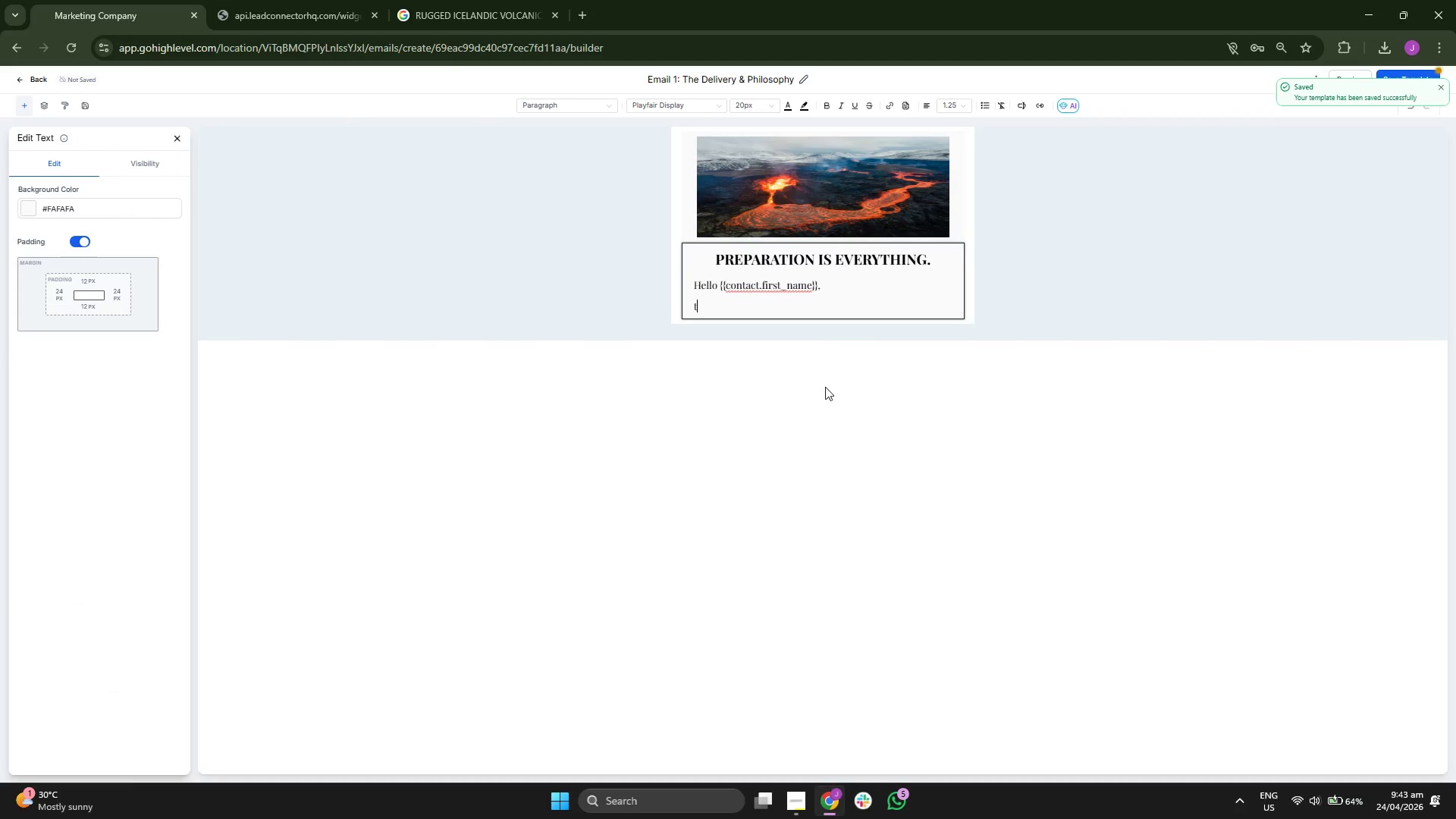 
key(H)
 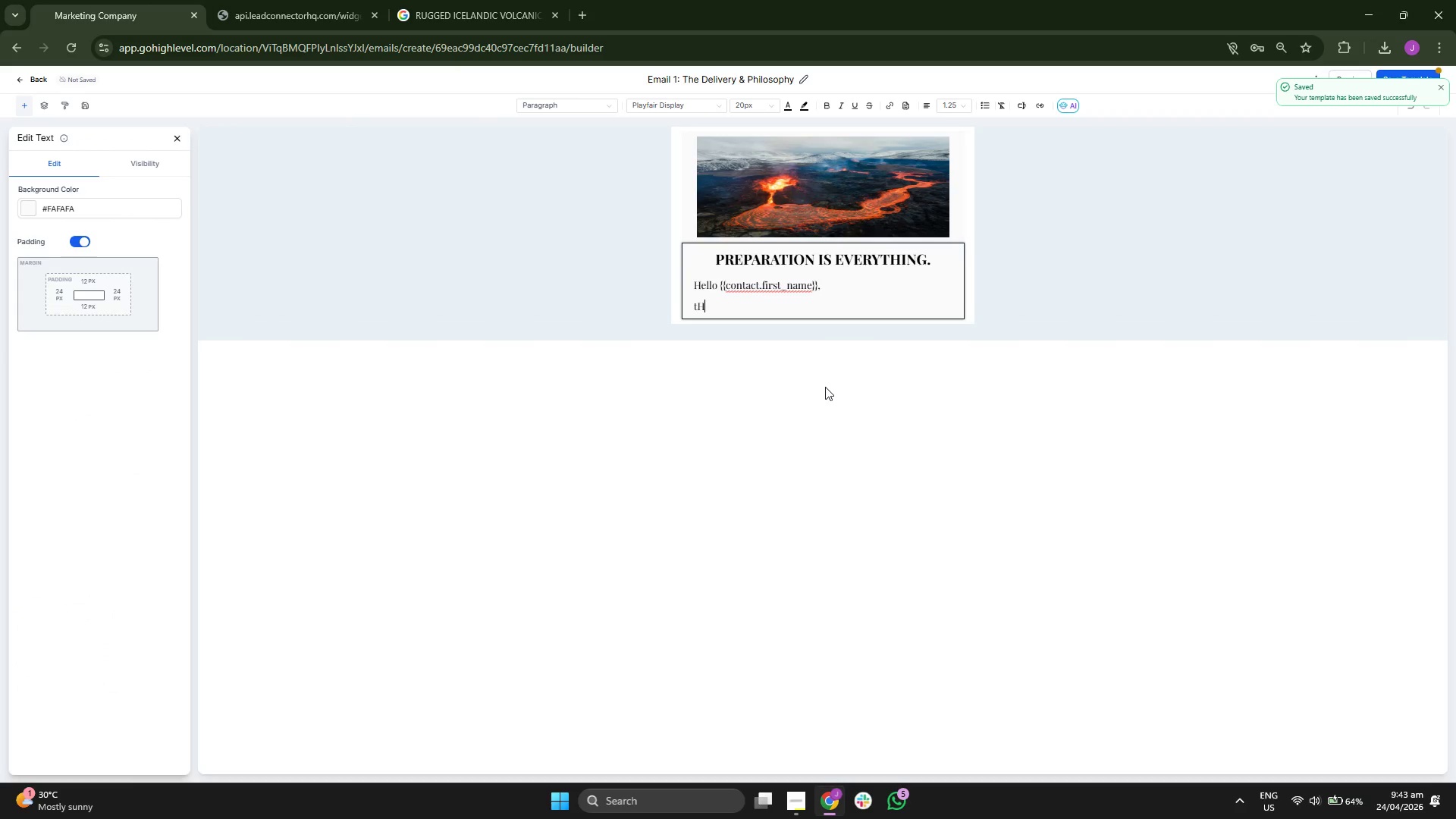 
key(Backspace)
 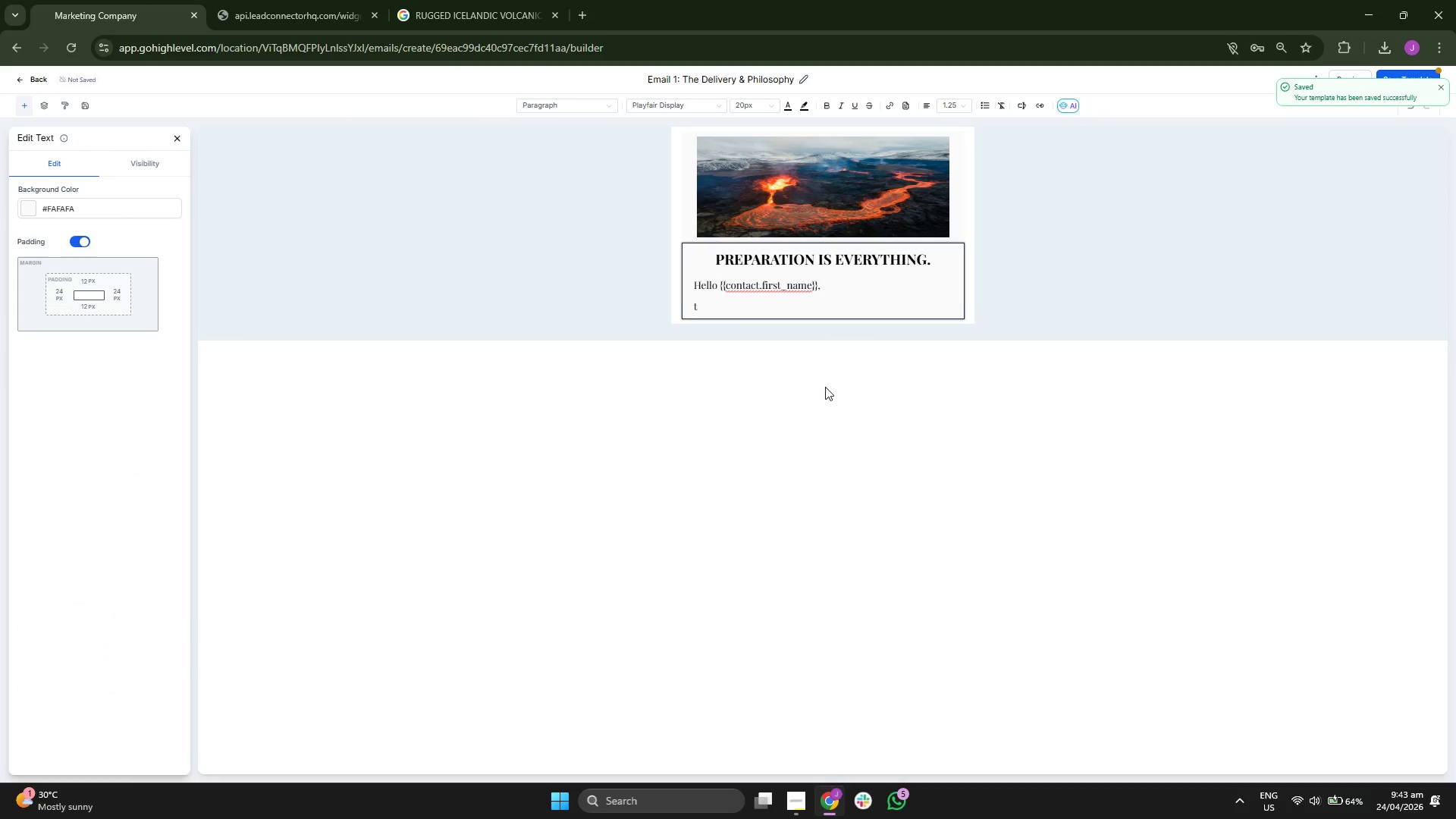 
key(Backspace)
 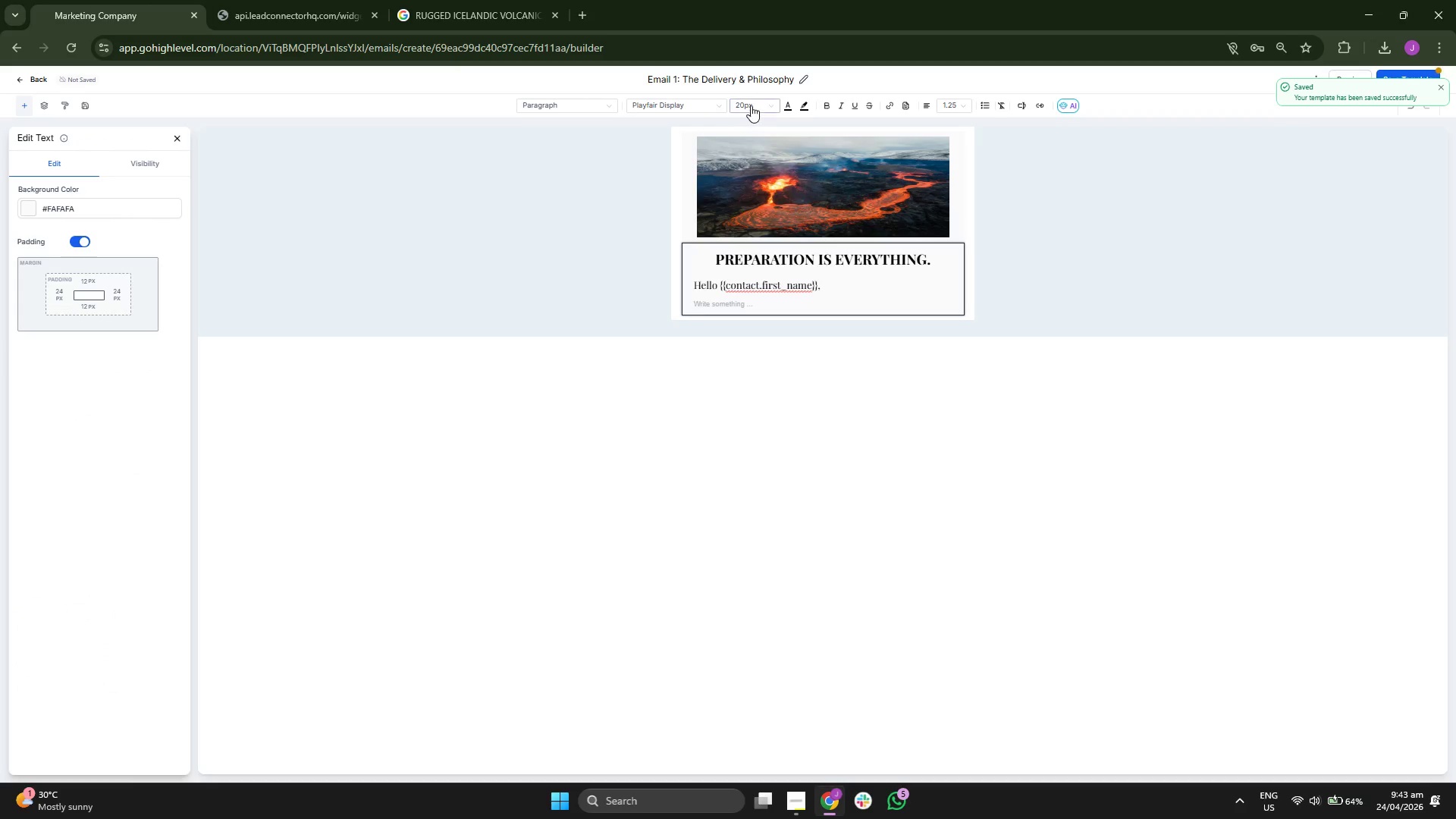 
left_click([669, 102])
 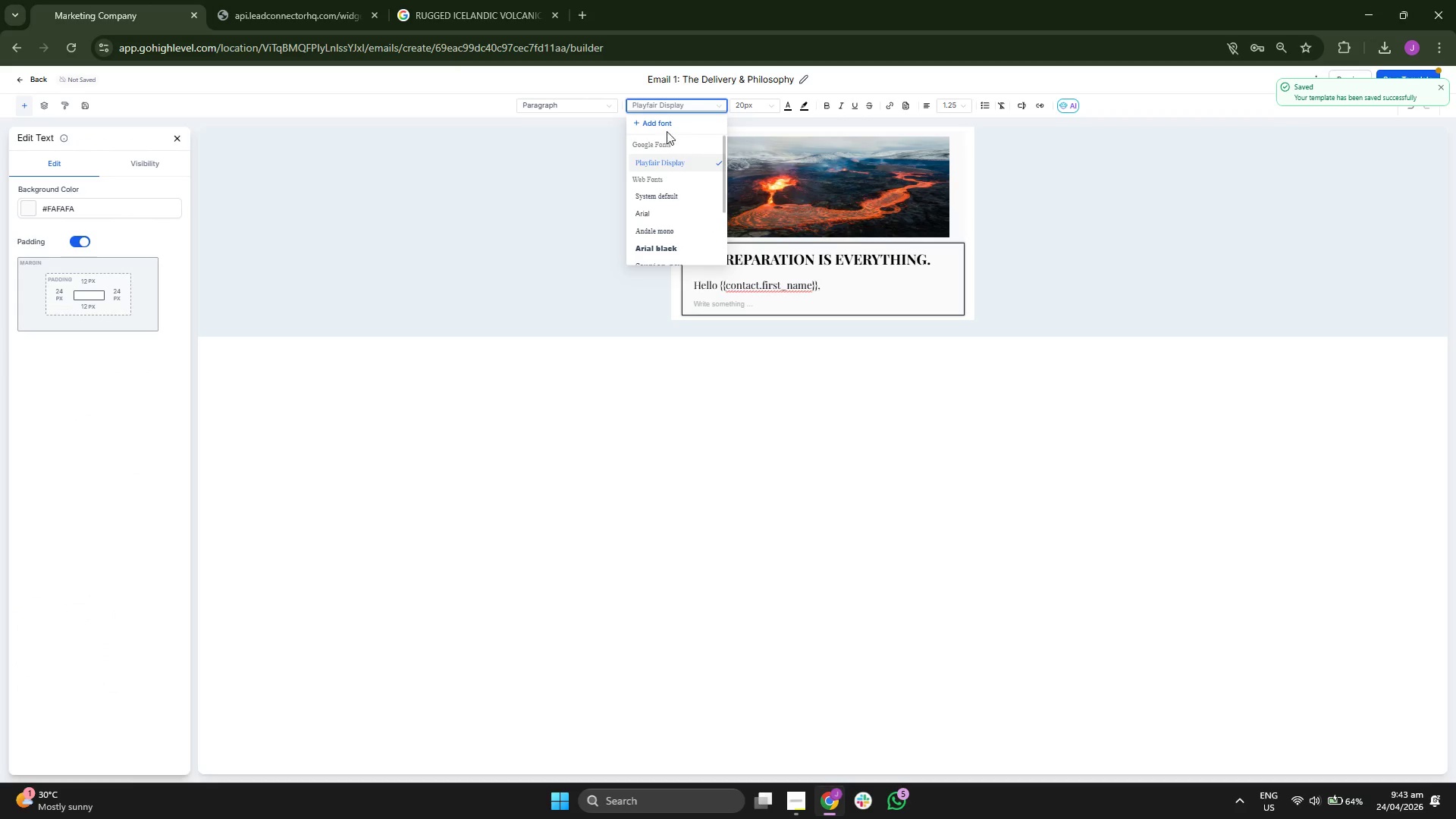 
left_click([663, 125])
 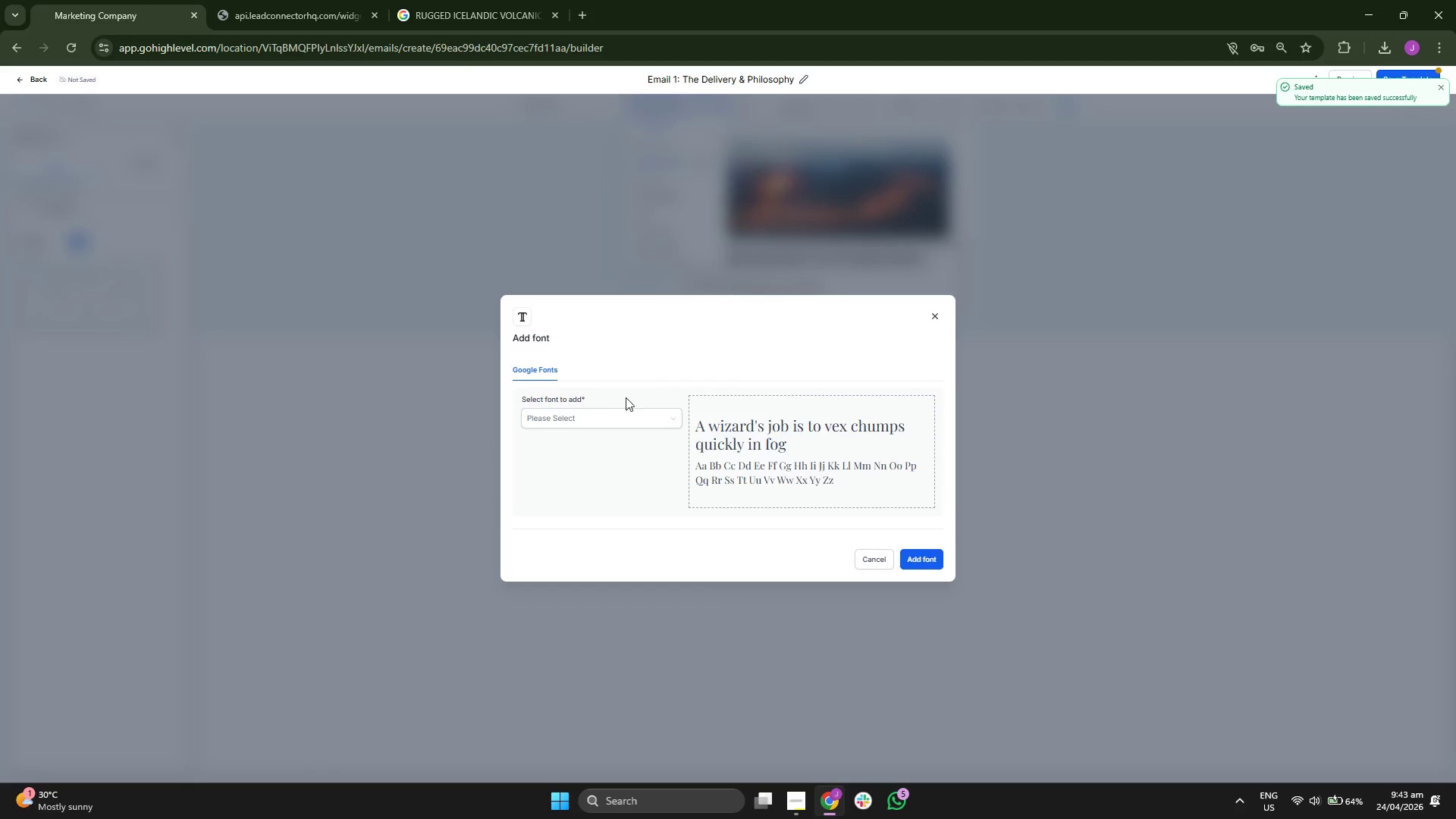 
left_click([613, 413])
 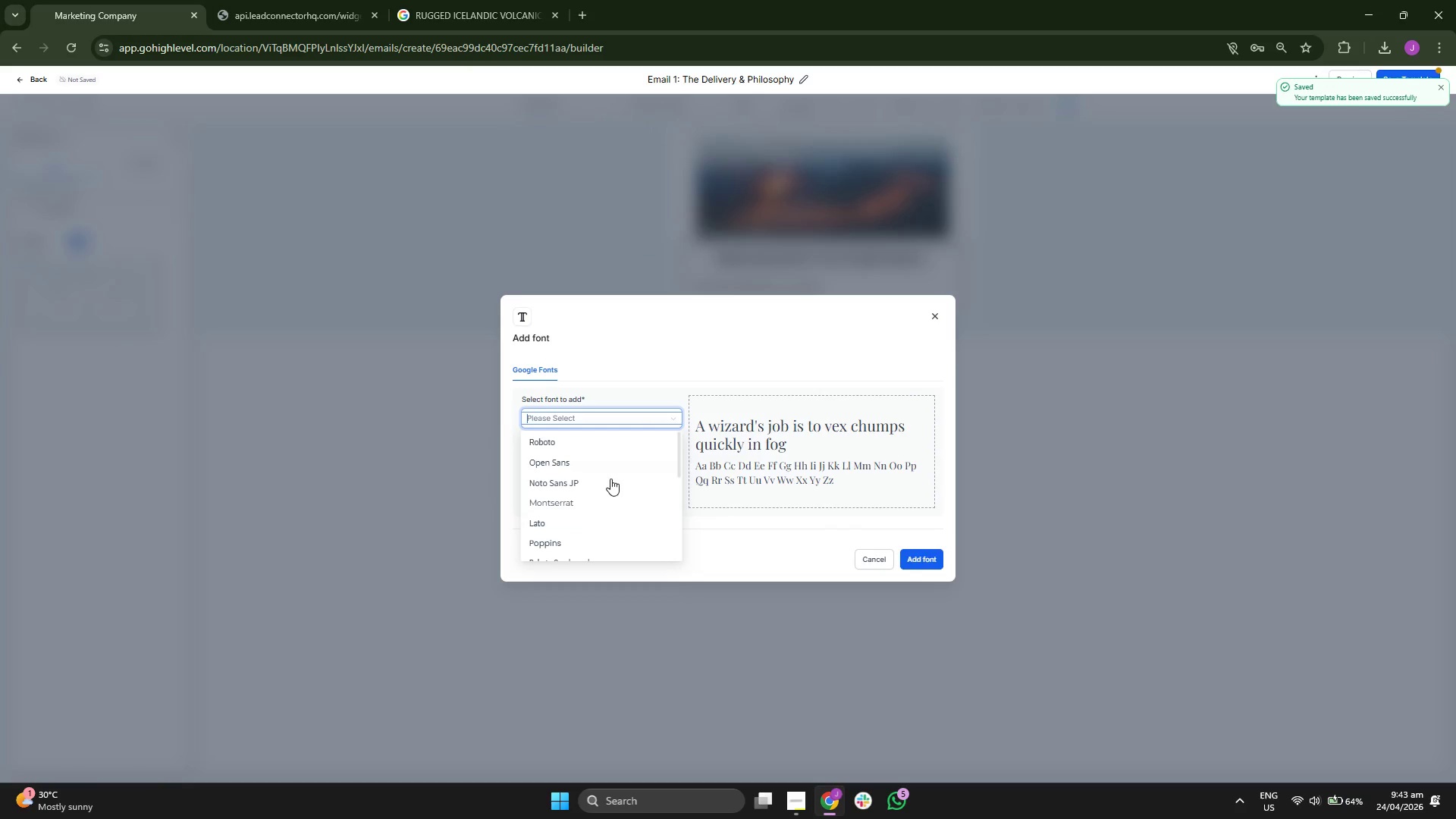 
scroll: coordinate [624, 447], scroll_direction: down, amount: 50.0
 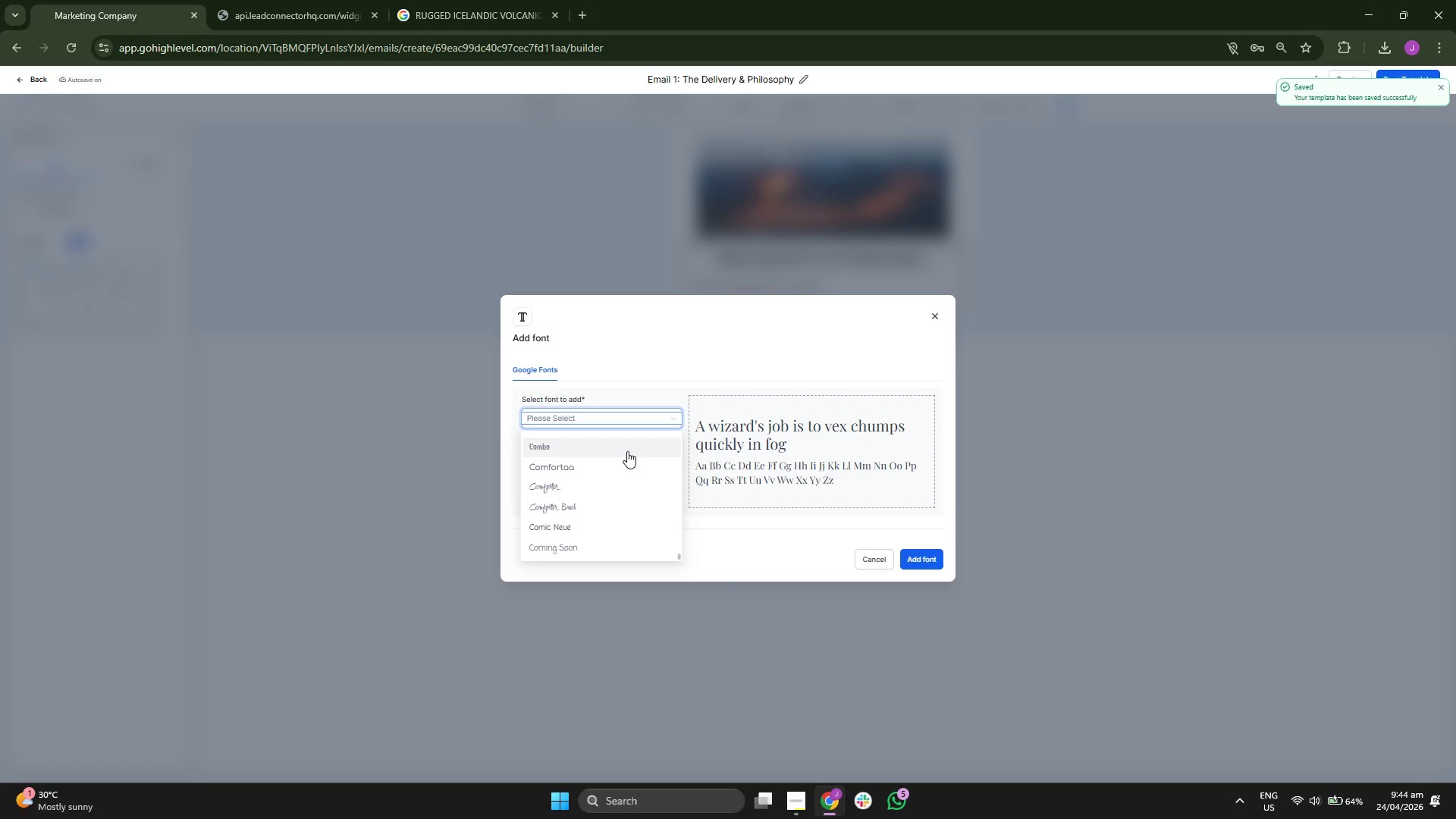 
scroll: coordinate [642, 450], scroll_direction: down, amount: 36.0
 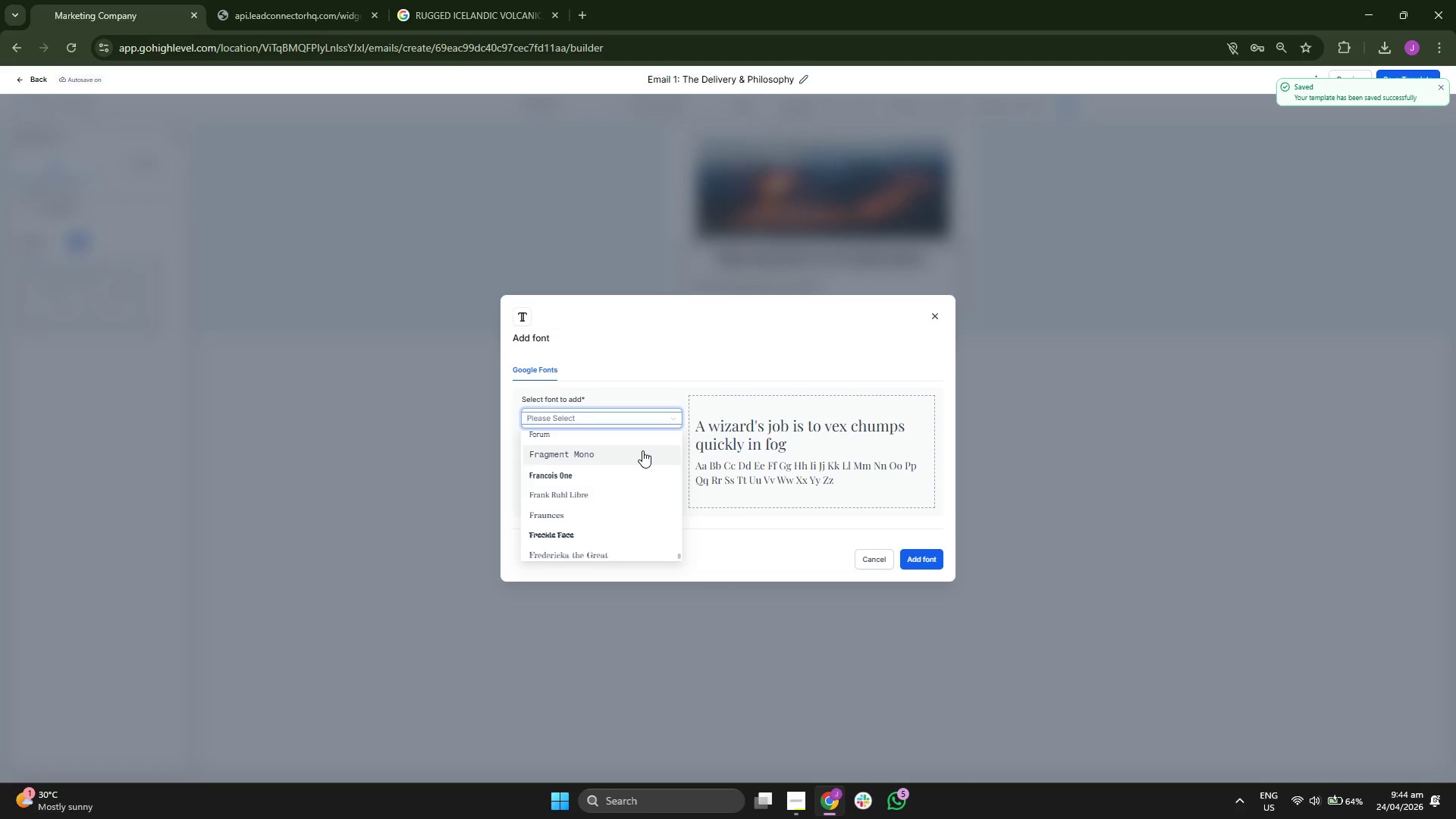 
type(MONTH)
key(Backspace)
type(S)
 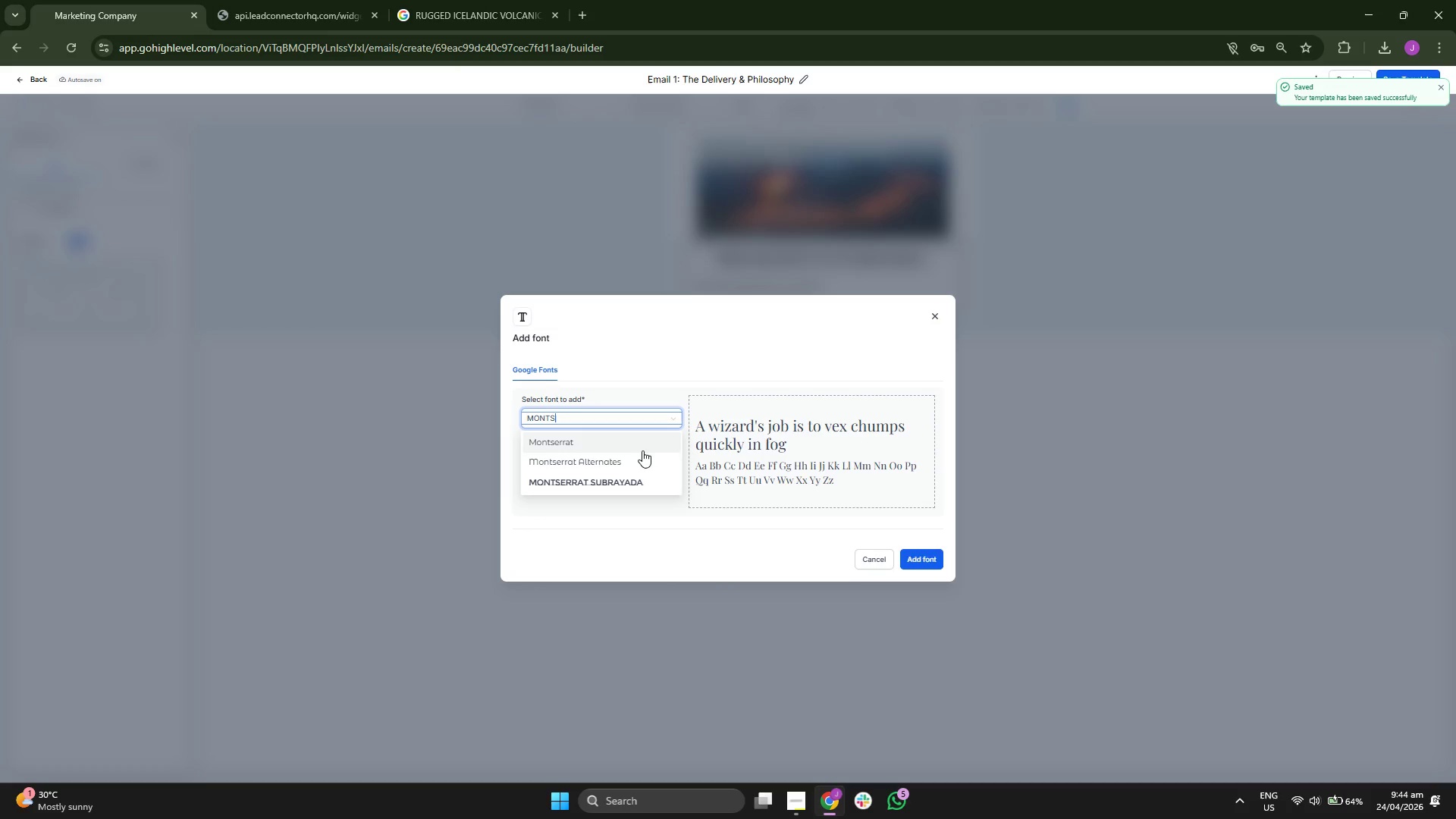 
left_click([626, 449])
 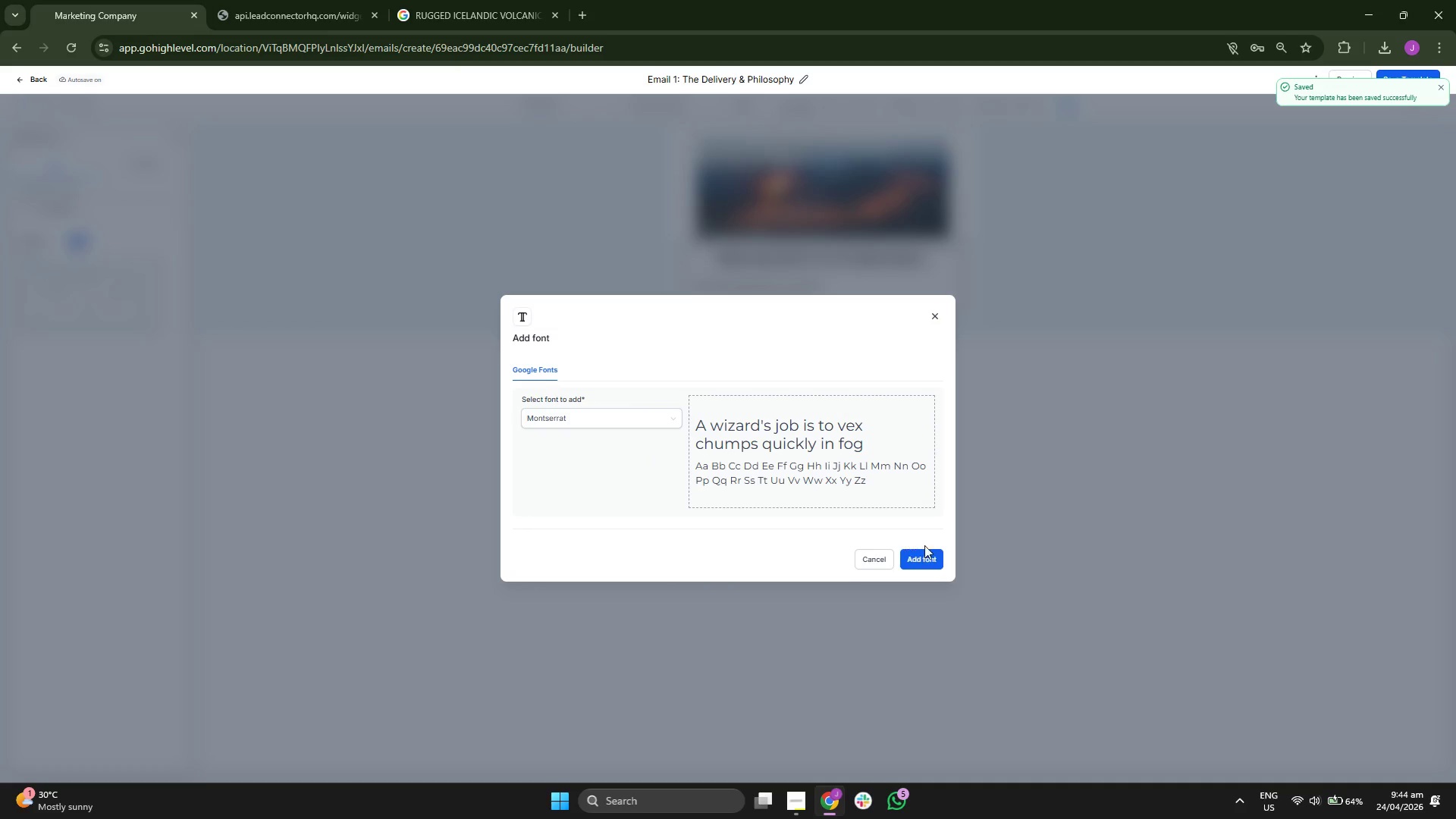 
left_click([929, 565])
 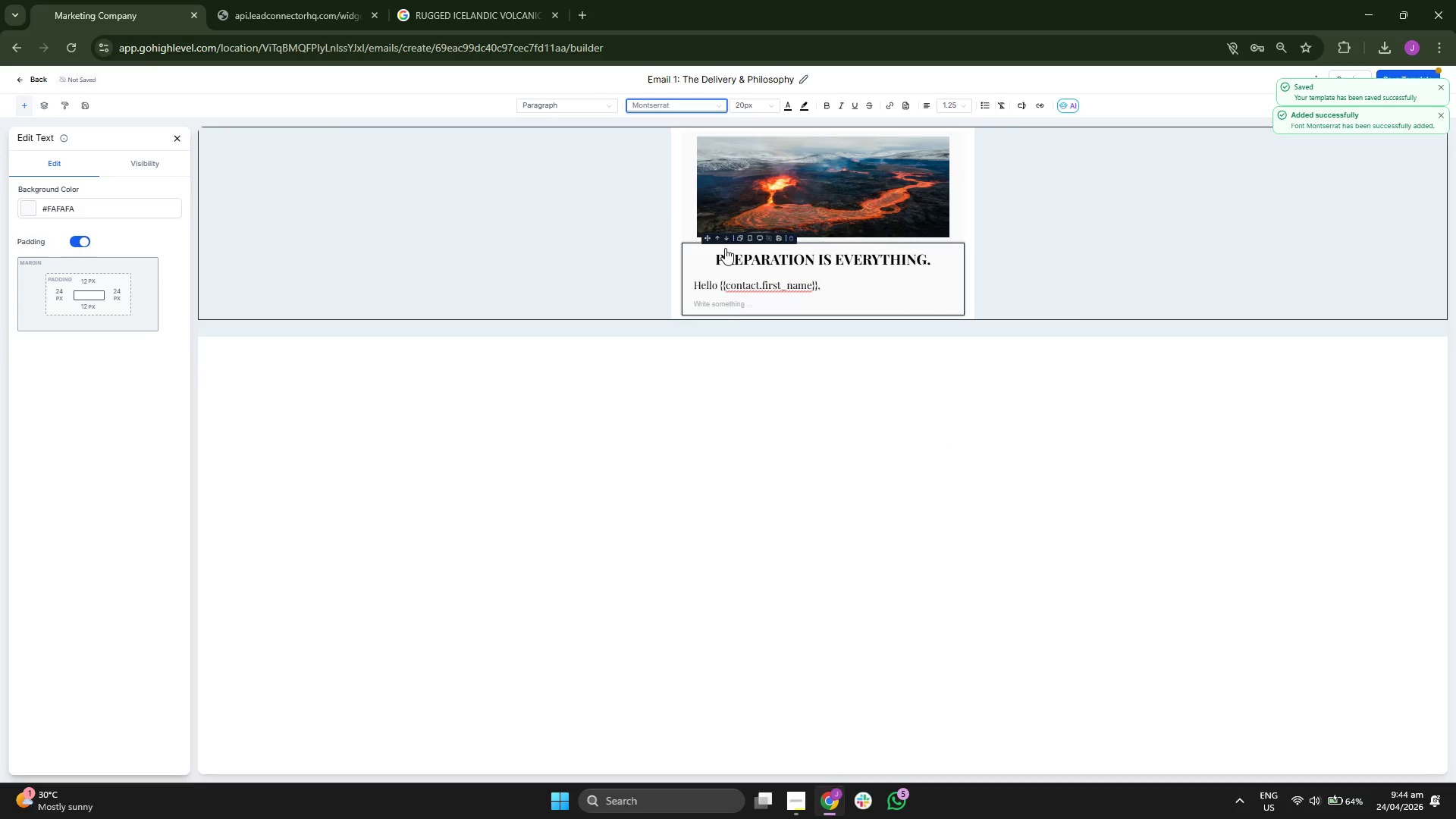 
left_click([959, 106])
 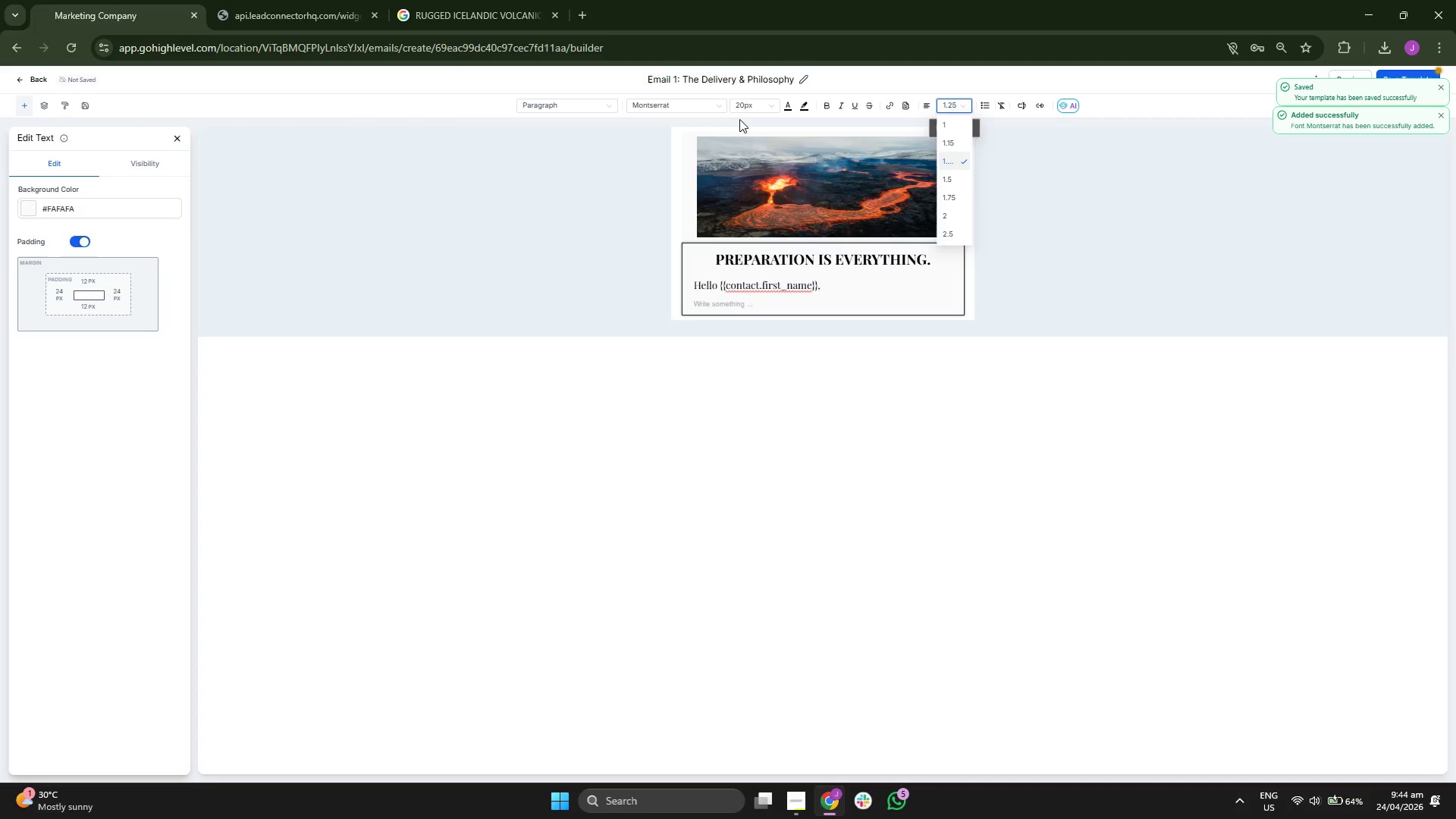 
left_click([752, 102])
 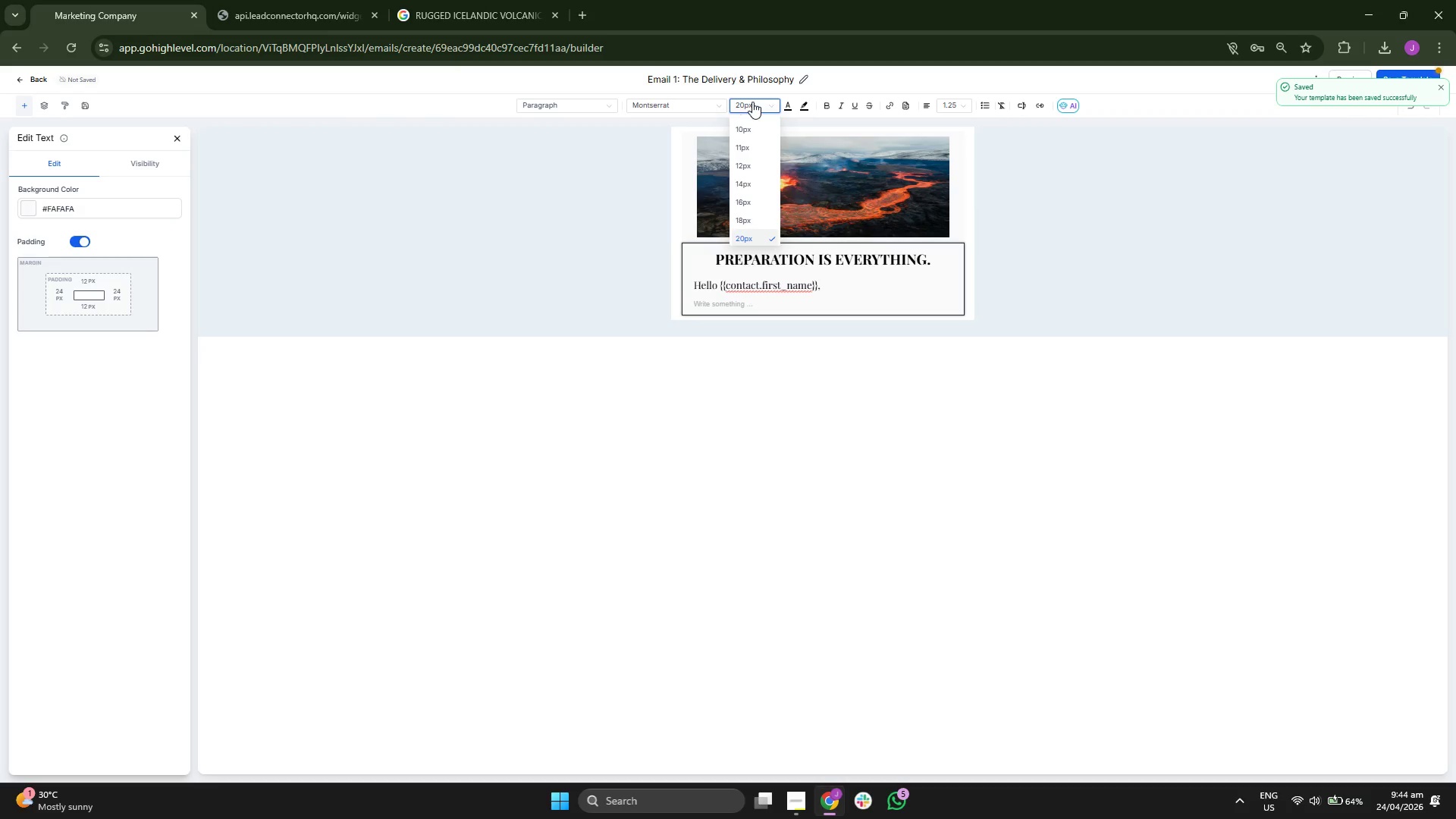 
scroll: coordinate [774, 177], scroll_direction: up, amount: 1.0
 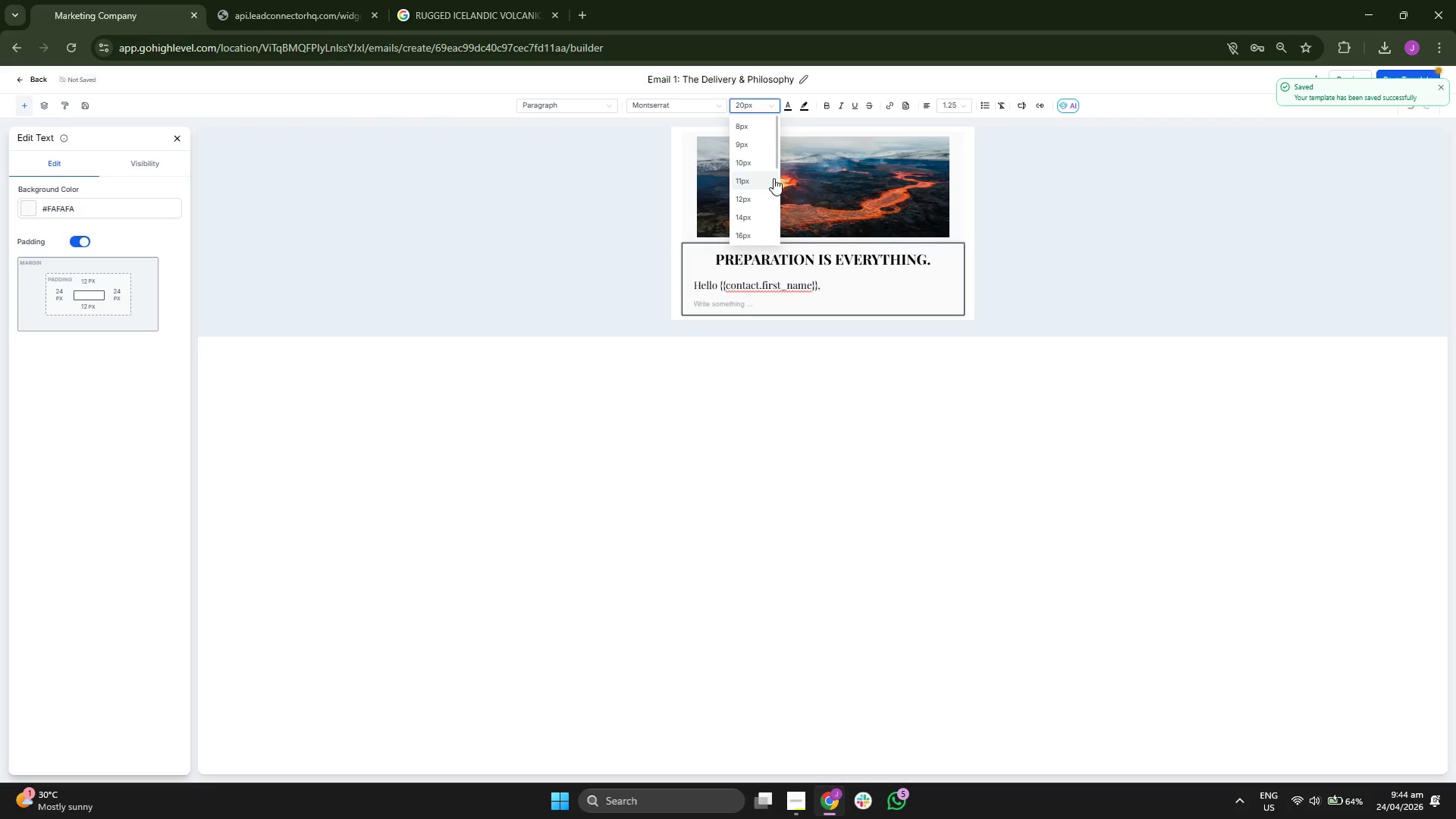 
scroll: coordinate [774, 178], scroll_direction: down, amount: 1.0
 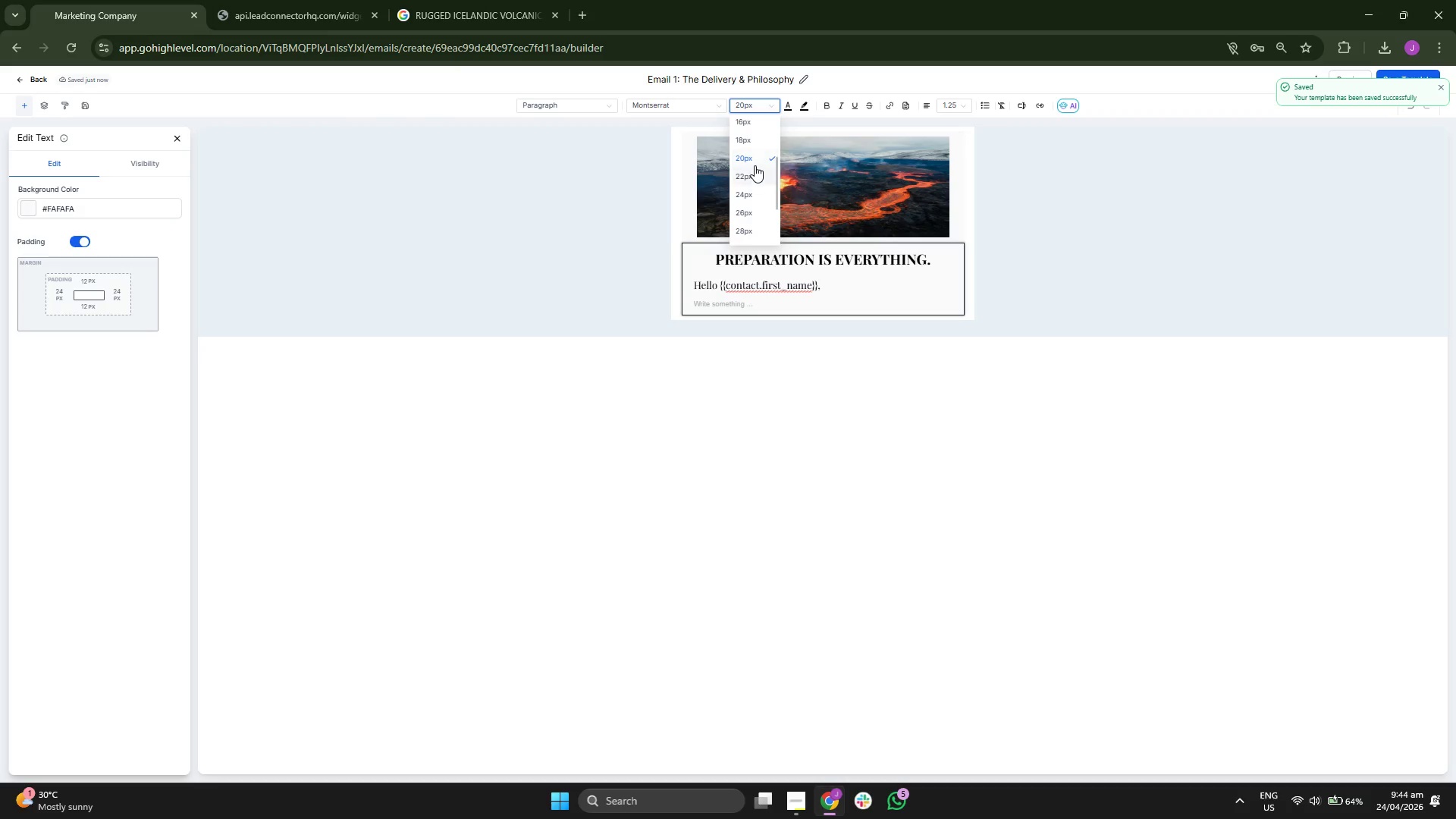 
scroll: coordinate [757, 137], scroll_direction: up, amount: 1.0
 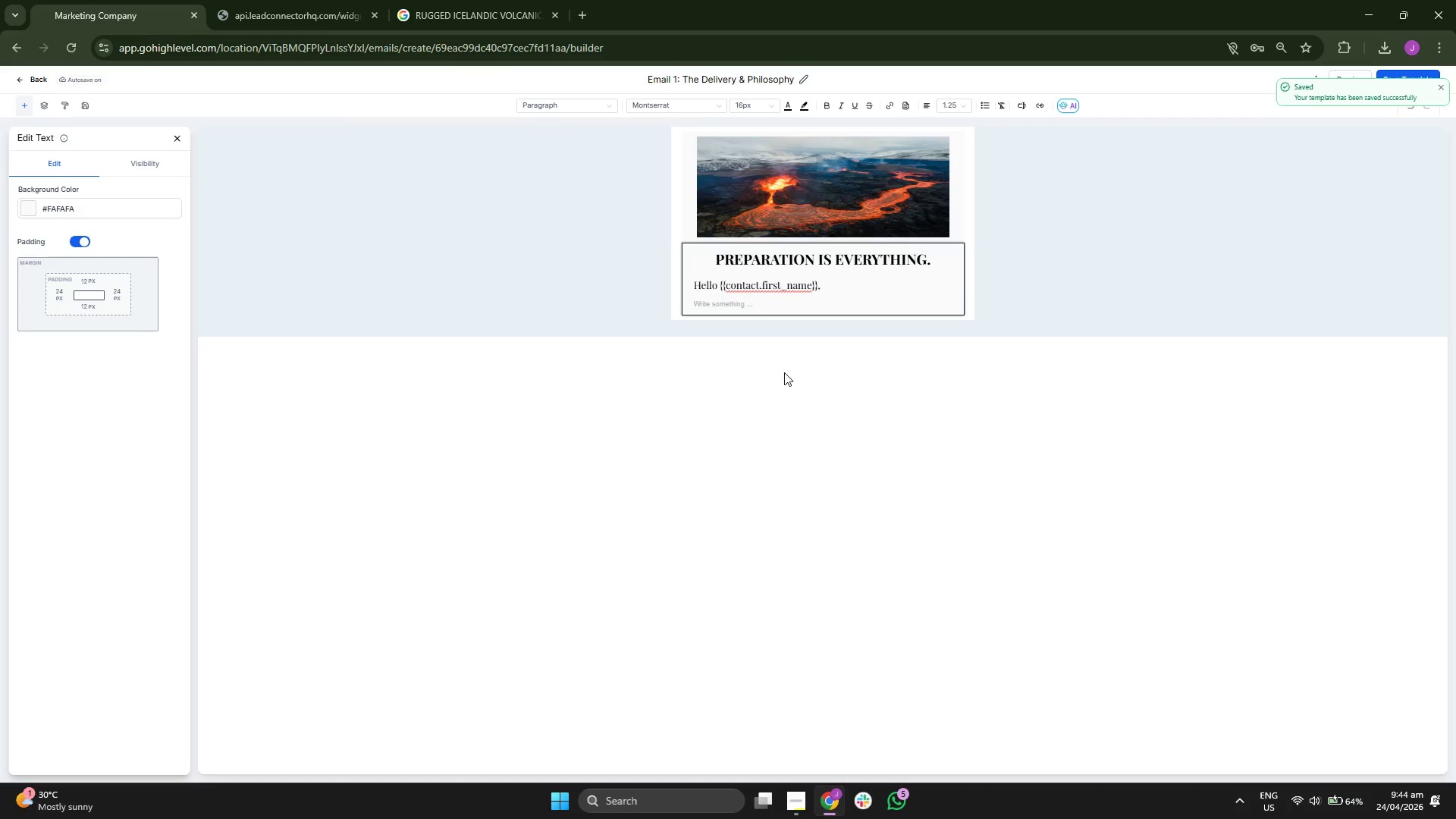 
left_click([739, 307])
 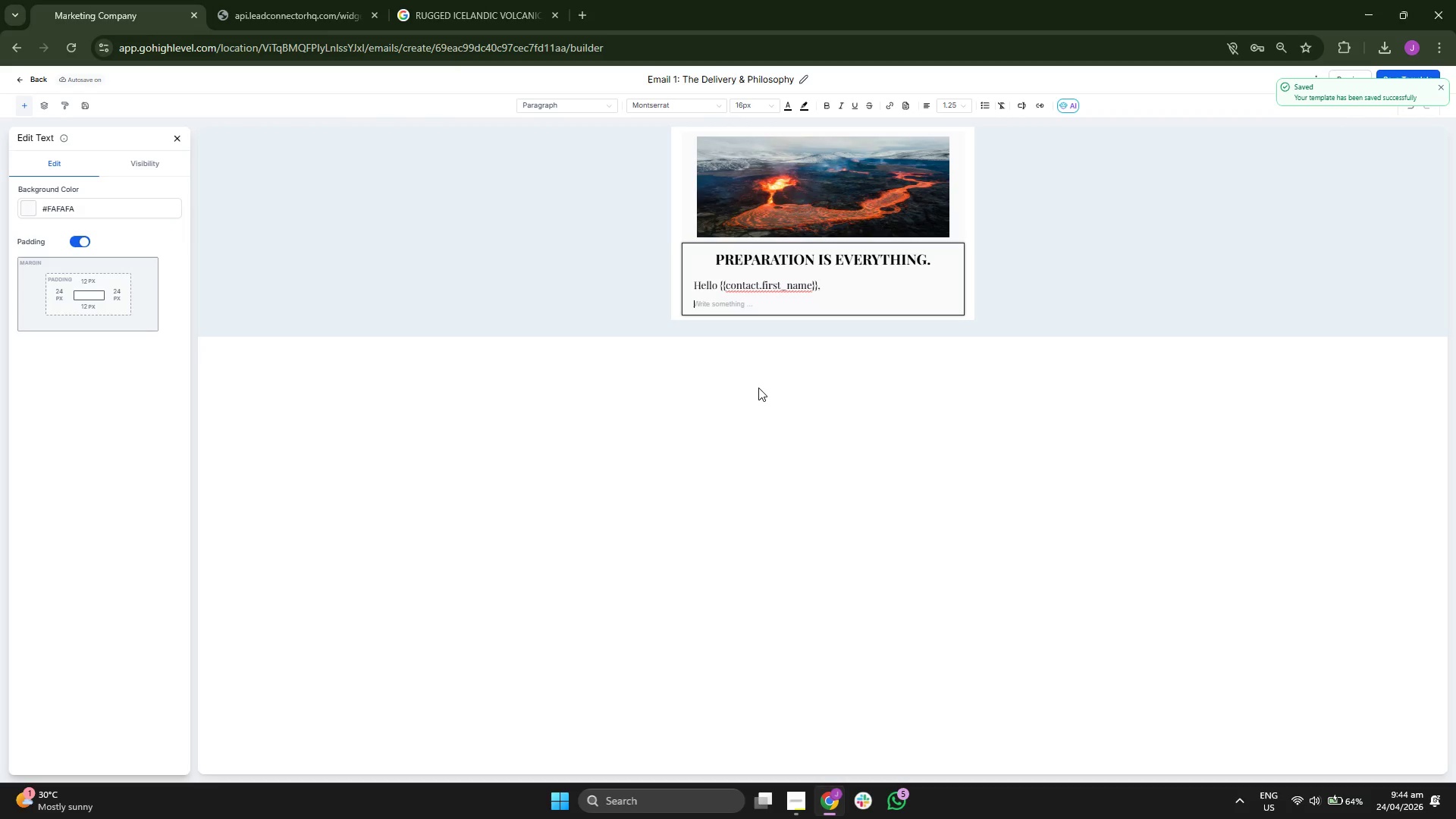 
type(tHE)
key(Backspace)
key(Backspace)
key(Backspace)
type(The Icelandic highli)
key(Backspace)
type(ands are as unforgiving as they beautiful. We)
key(Backspace)
type(hether it's shifting besalth)
key(Backspace)
type( )
 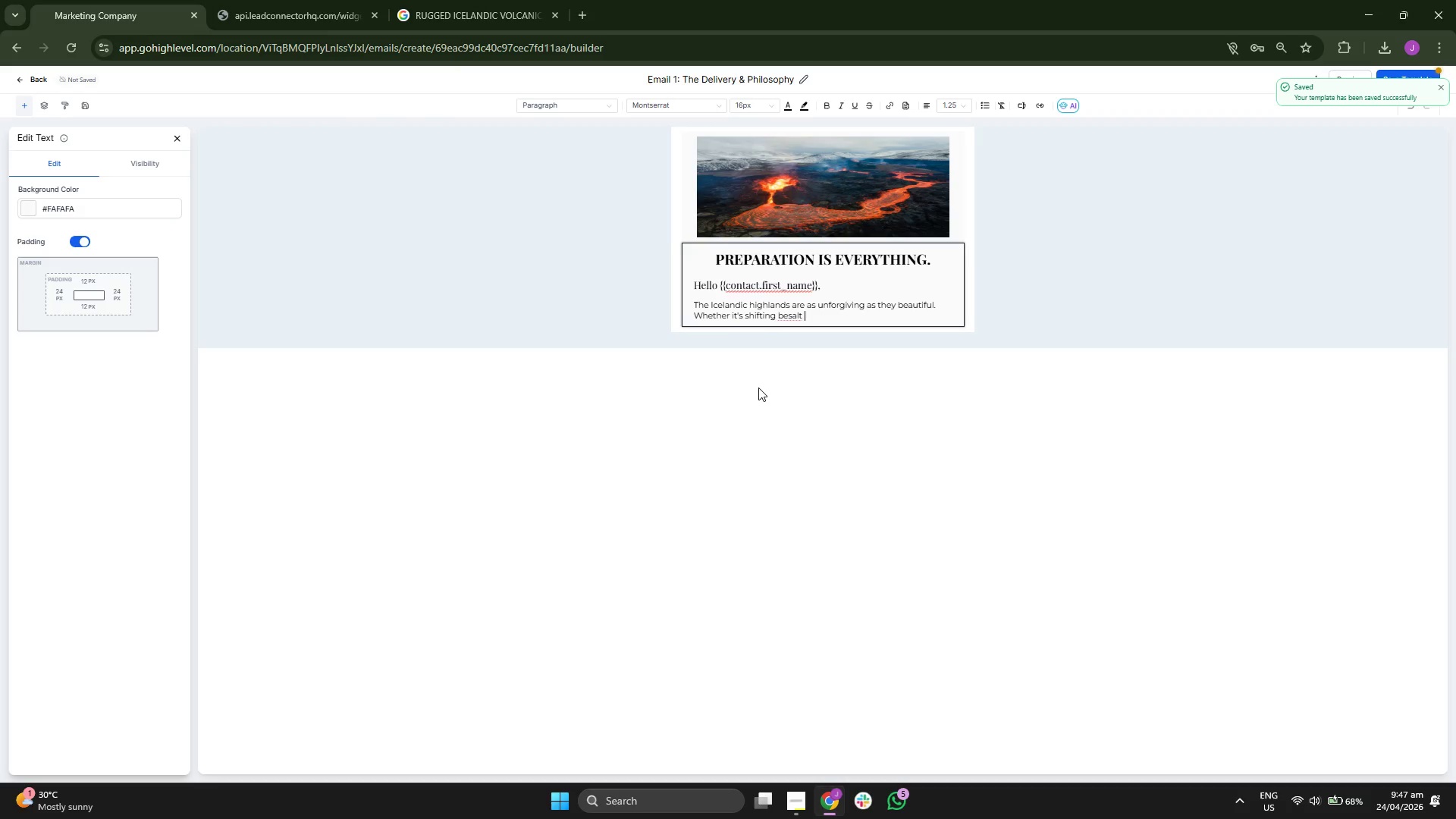 
key(ArrowLeft)
 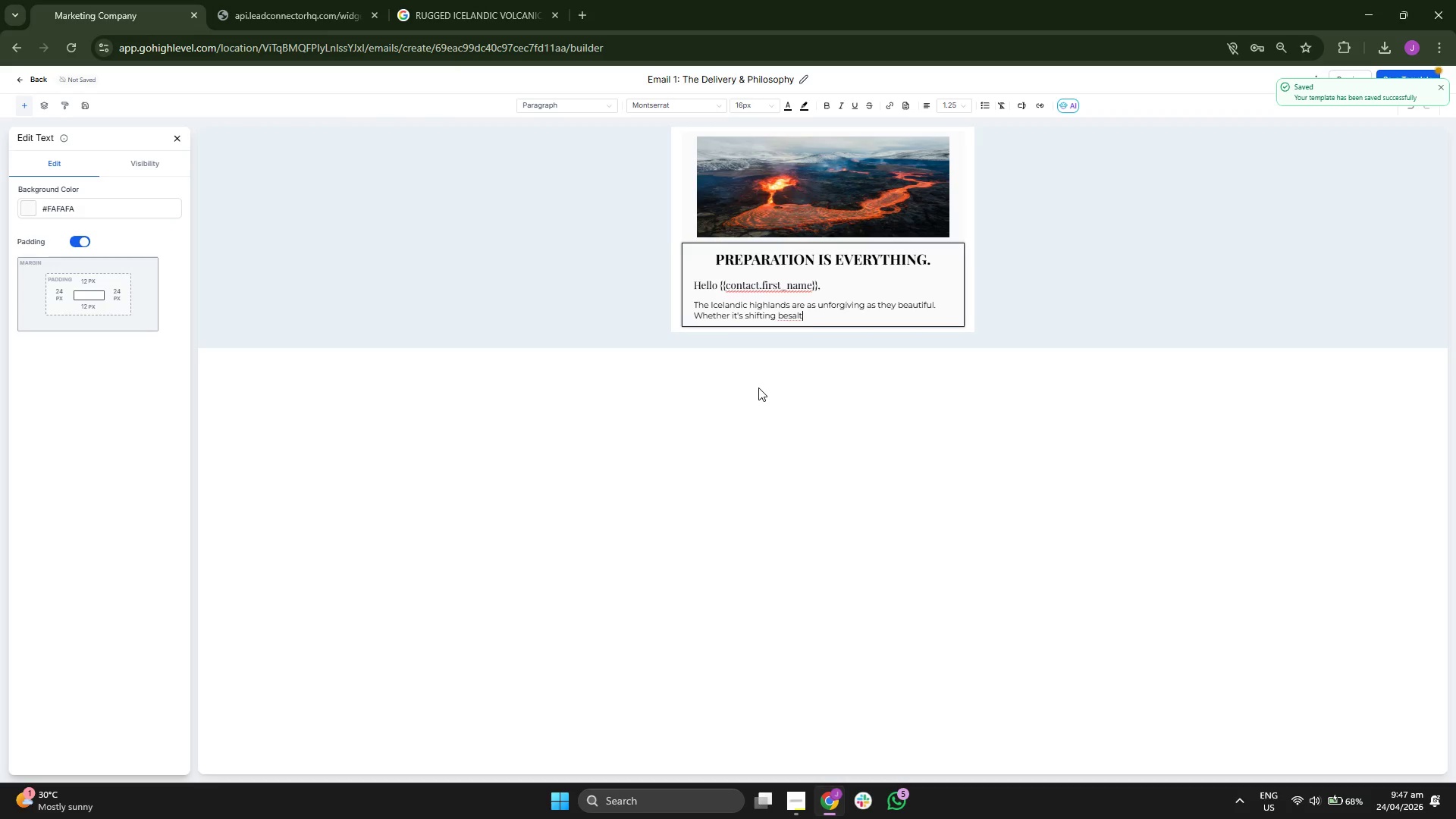 
key(ArrowLeft)
 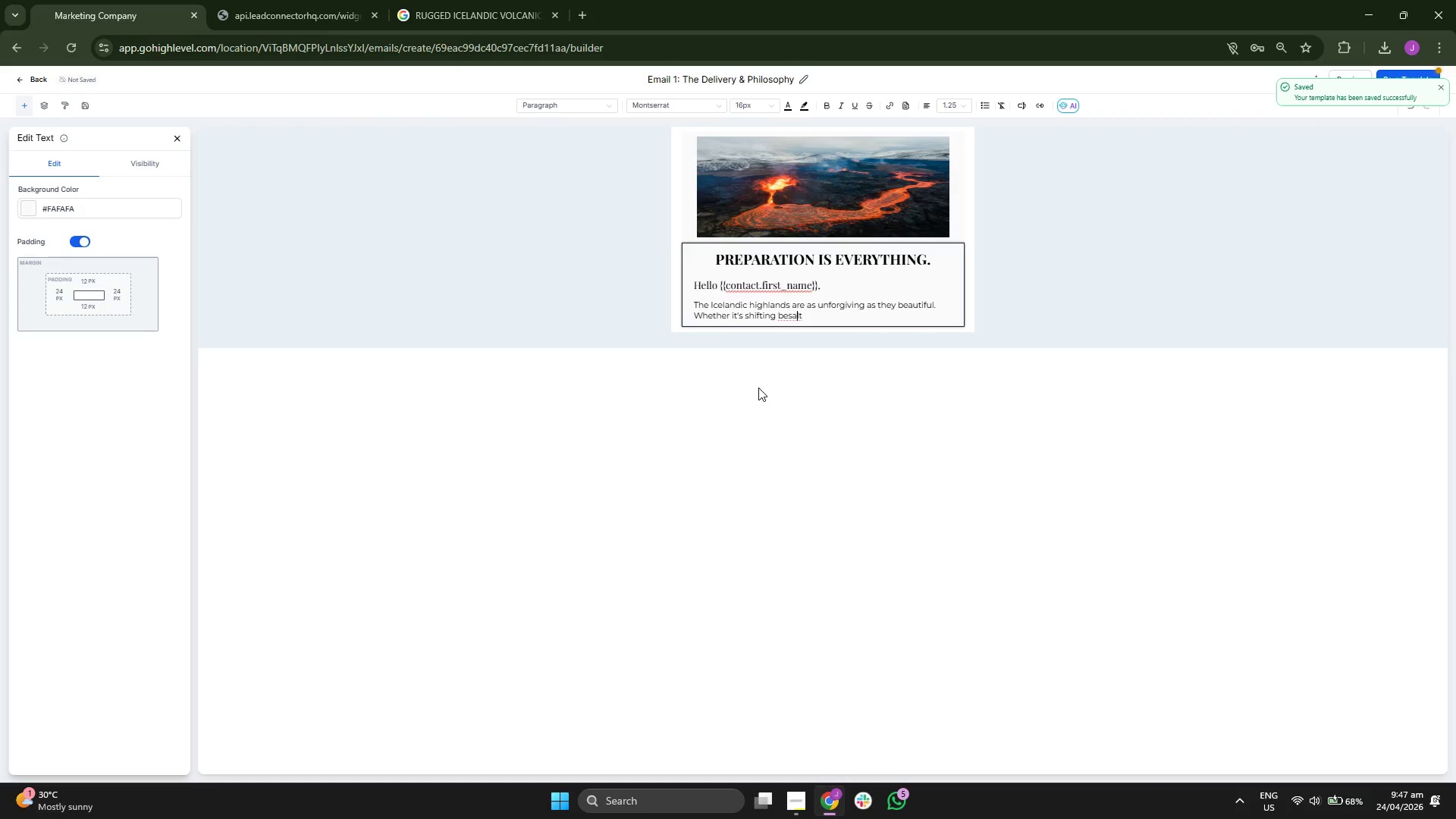 
key(ArrowLeft)
 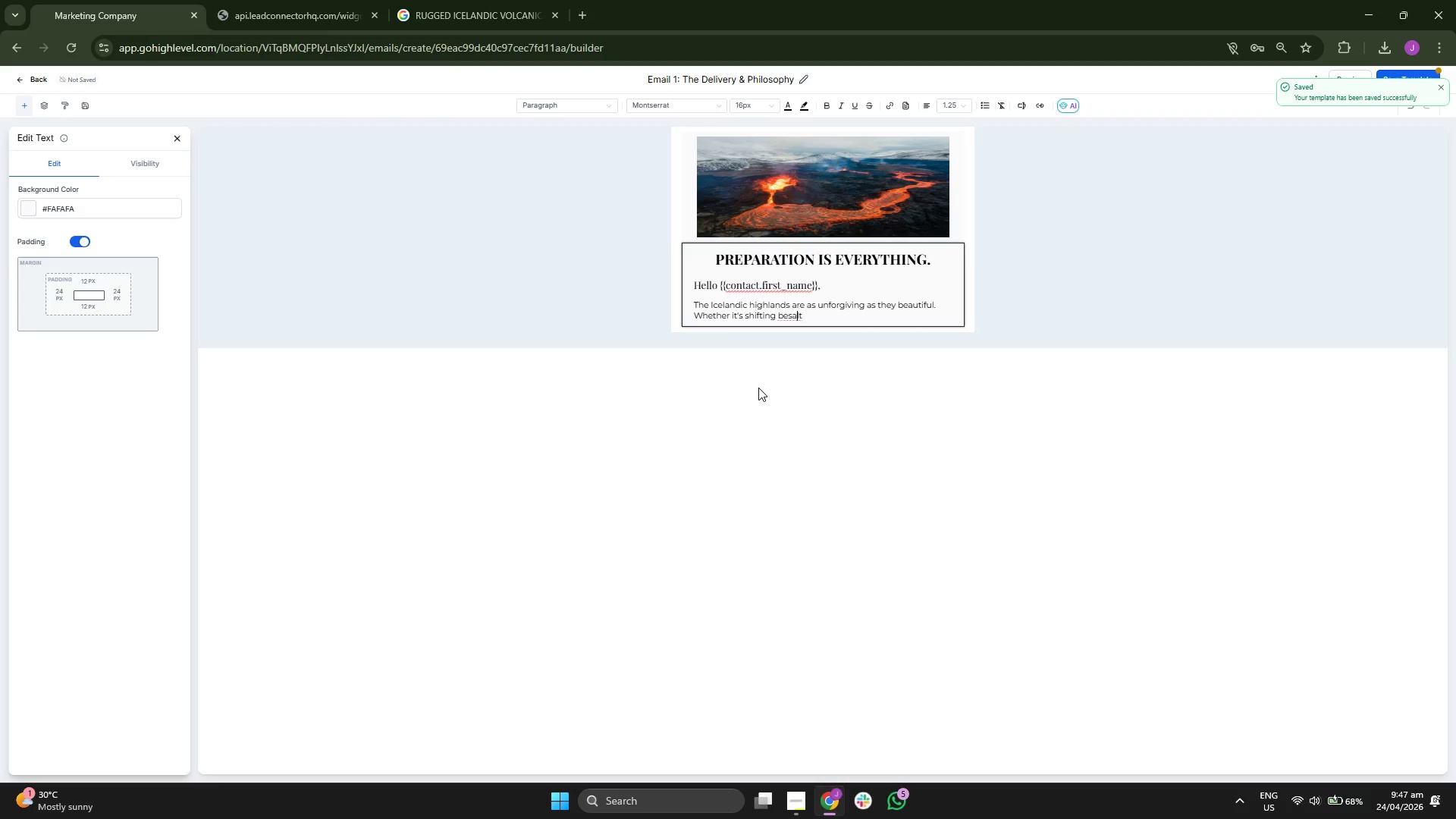 
key(ArrowLeft)
 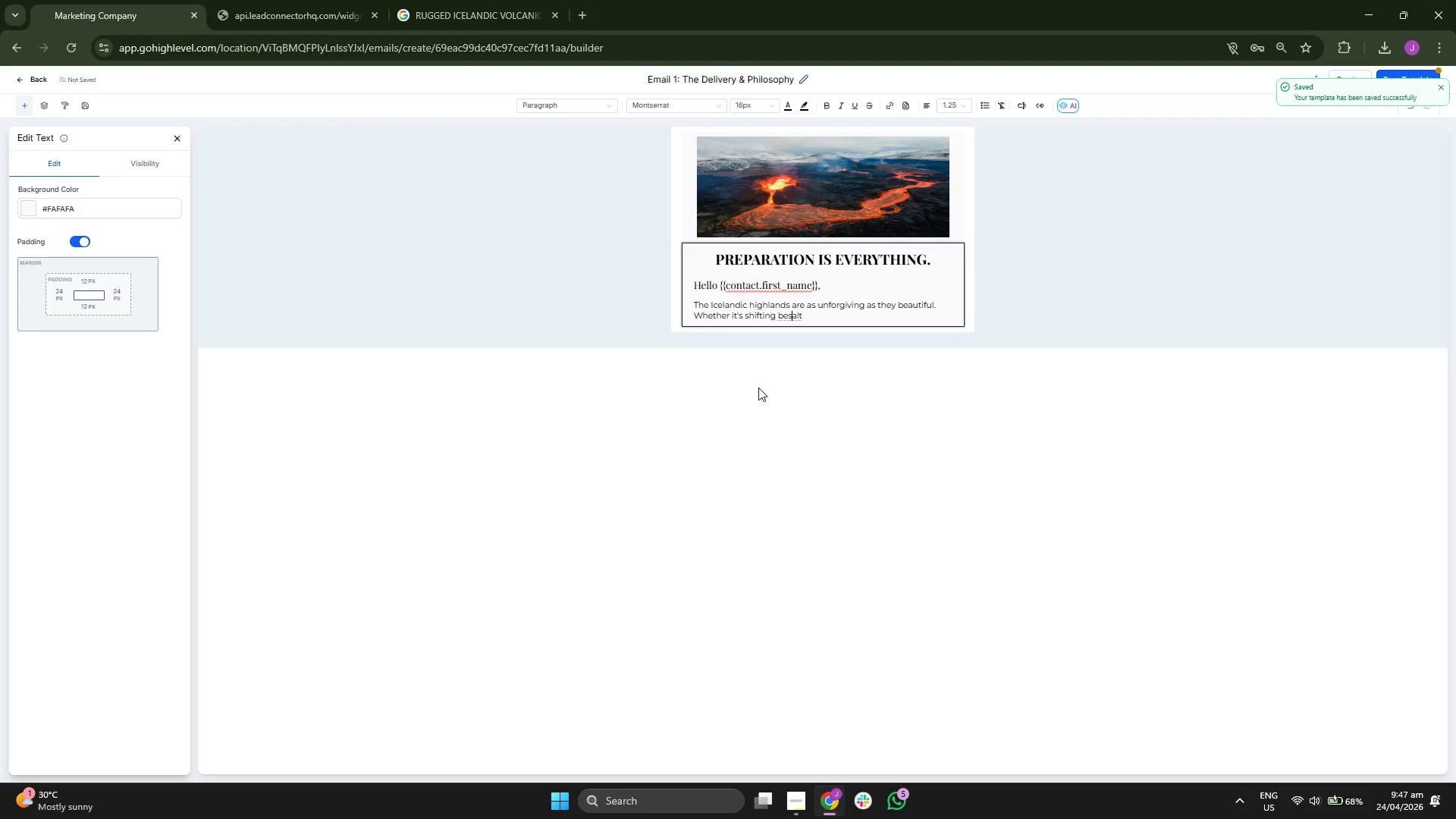 
key(ArrowLeft)
 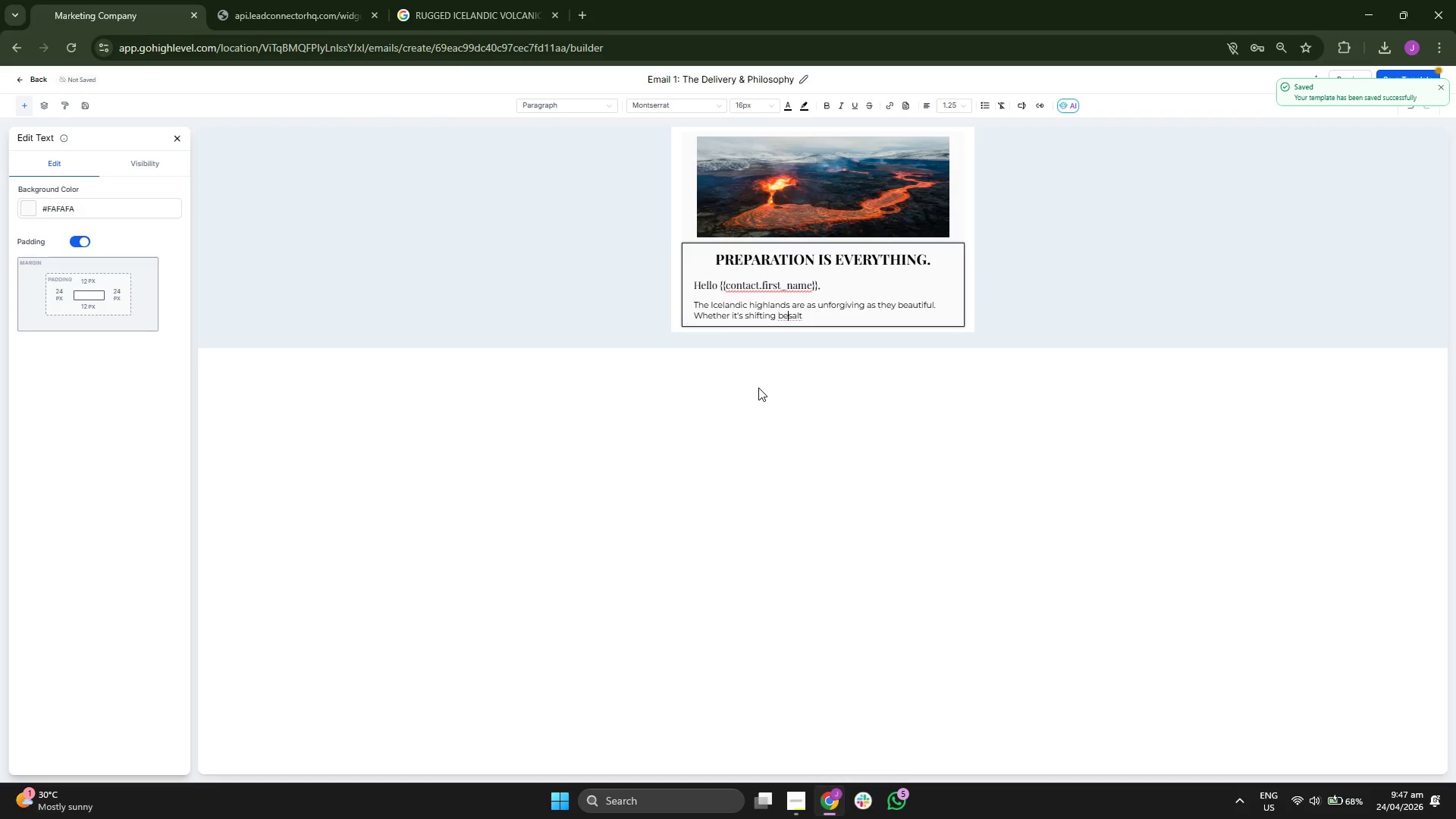 
key(Backspace)
 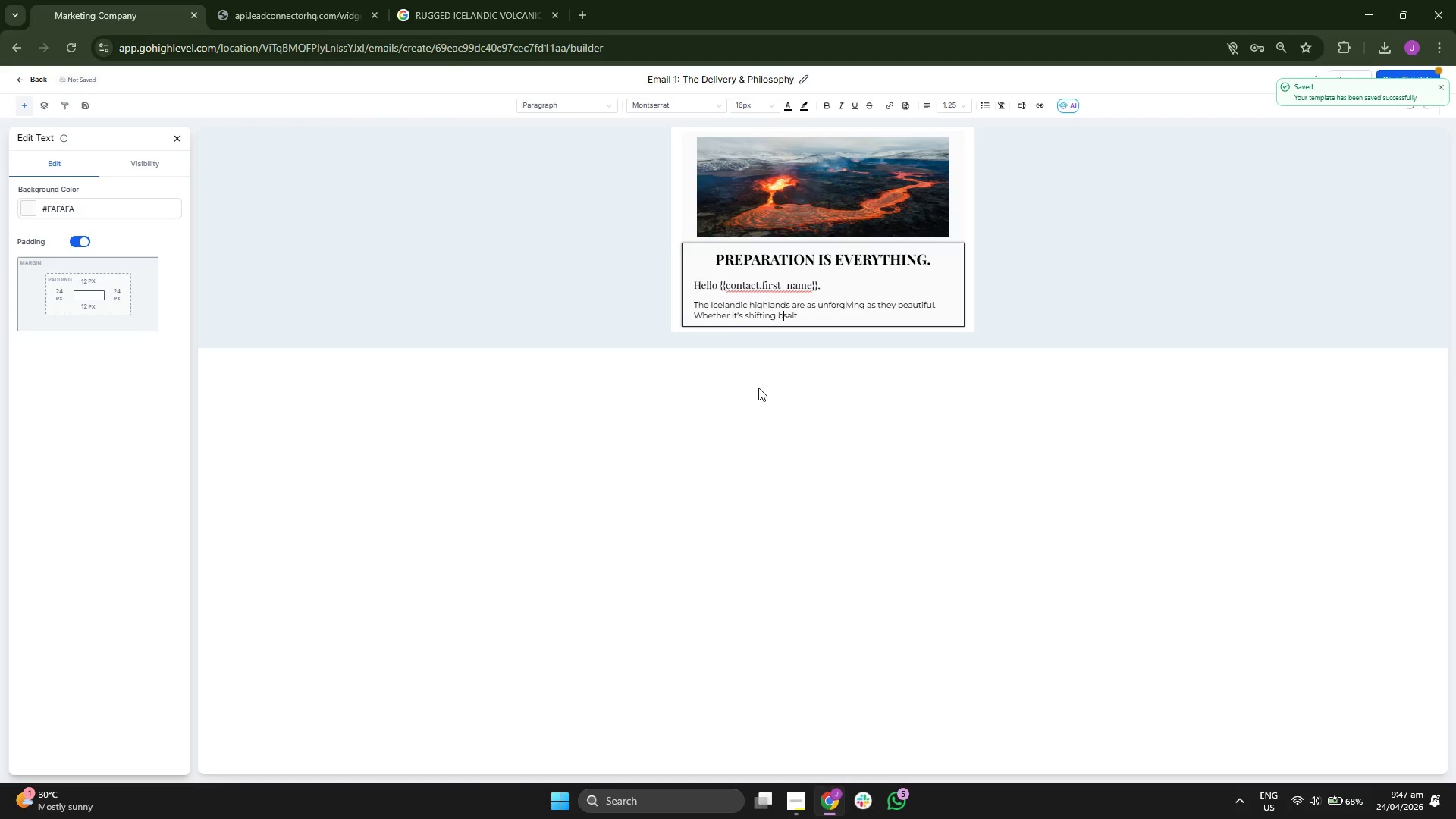 
key(A)
 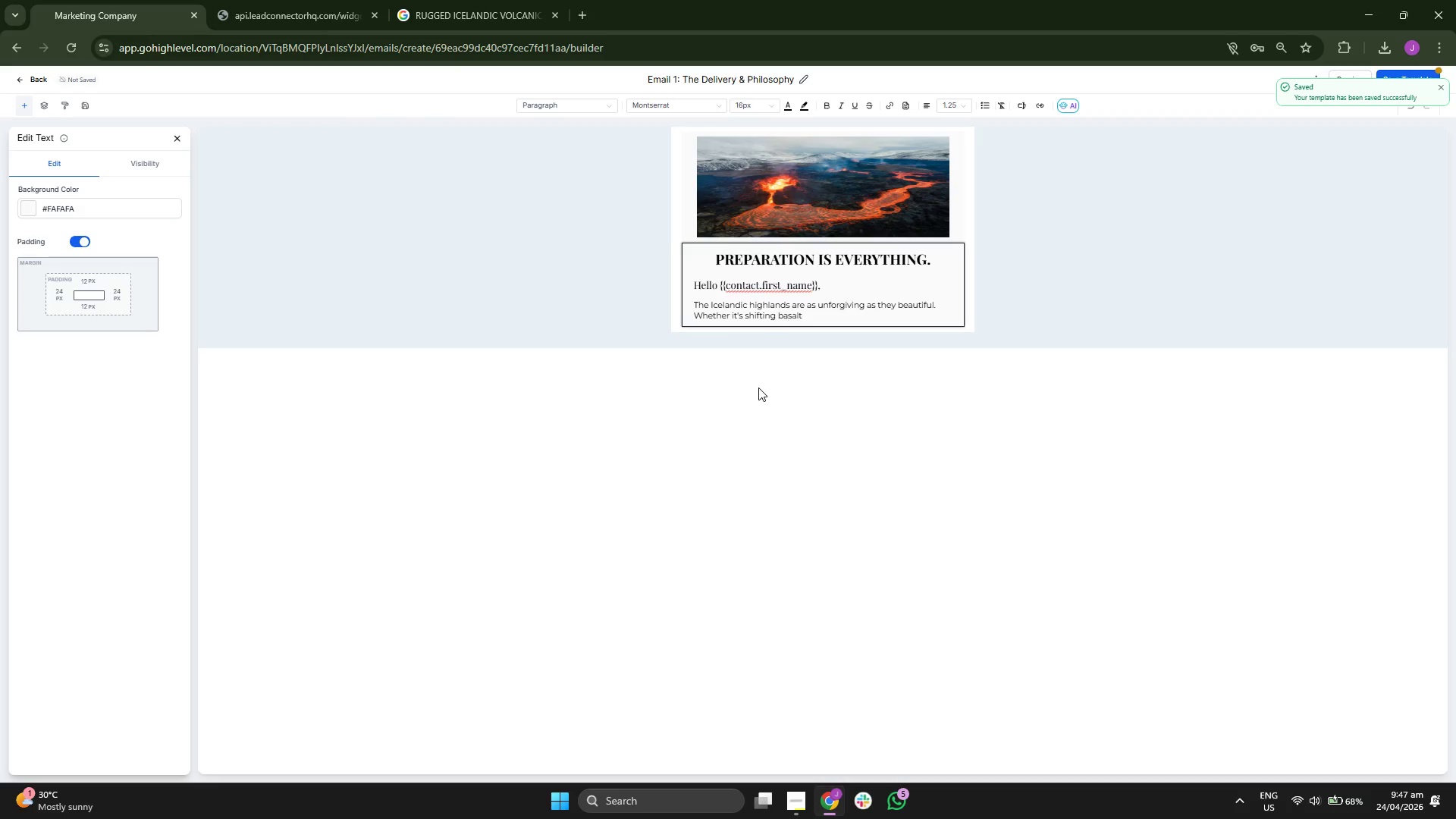 
key(ArrowRight)
 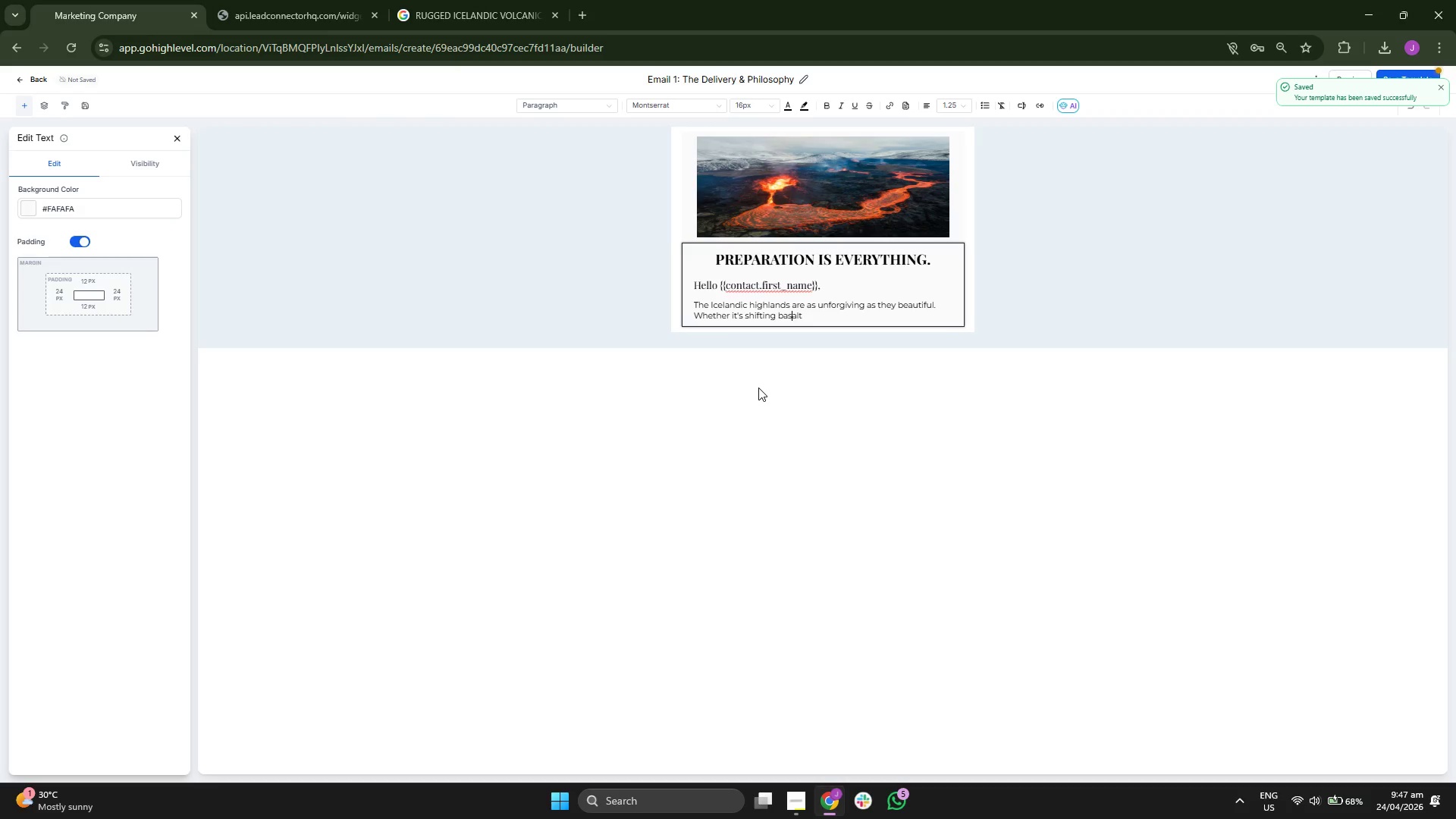 
key(ArrowRight)
 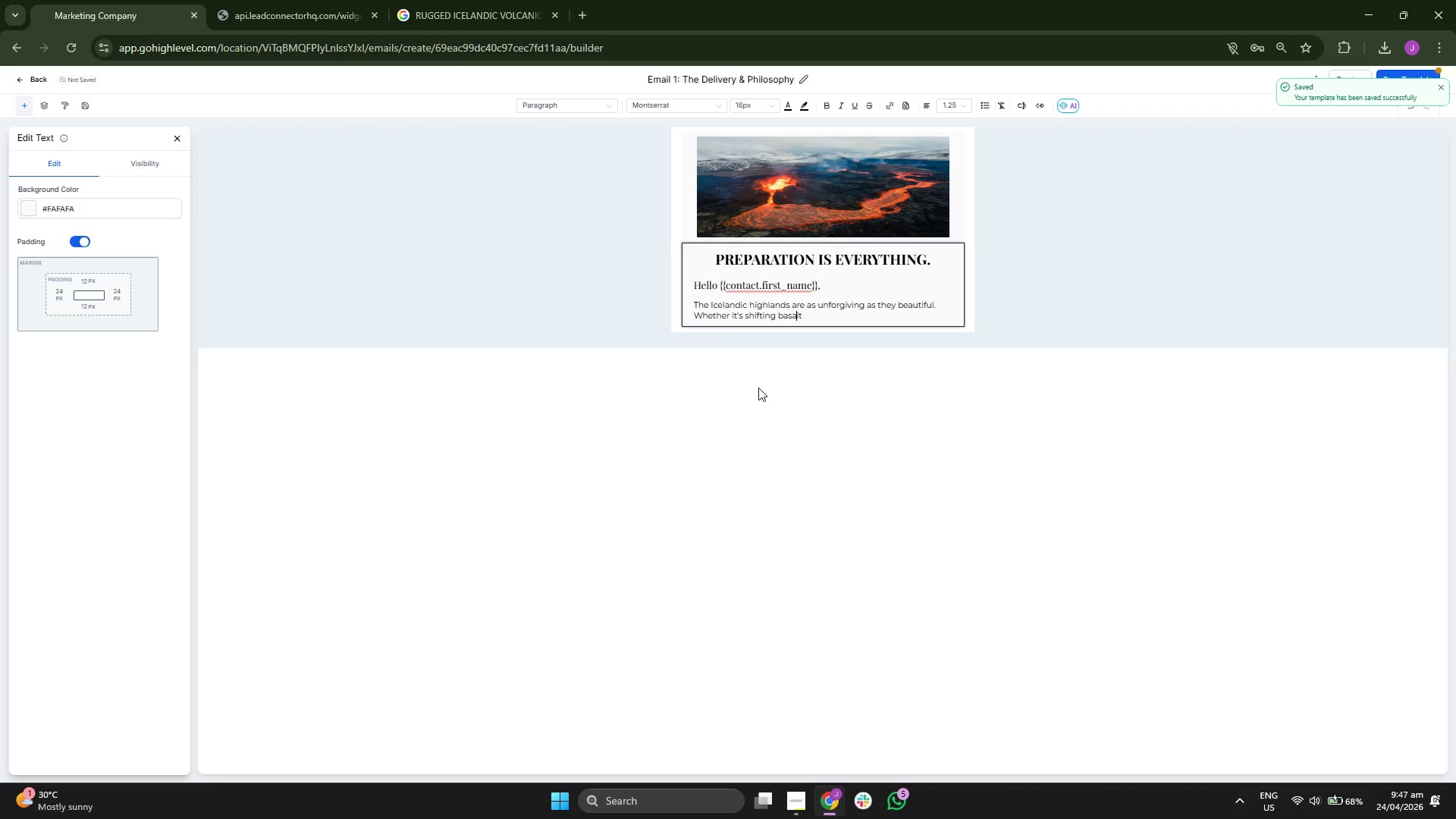 
key(ArrowRight)
 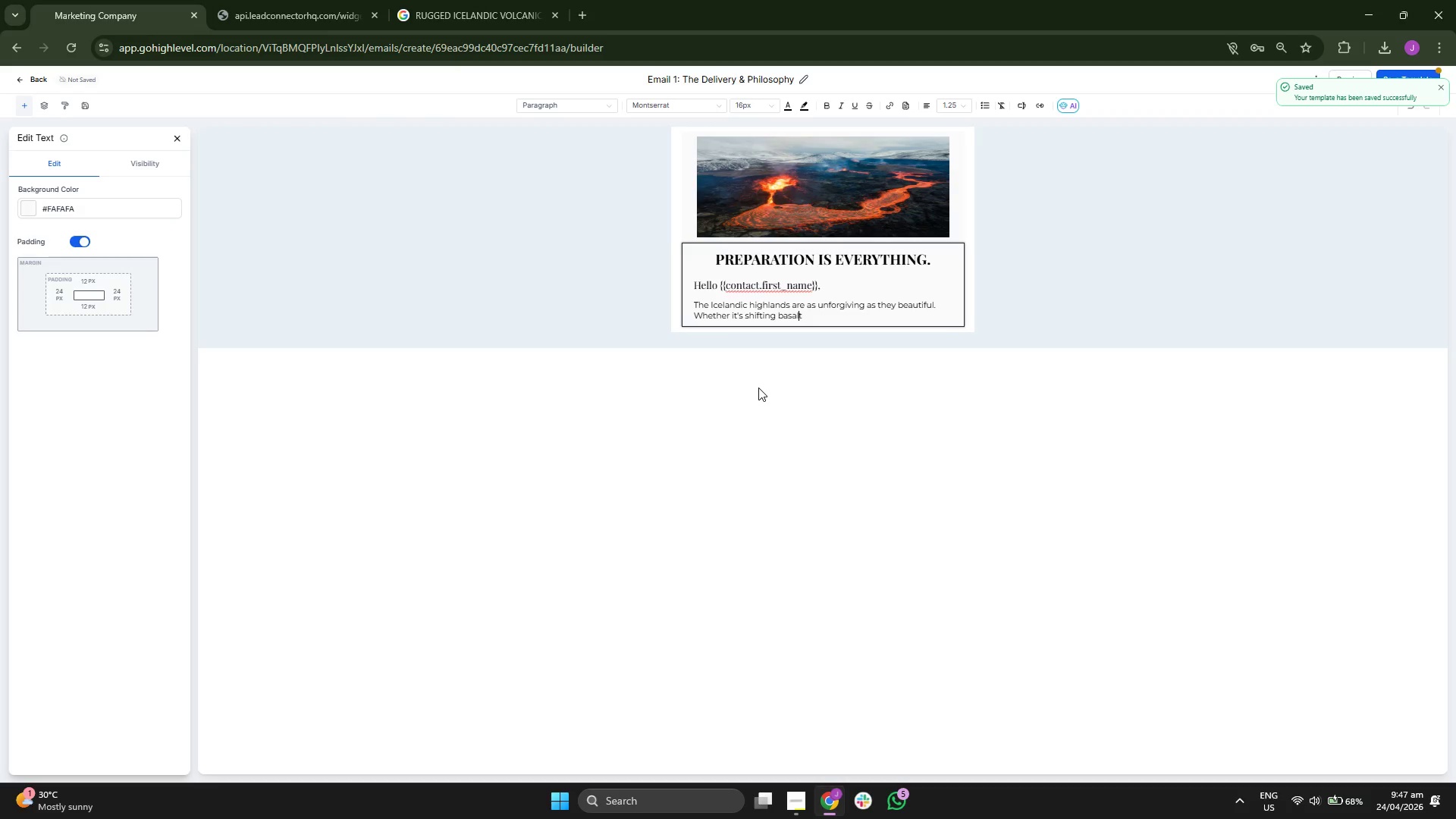 
key(ArrowRight)
 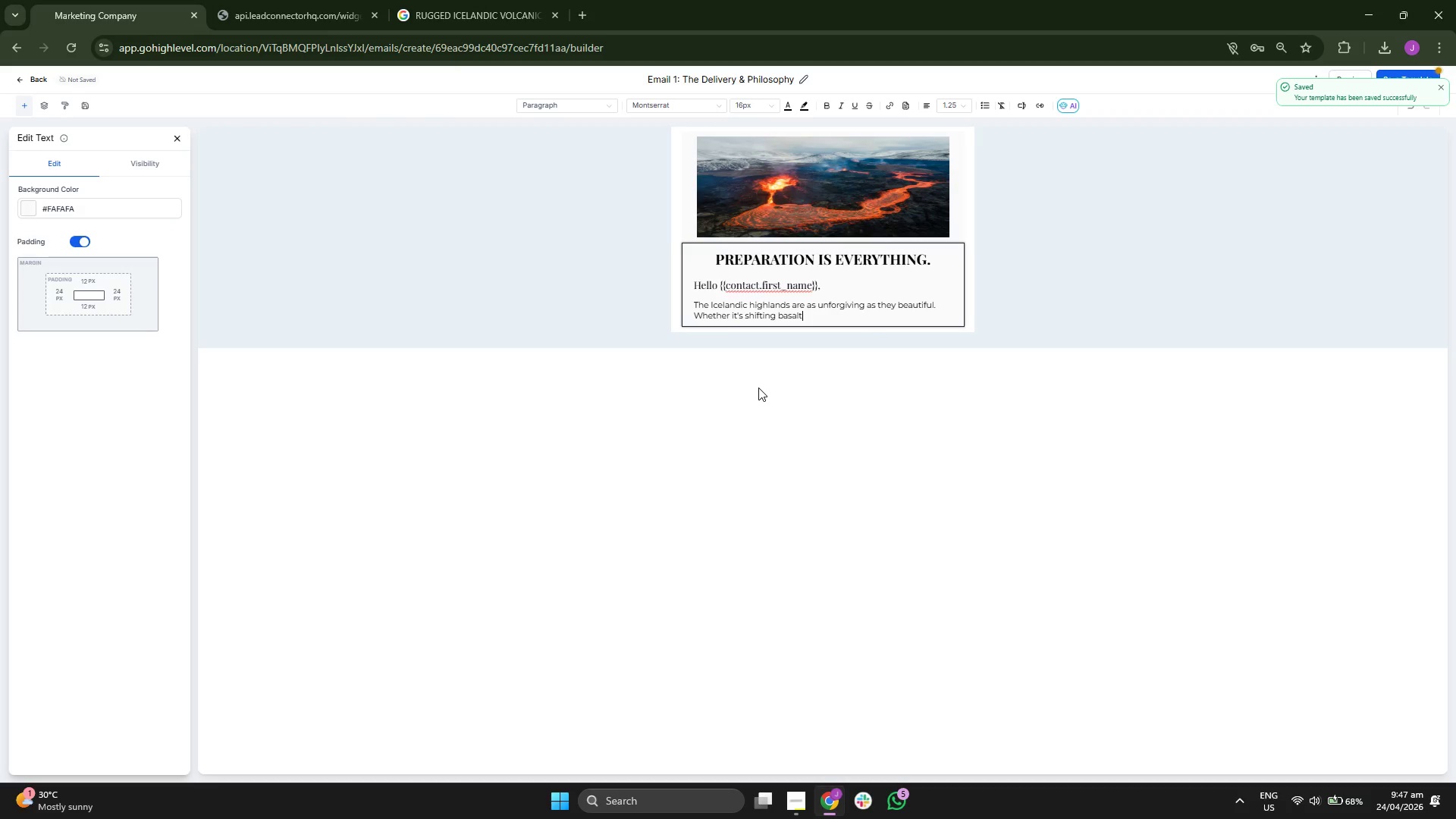 
type( or sudden arch)
key(Backspace)
type(tic)
 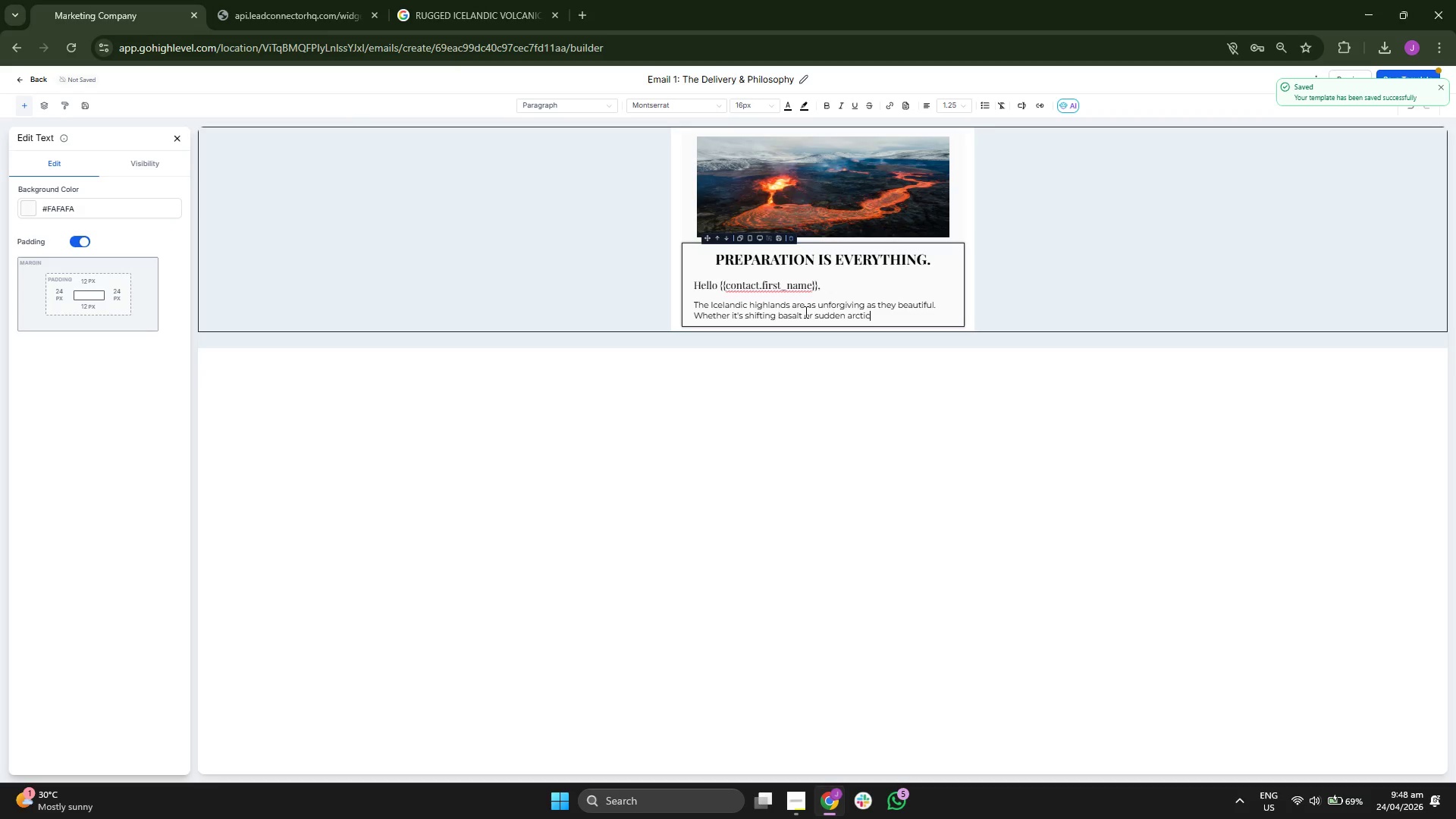 
double_click([805, 310])
 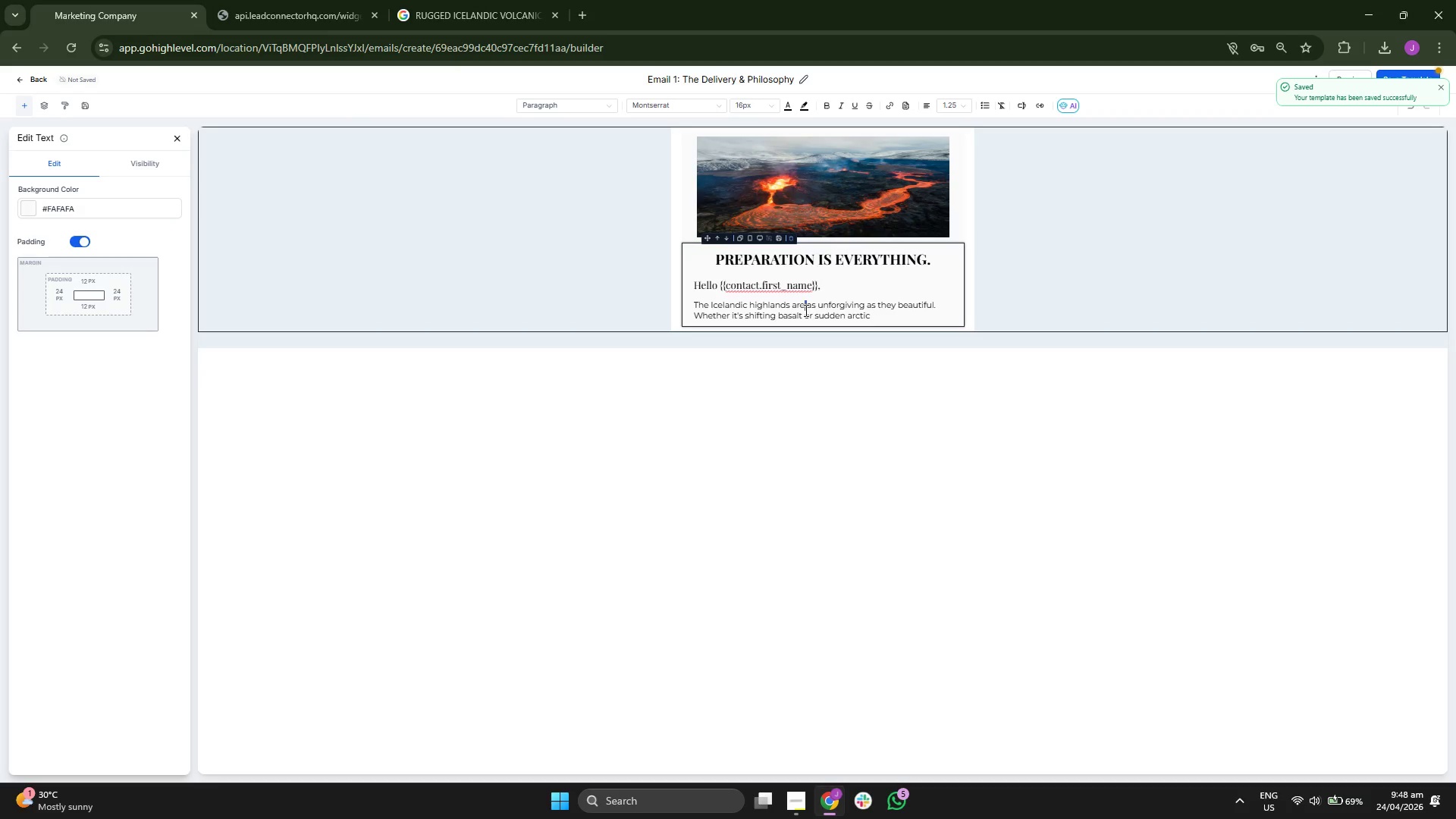 
triple_click([805, 310])
 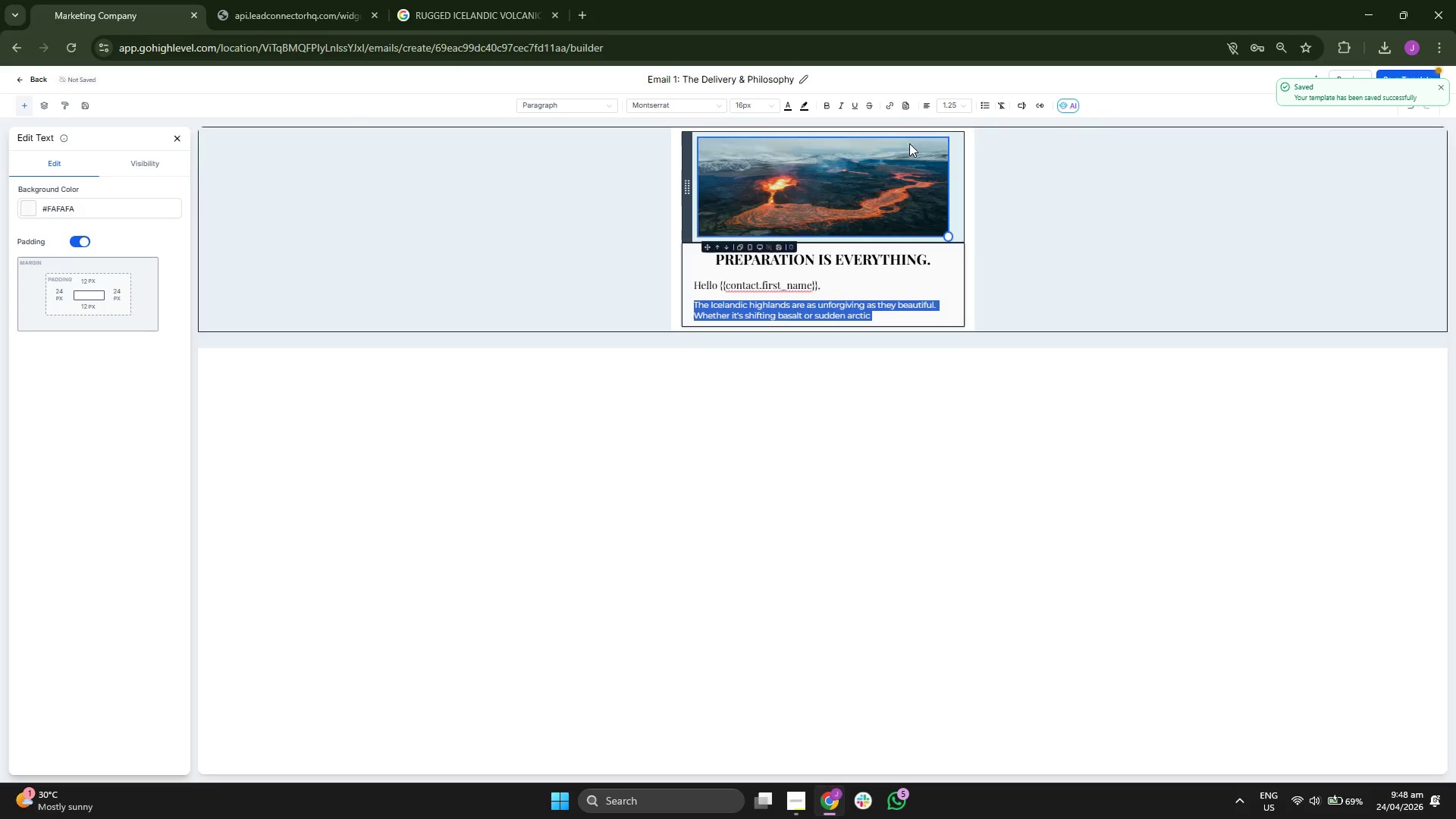 
left_click([940, 105])
 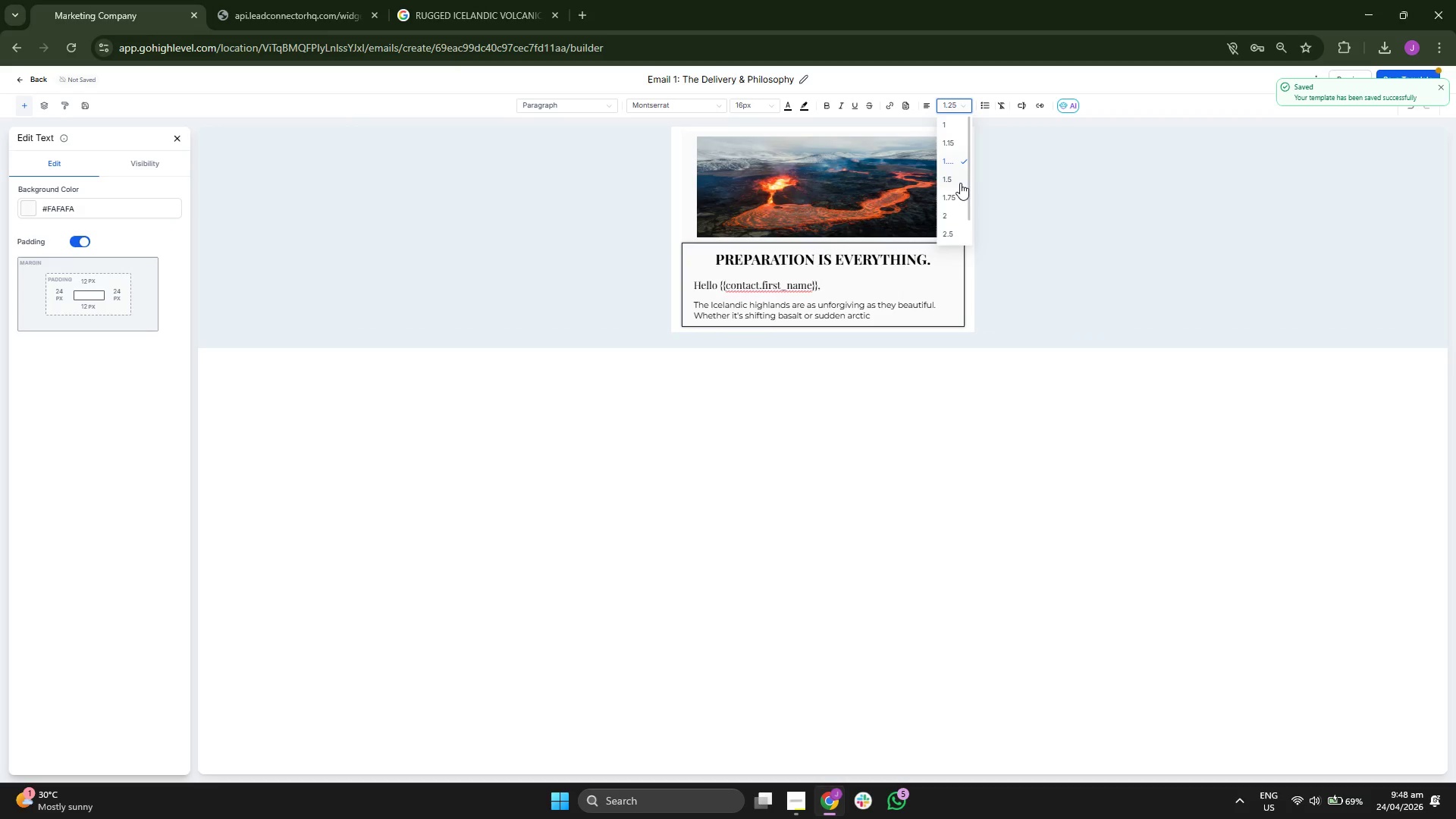 
left_click([958, 179])
 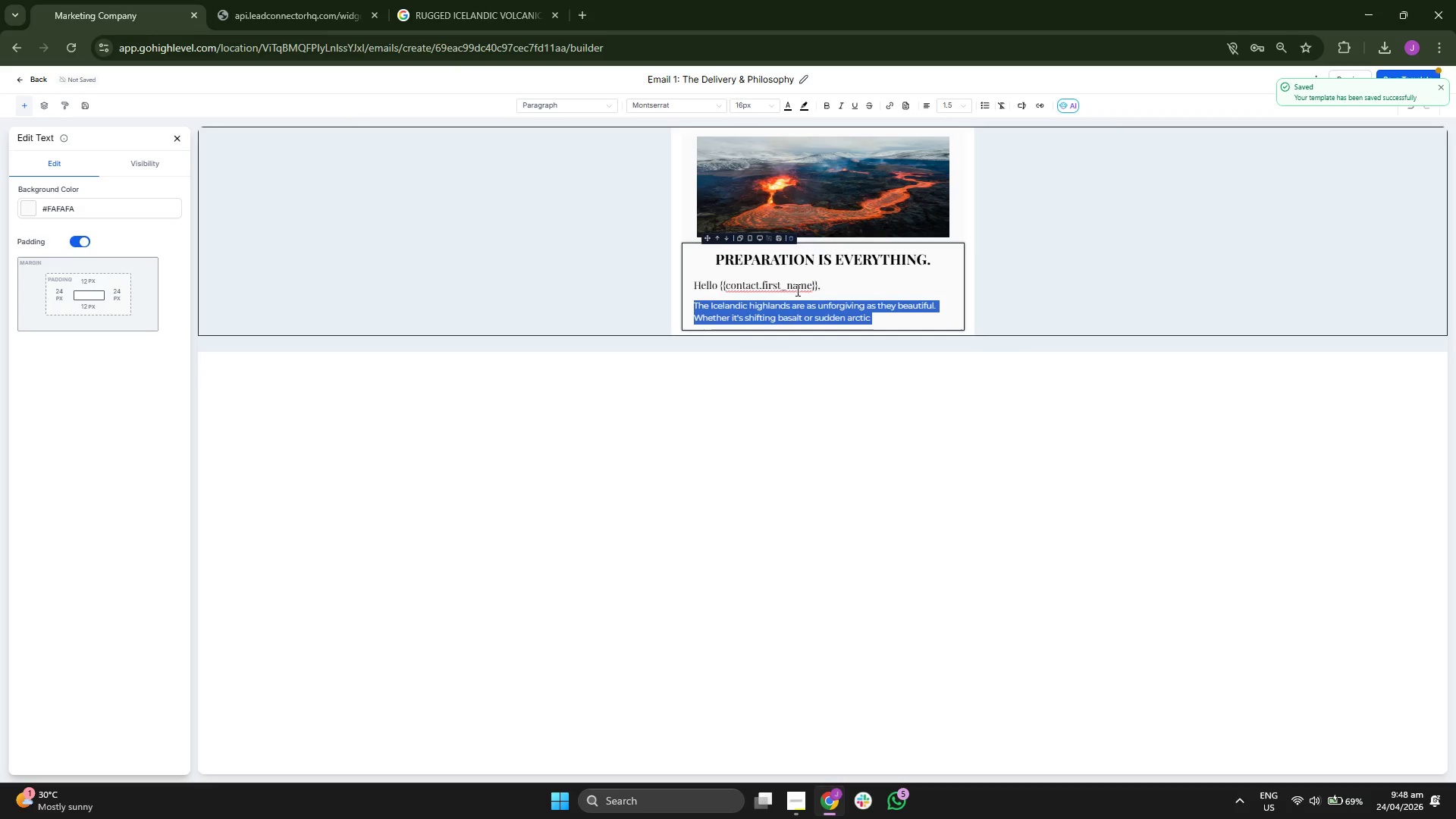 
double_click([796, 290])
 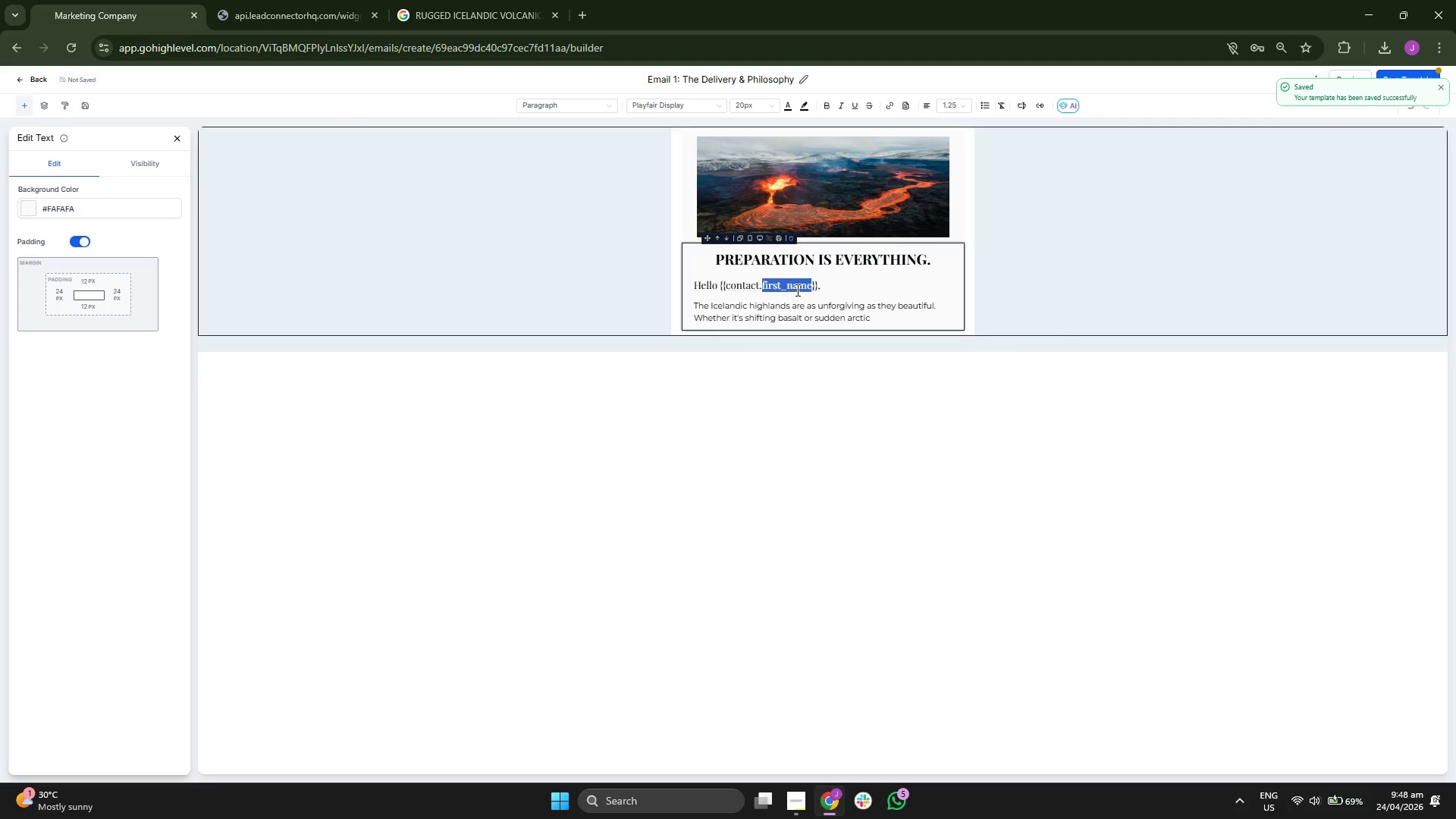 
triple_click([796, 290])
 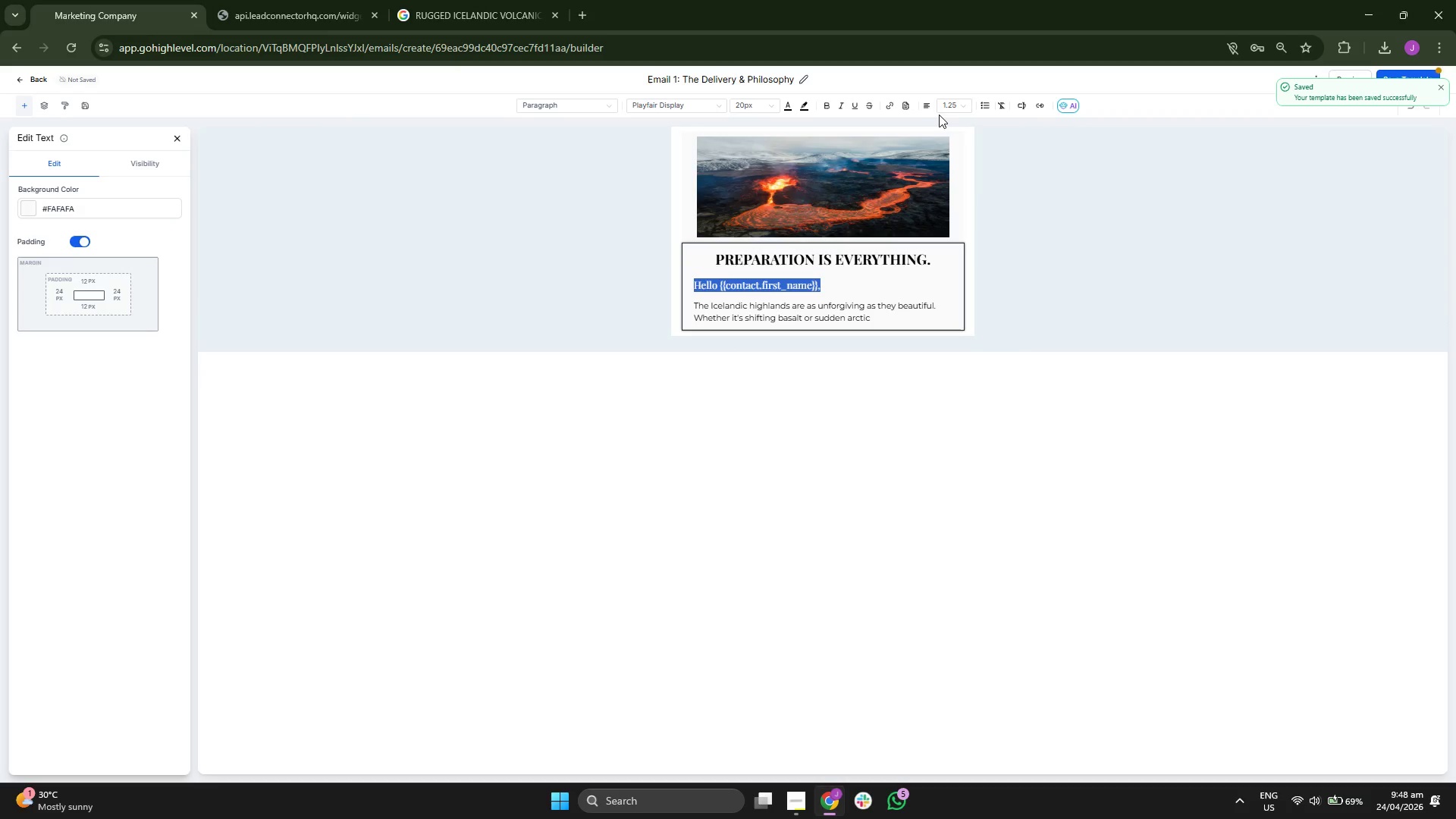 
left_click([949, 105])
 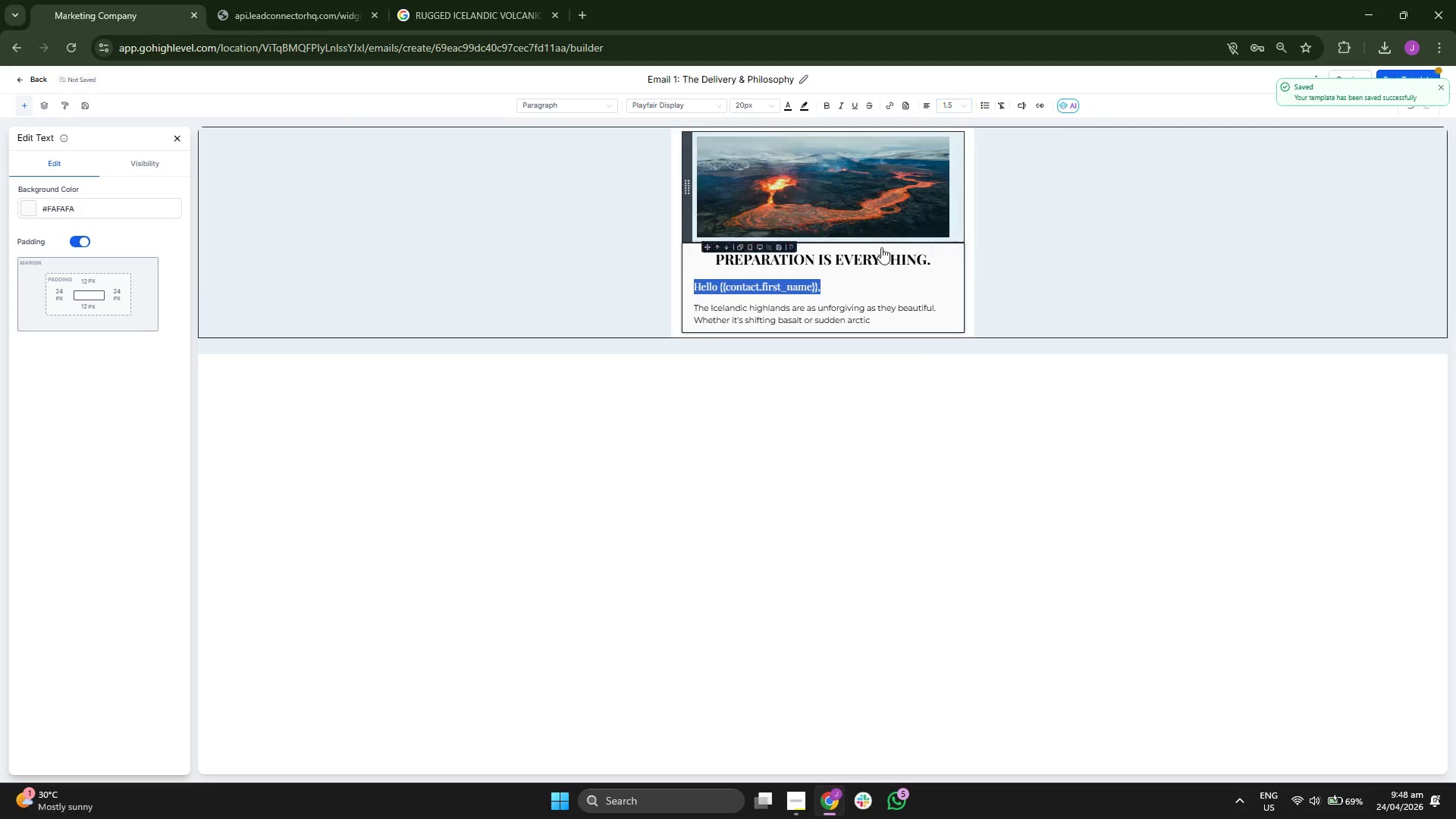 
double_click([874, 257])
 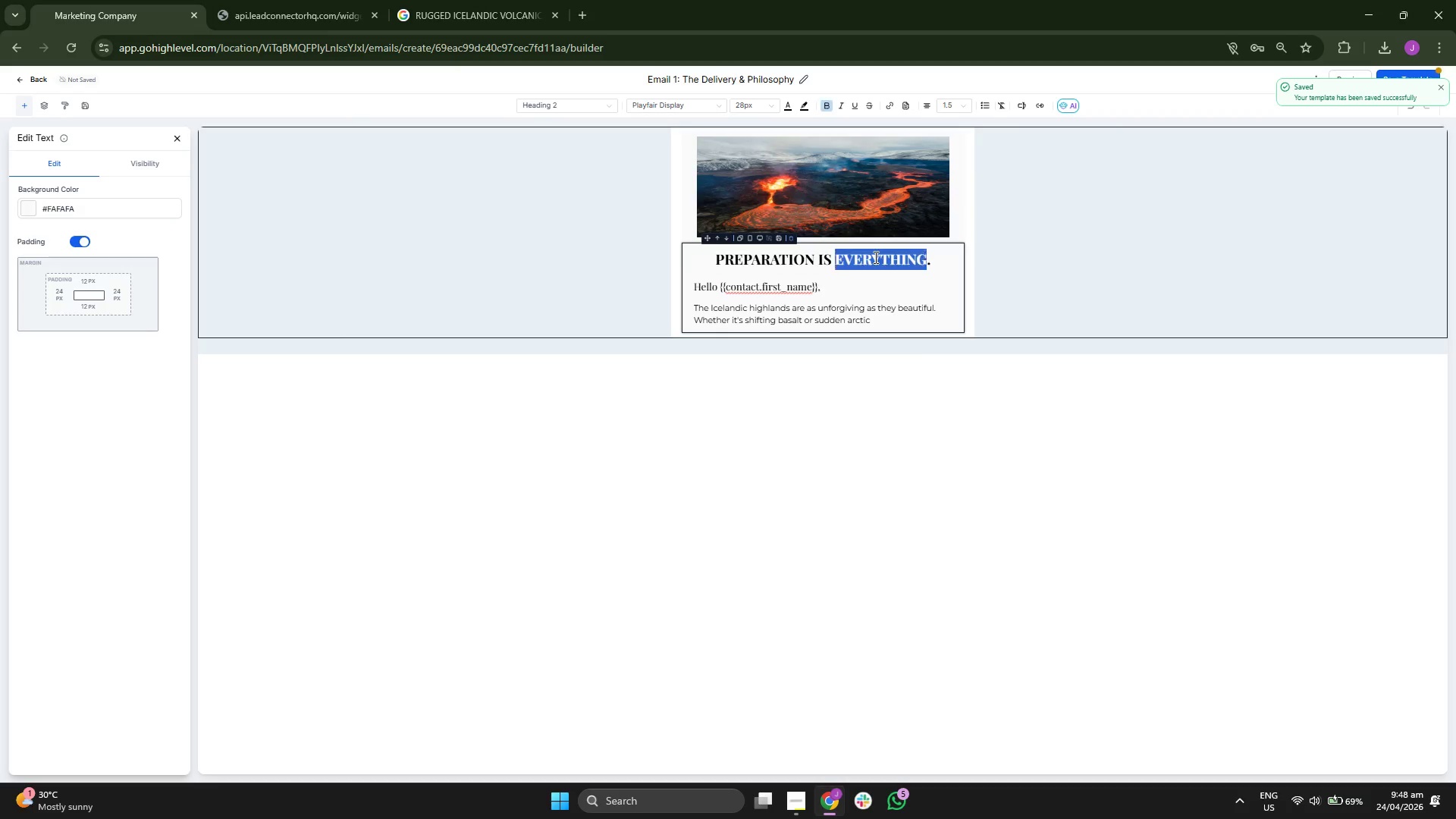 
triple_click([874, 257])
 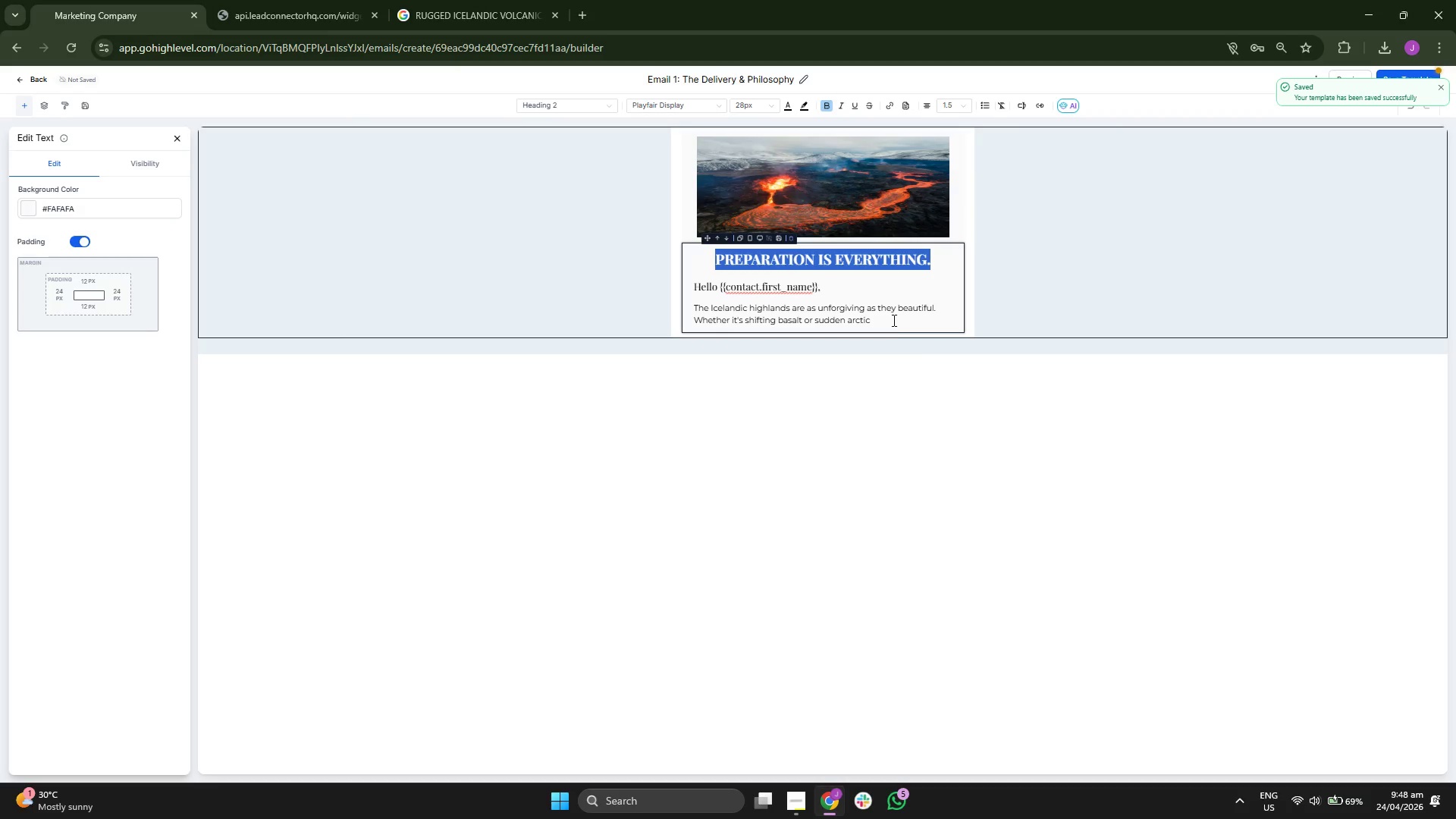 
left_click([893, 325])
 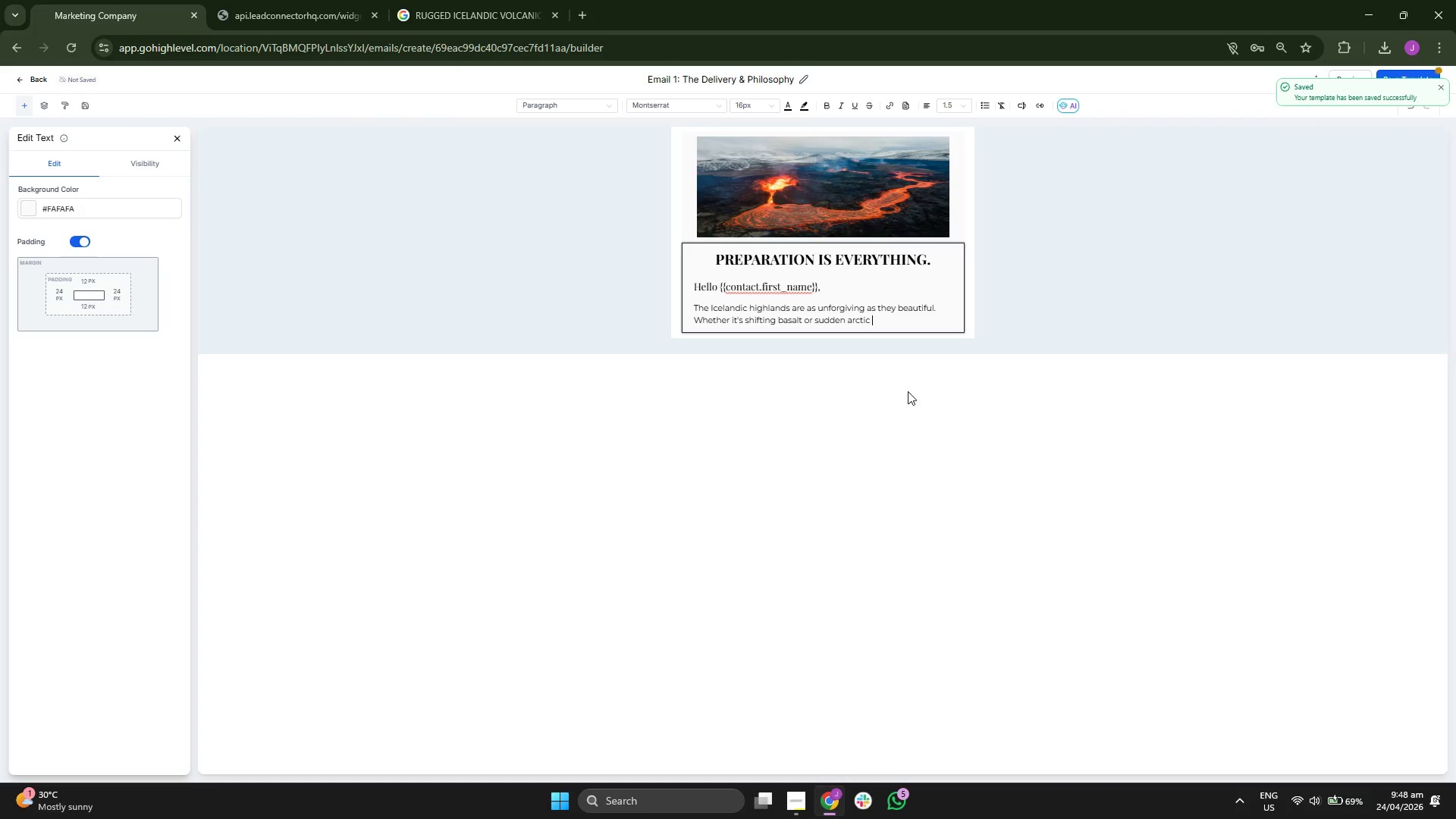 
key(Backspace)
type( )
key(Backspace)
type( winds, the rig)
key(Backspace)
type(g)
 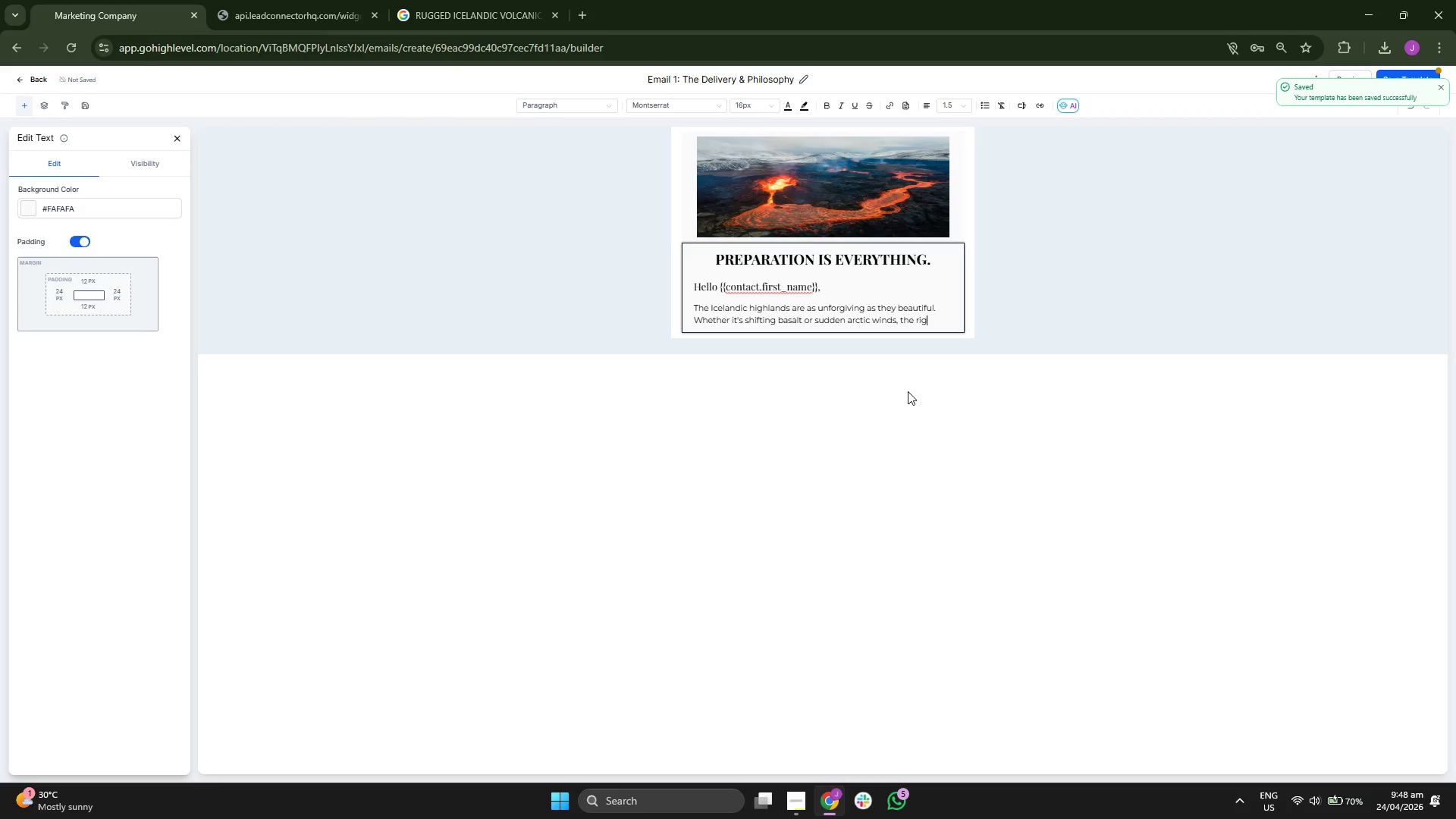 
type(ht gear is the difference between capturing )
key(Backspace)
type( a masterpiece an)
 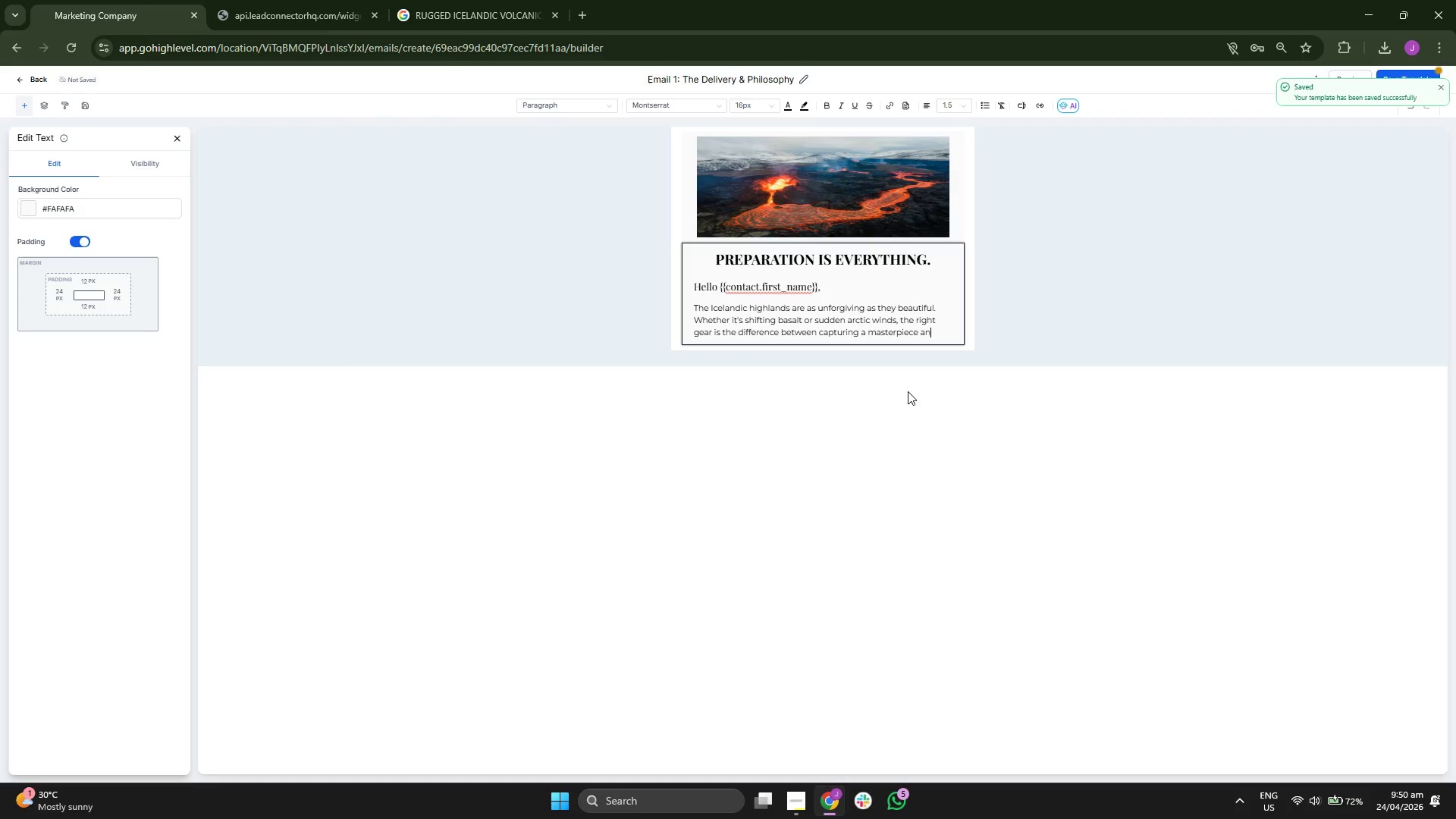 
type(d struggling to s)
 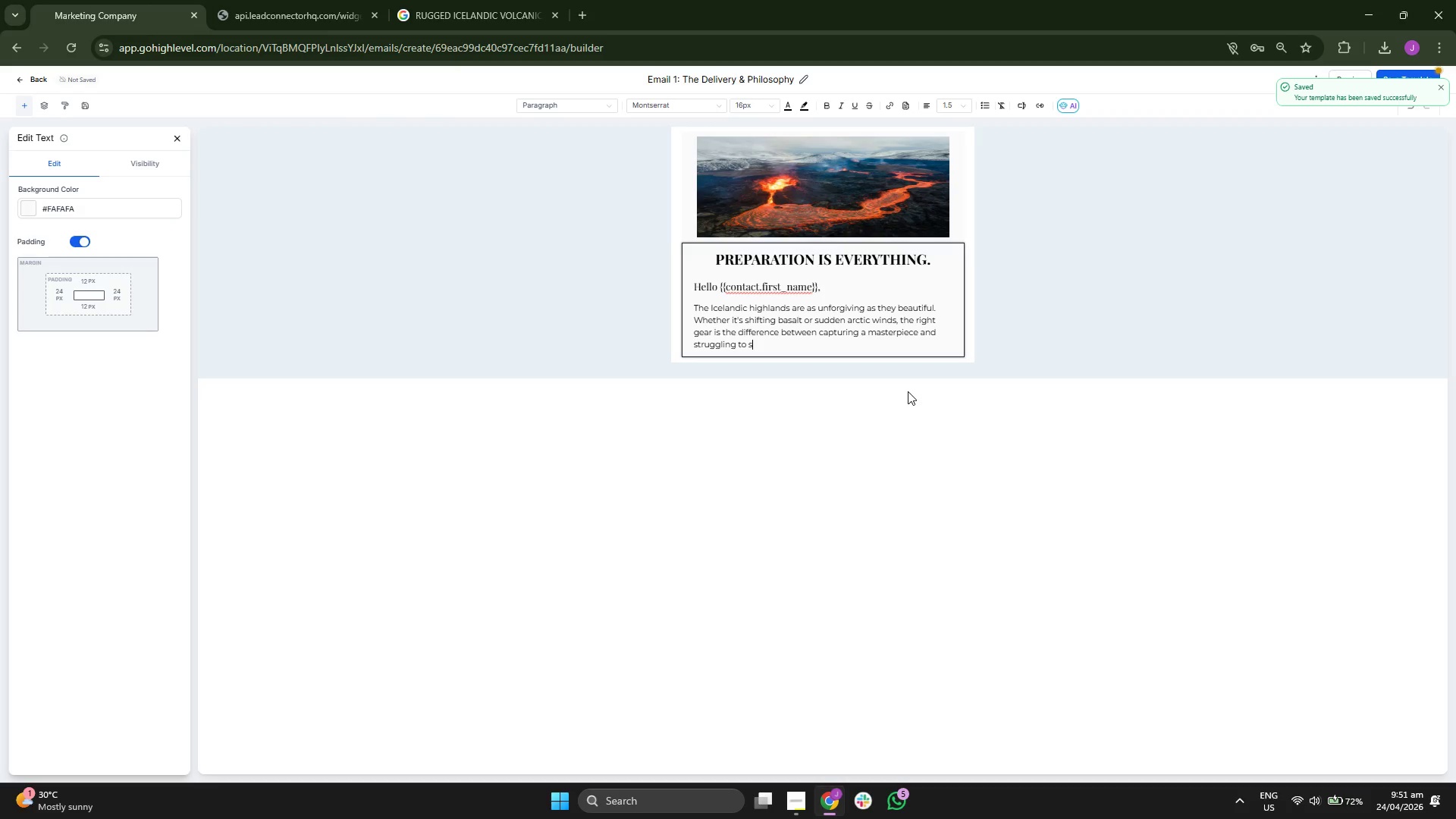 
type(urv)
 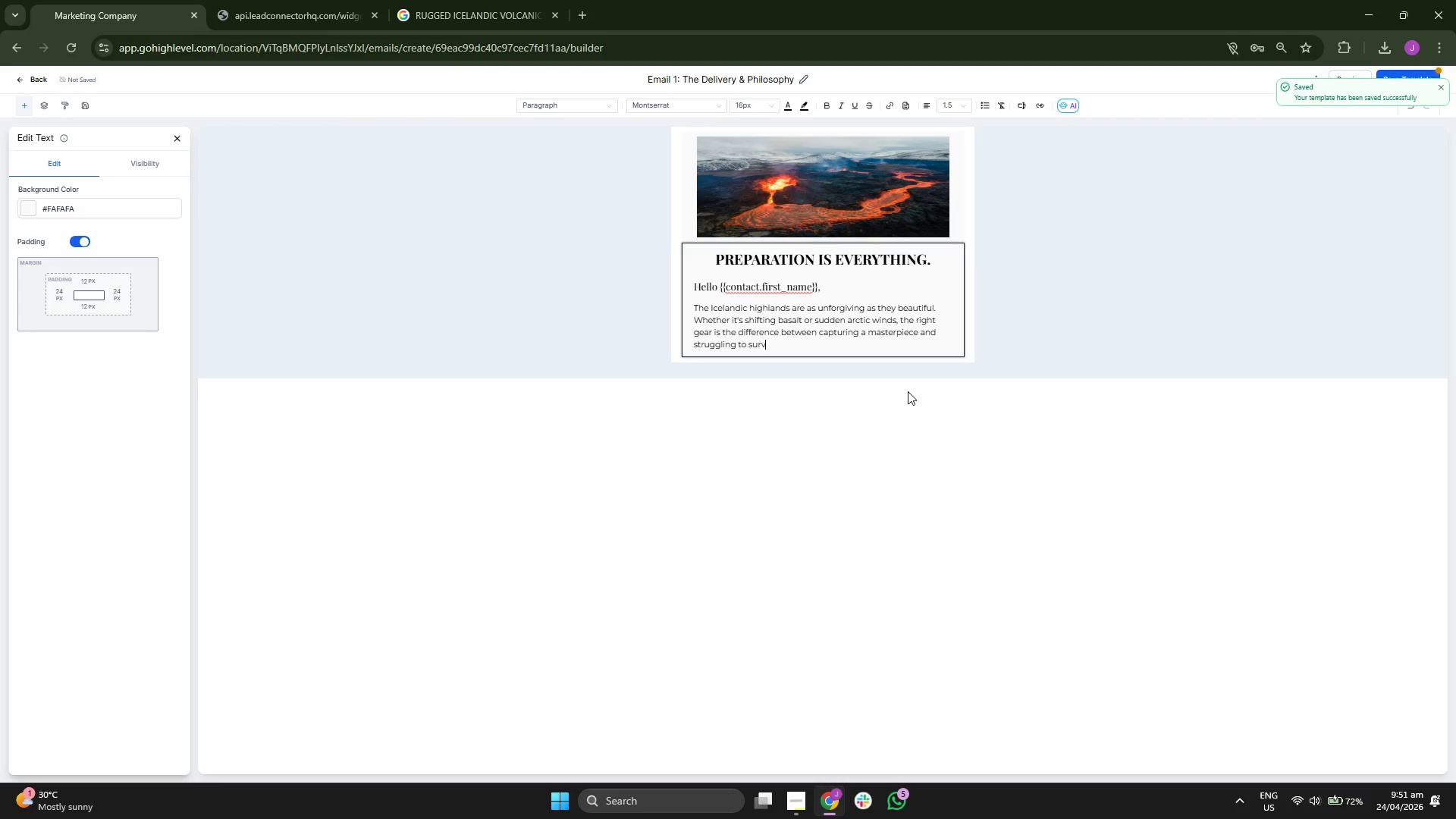 
type(ive e)
key(Backspace)
type(the elements.)
 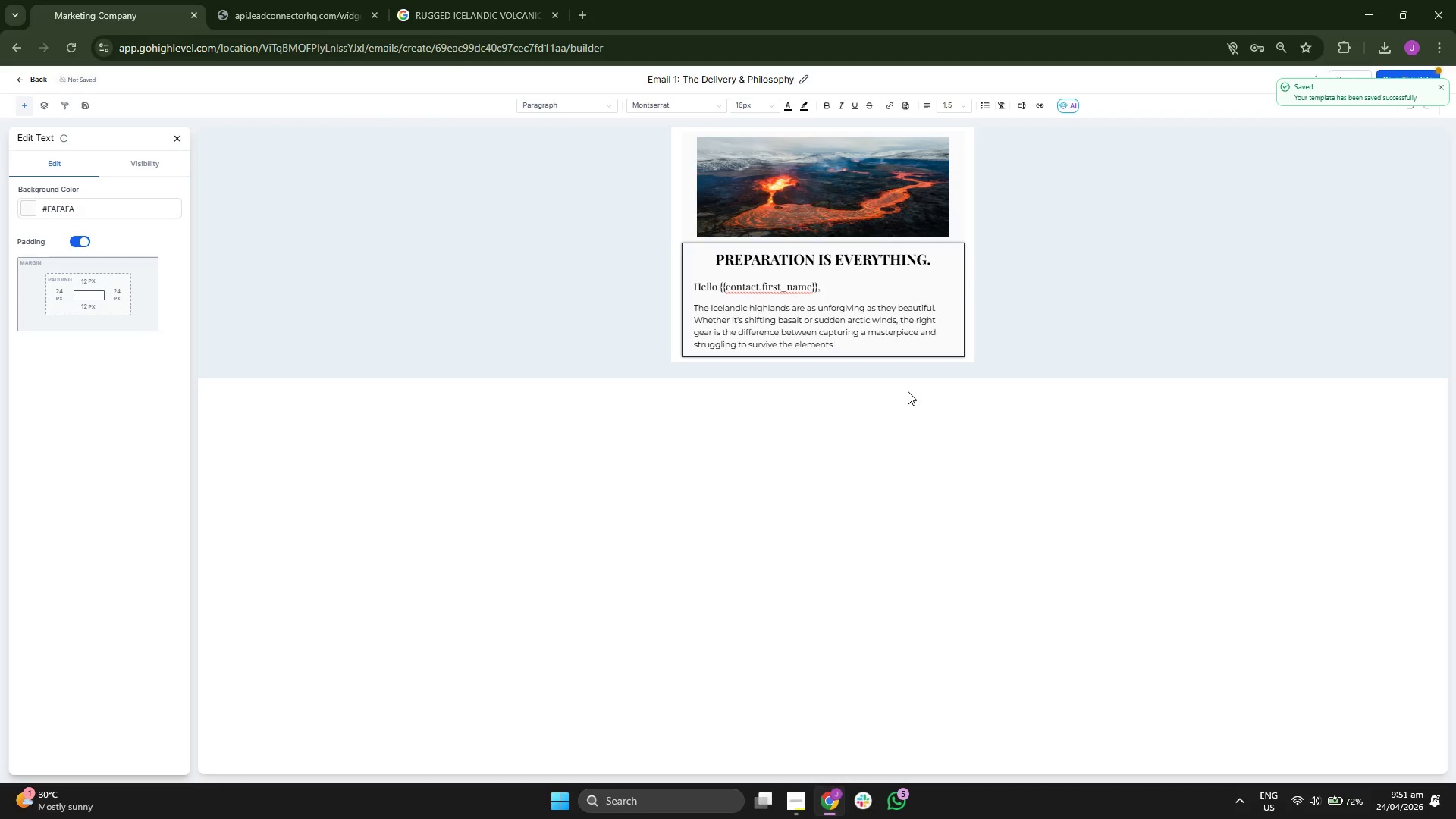 
key(Enter)
 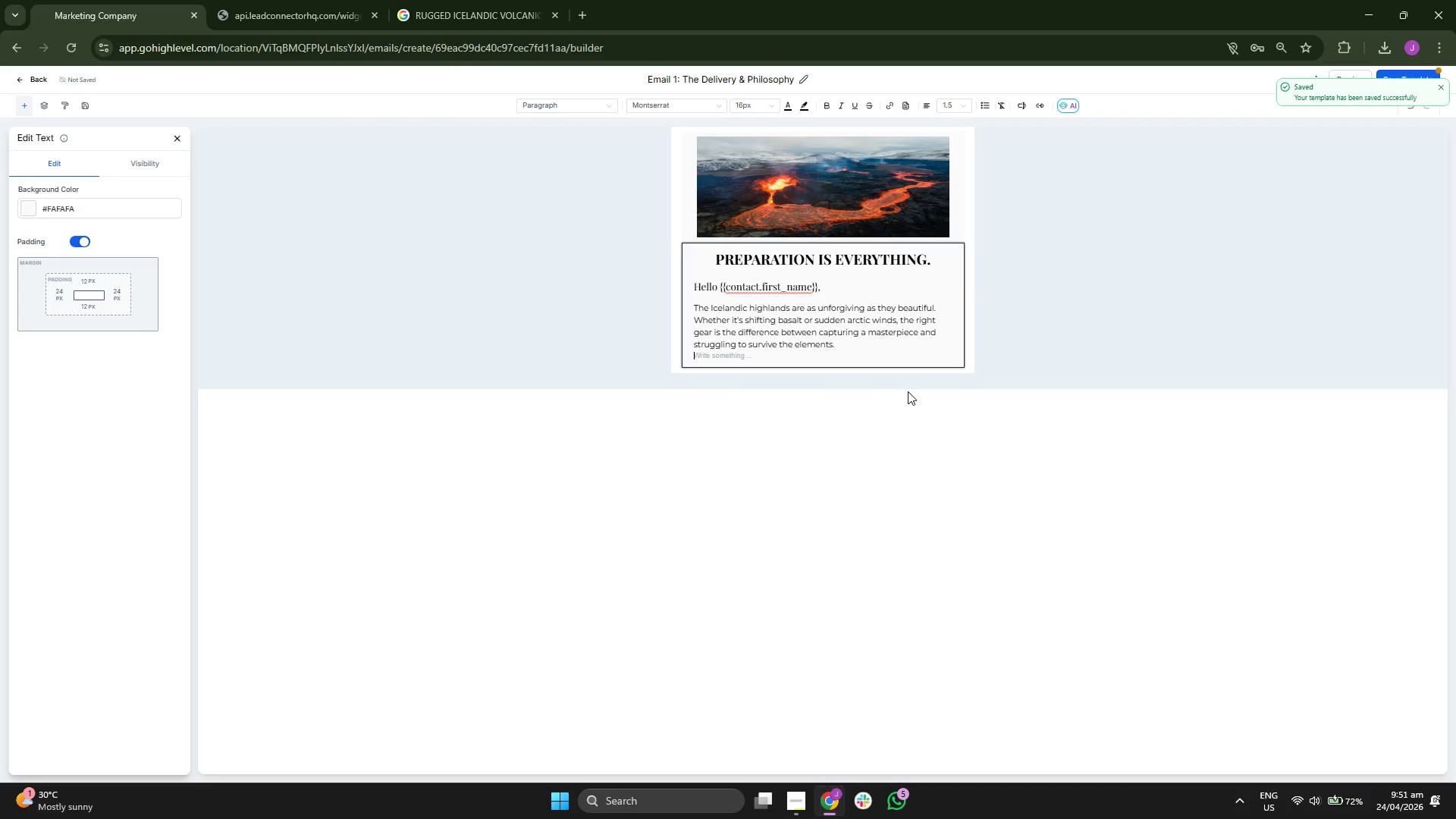 
key(Enter)
 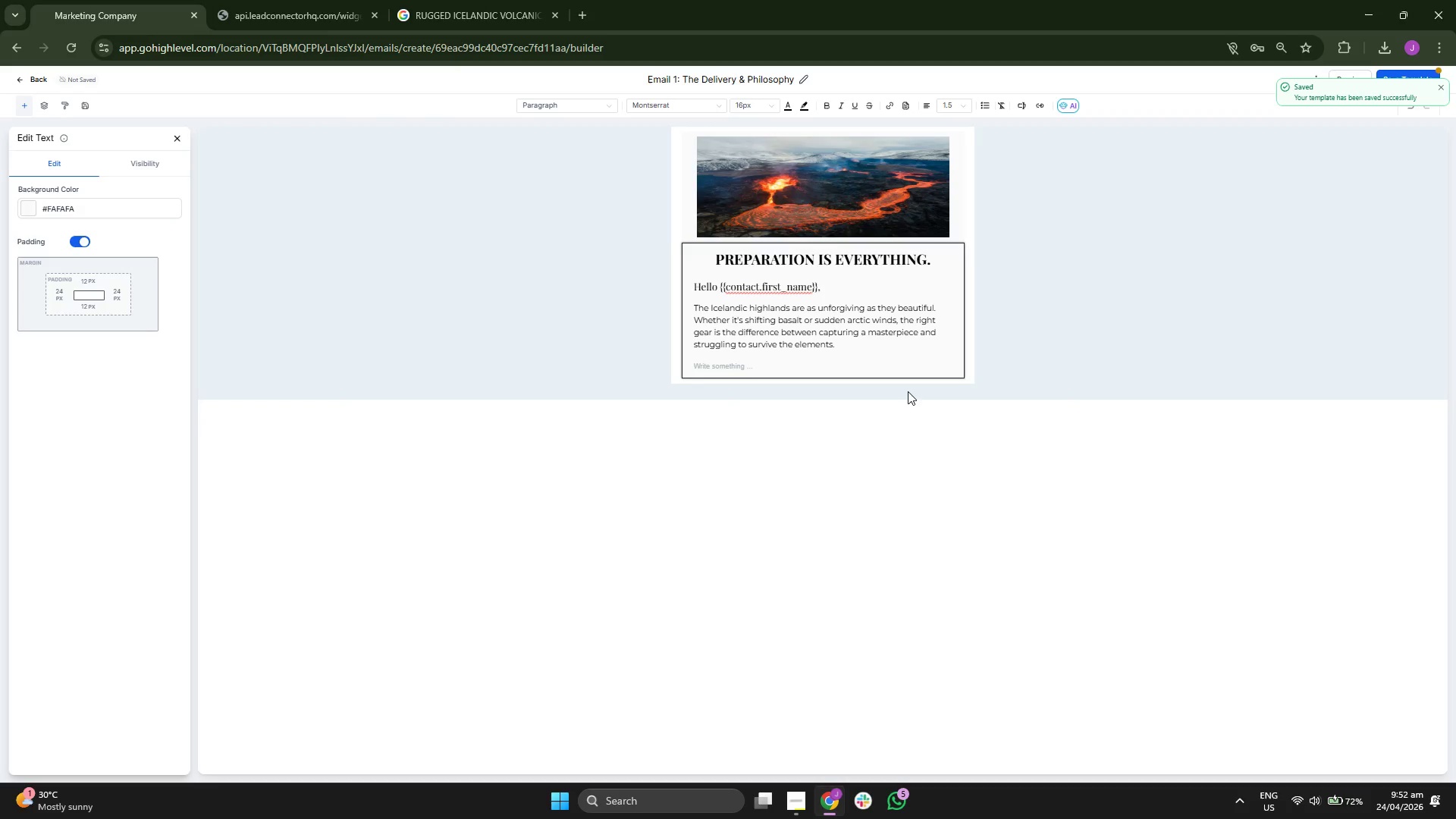 
type(You can download your )
 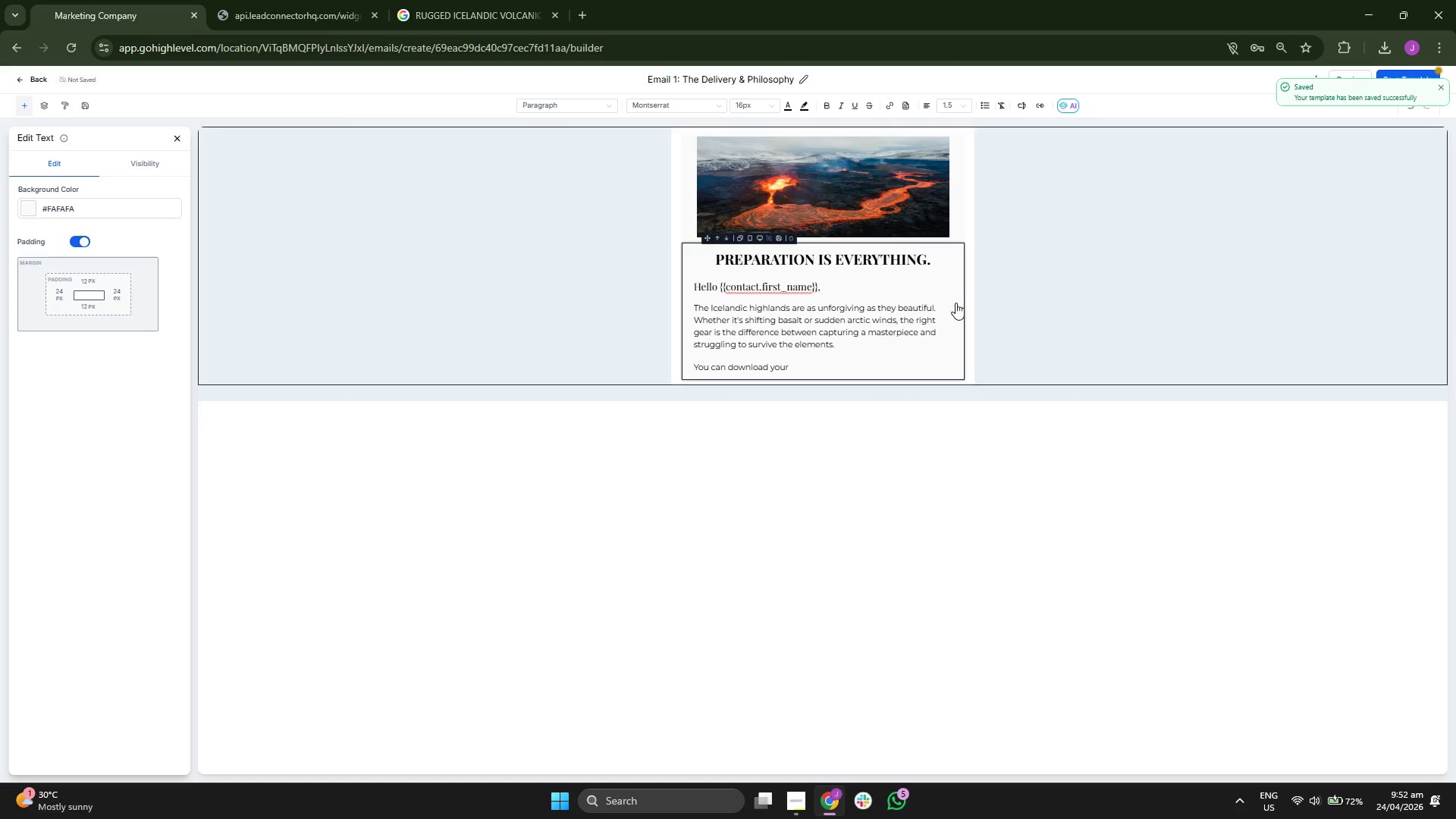 
left_click([827, 101])
 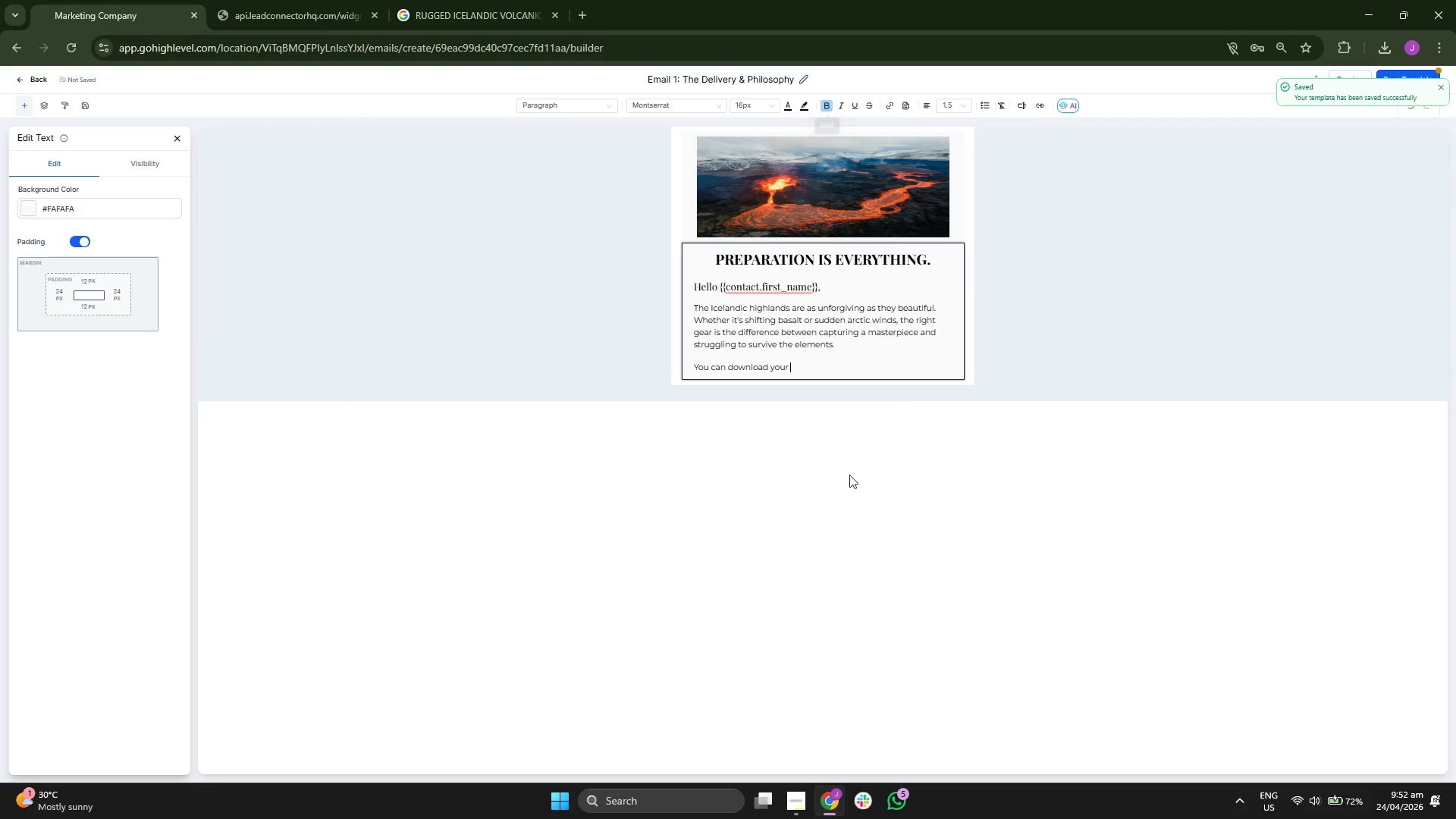 
type(Extreme Climate Gear & Safety Guide)
 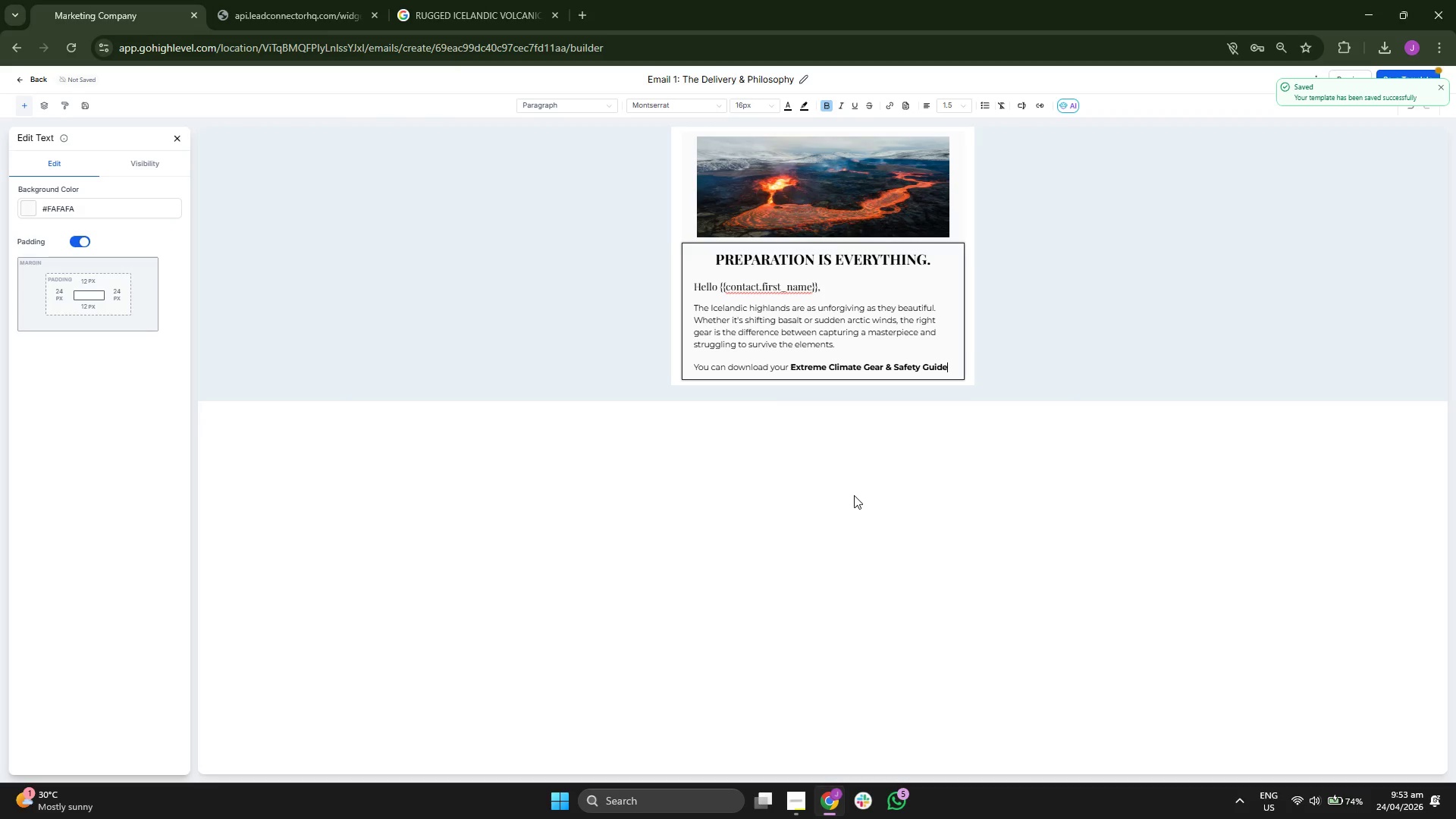 
left_click([827, 103])
 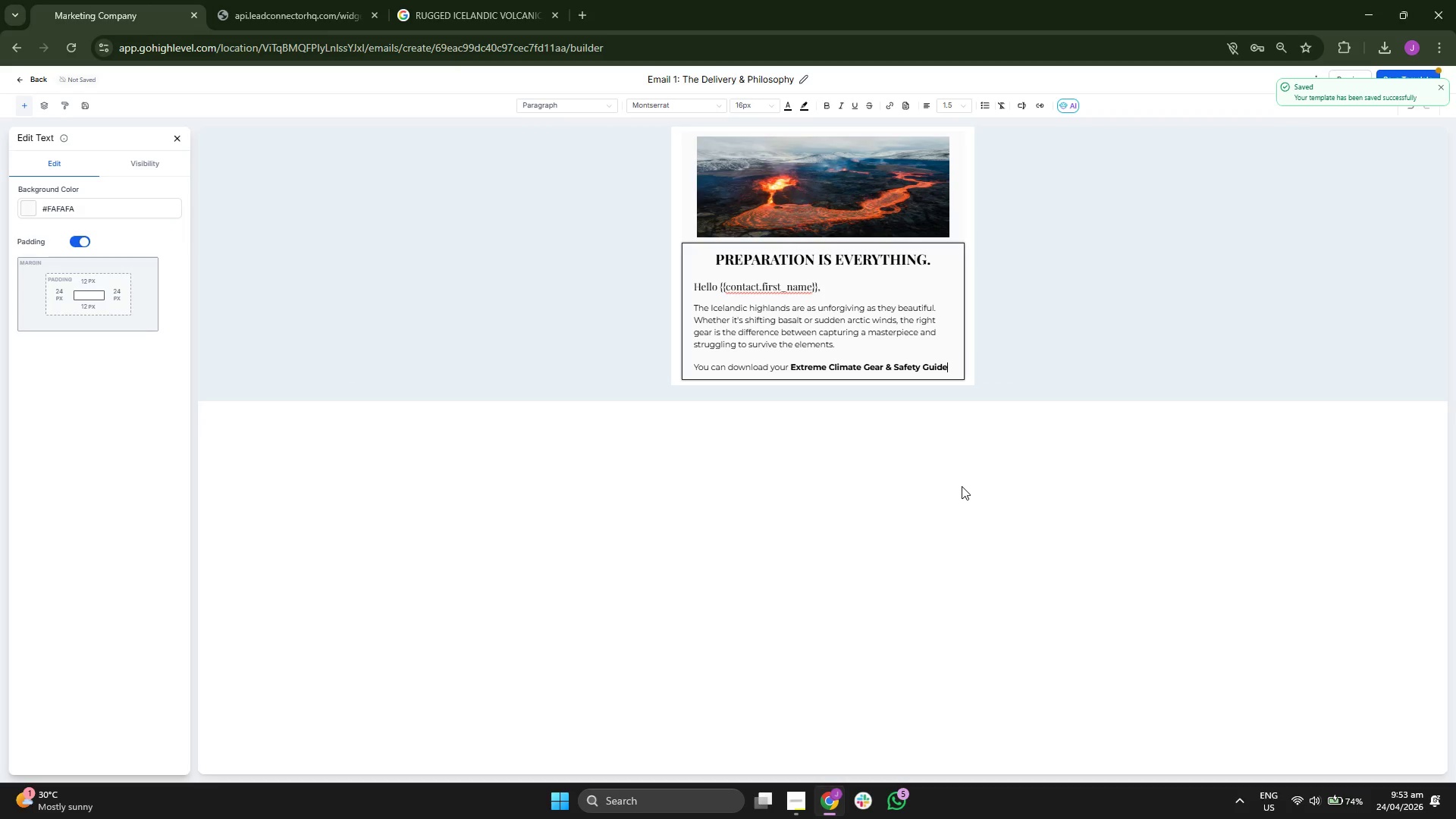 
type( via the link below:)
 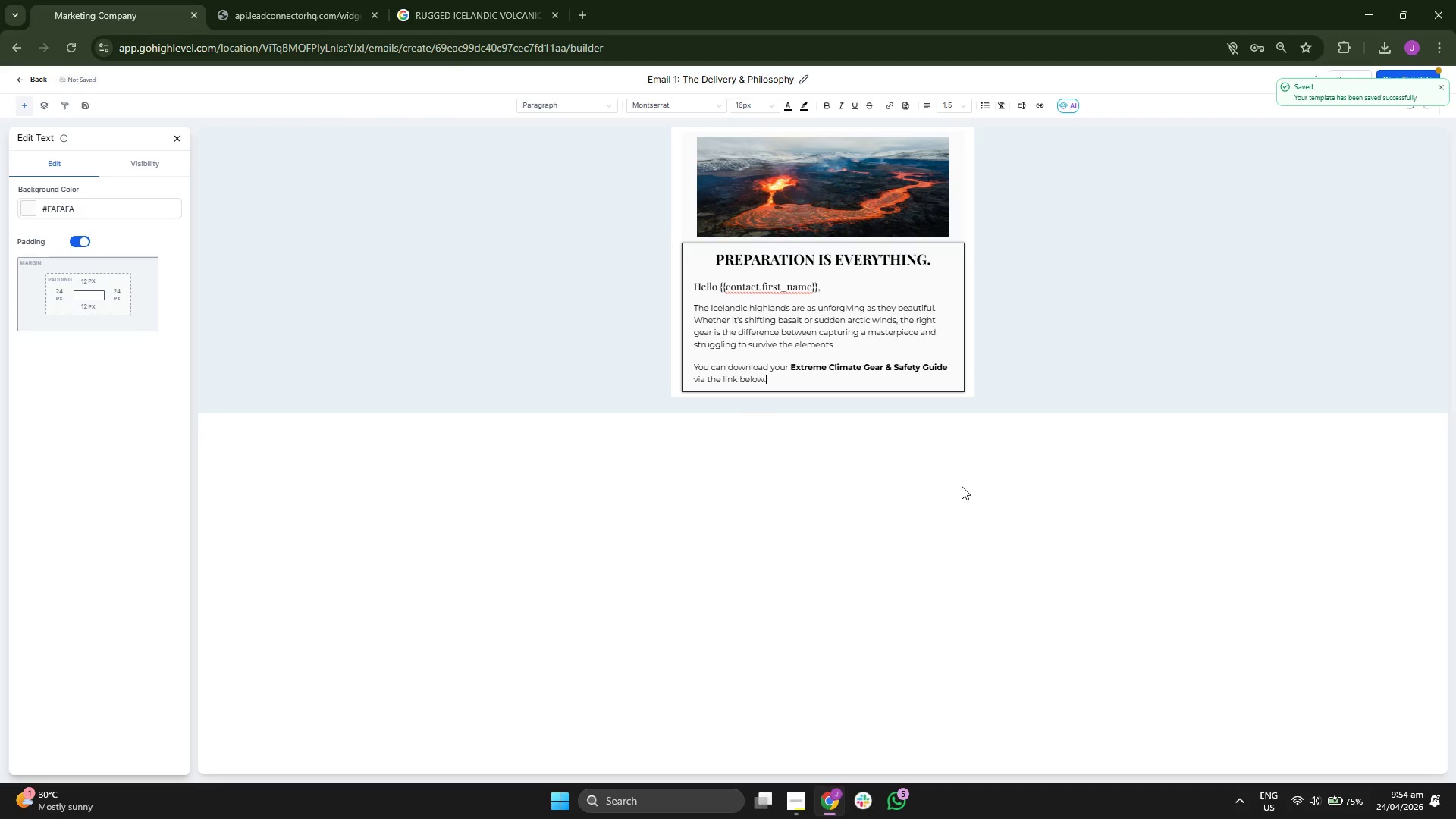 
left_click([1439, 84])
 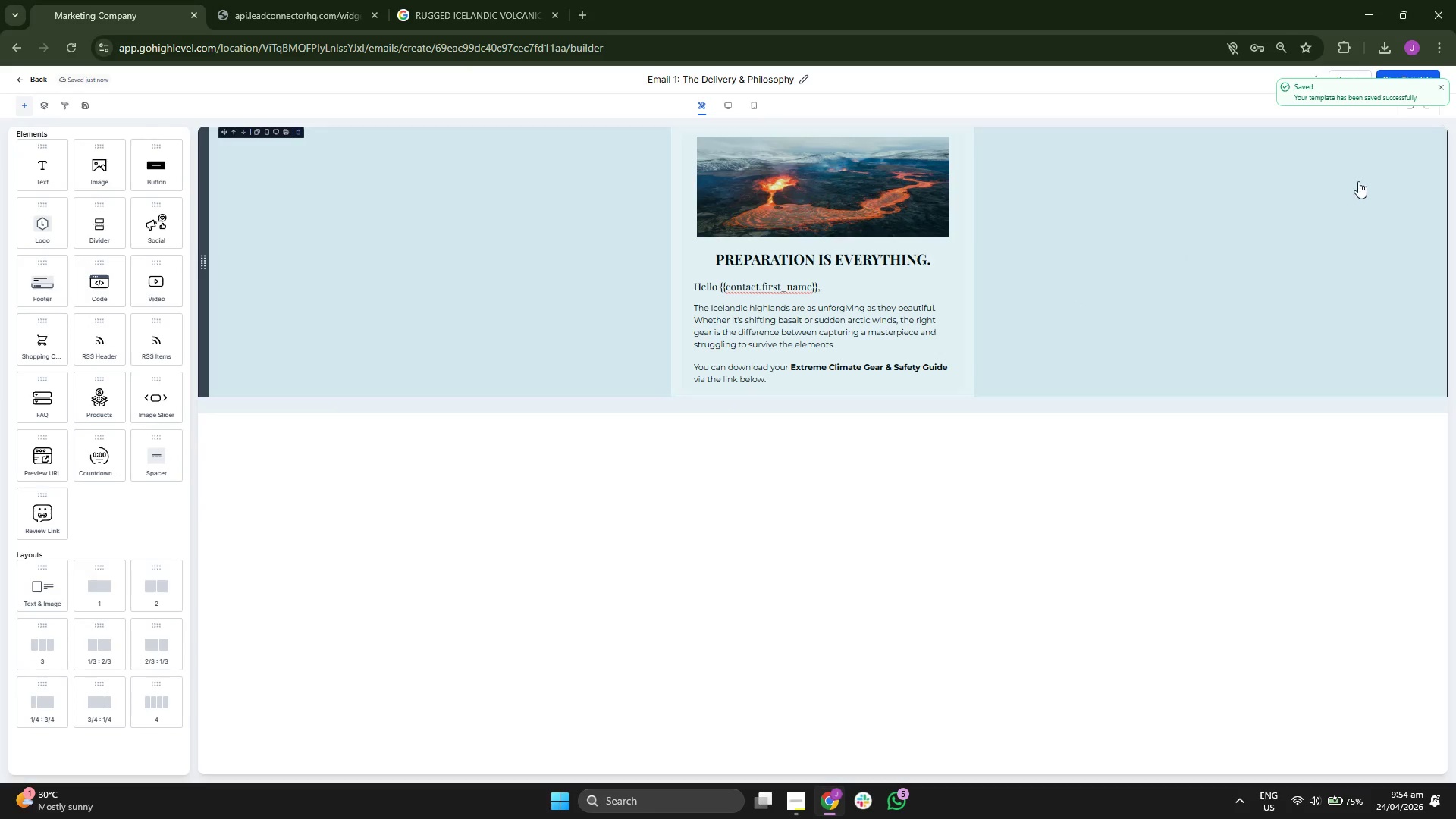 
left_click([1439, 88])
 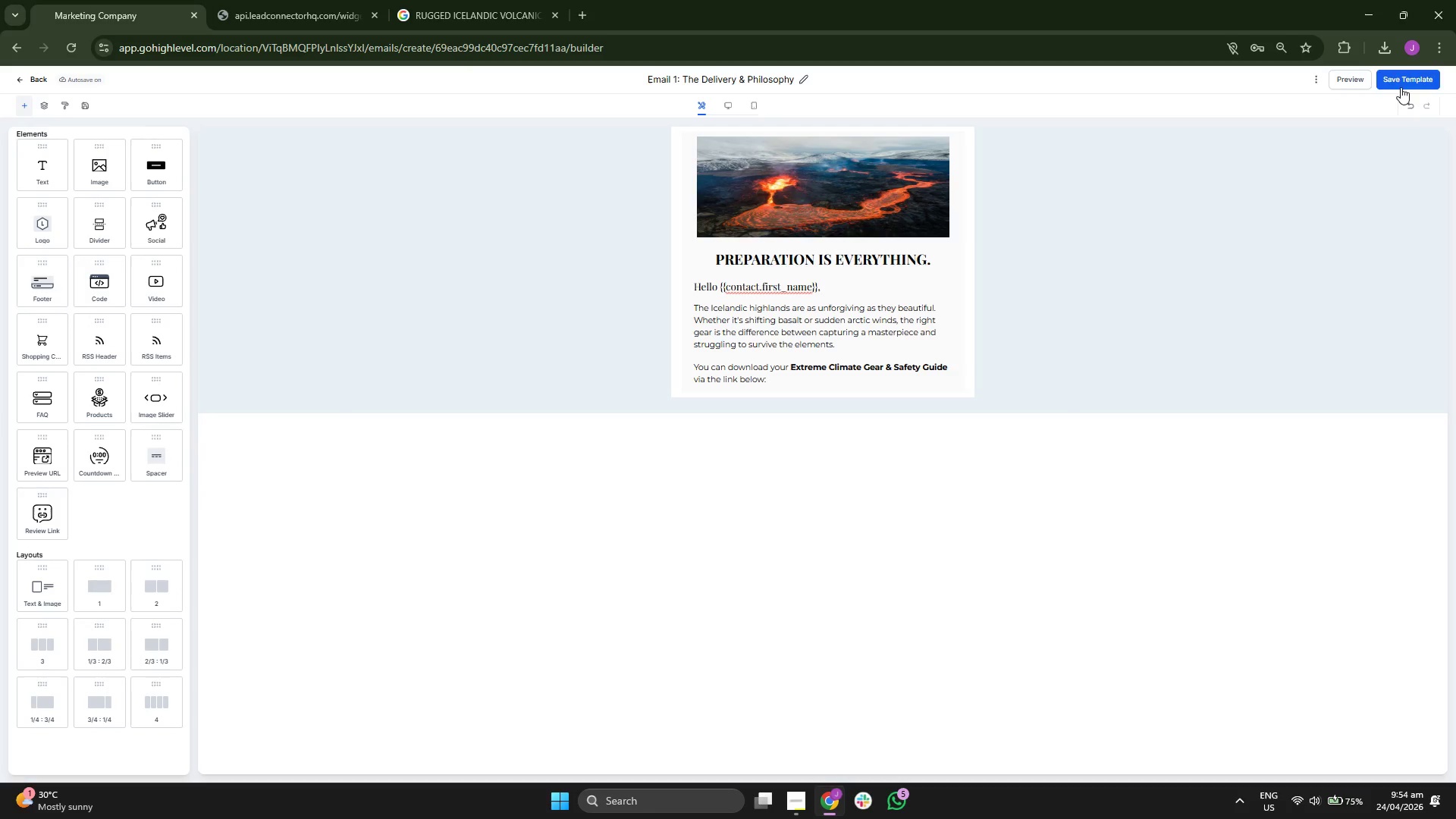 
left_click([1343, 79])
 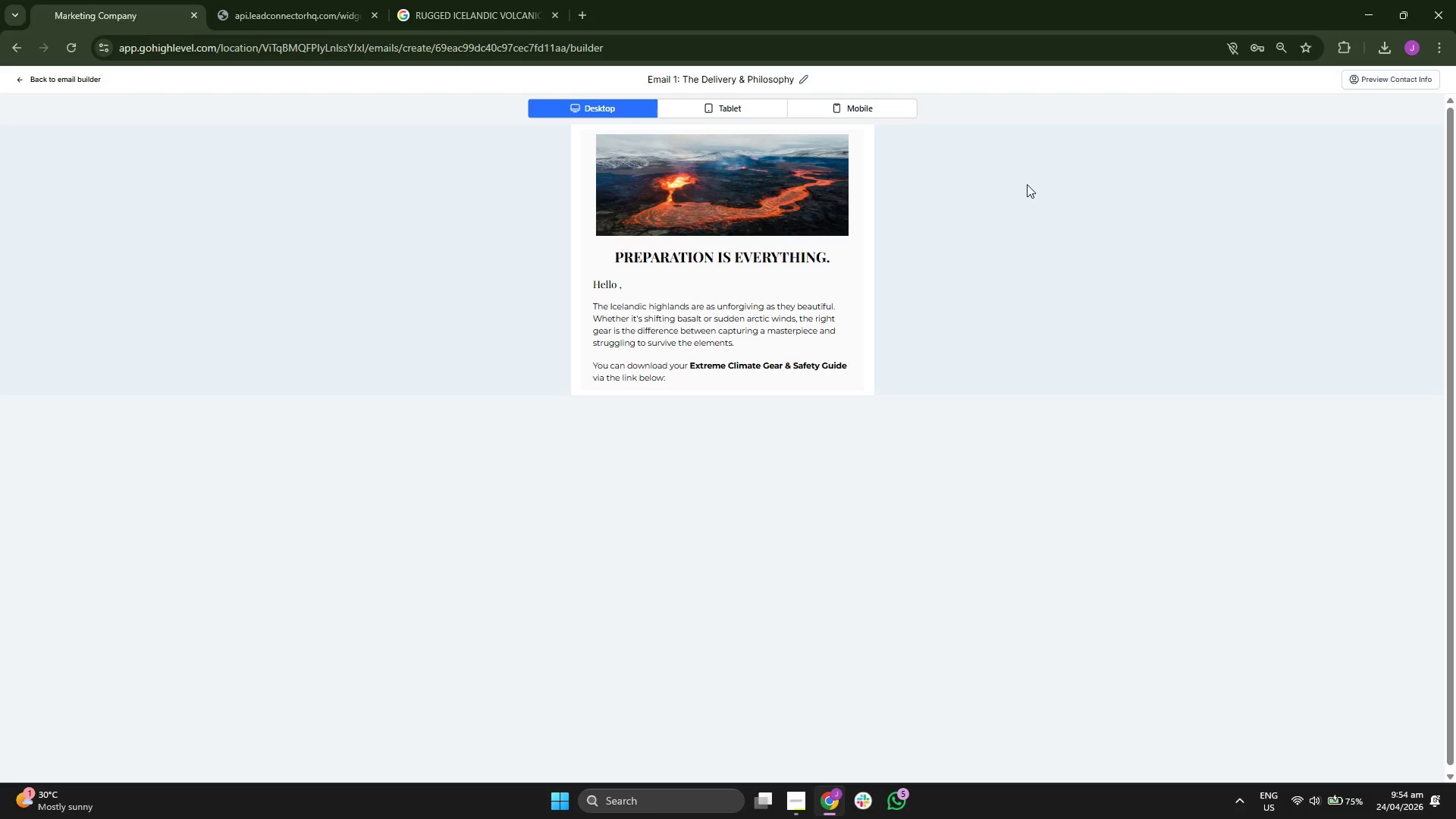 
left_click([724, 100])
 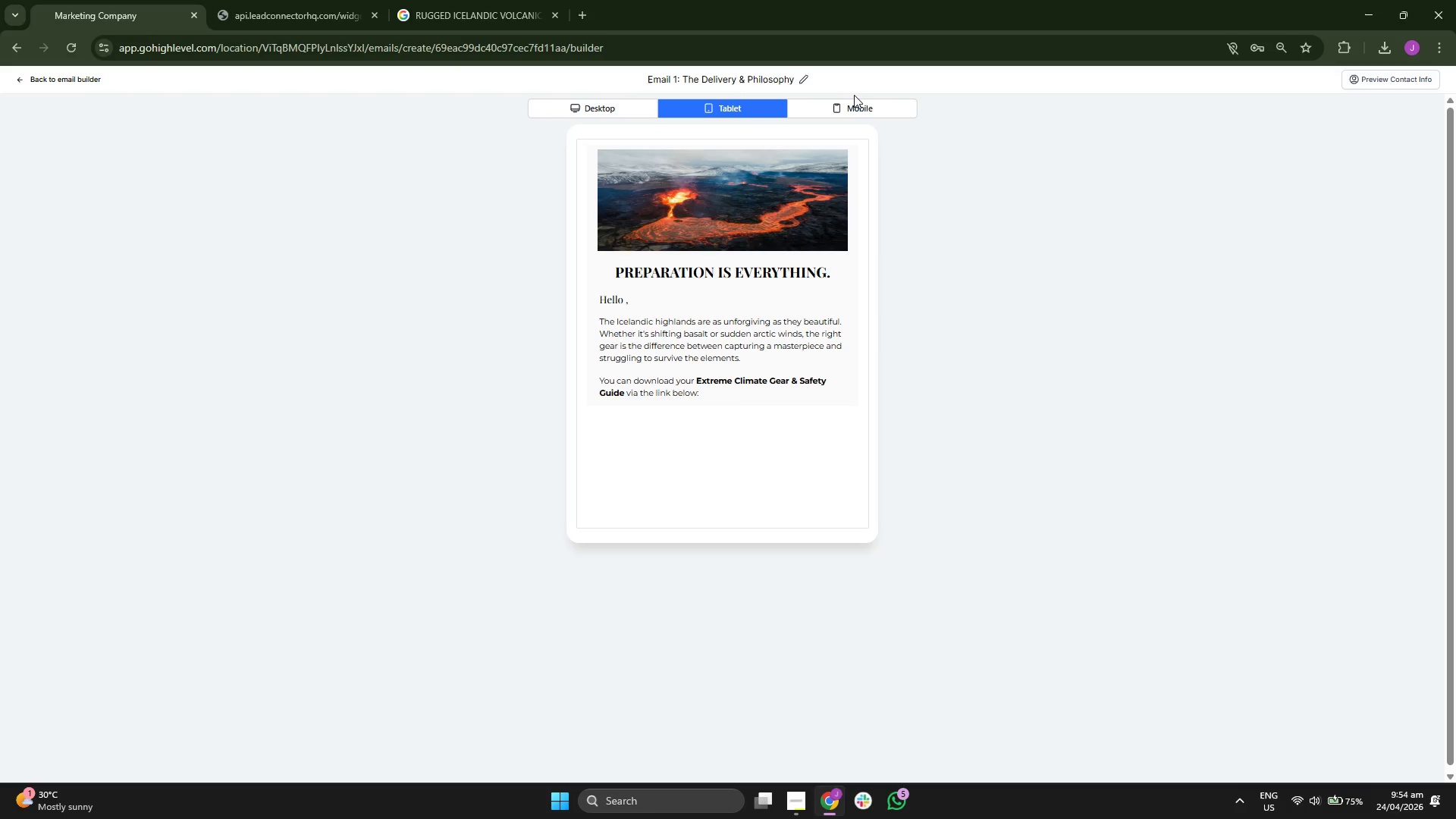 
double_click([859, 103])
 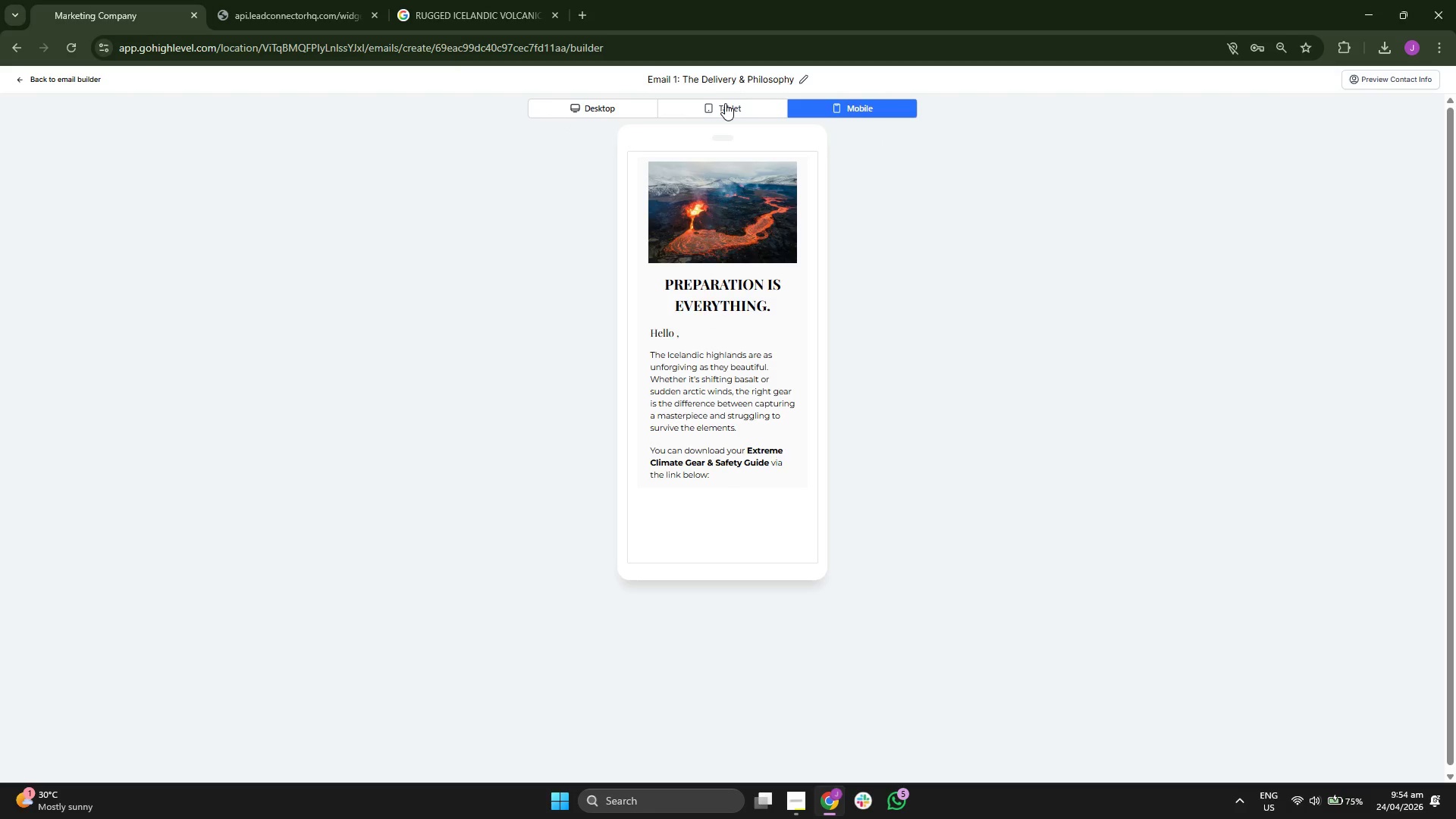 
left_click([725, 103])
 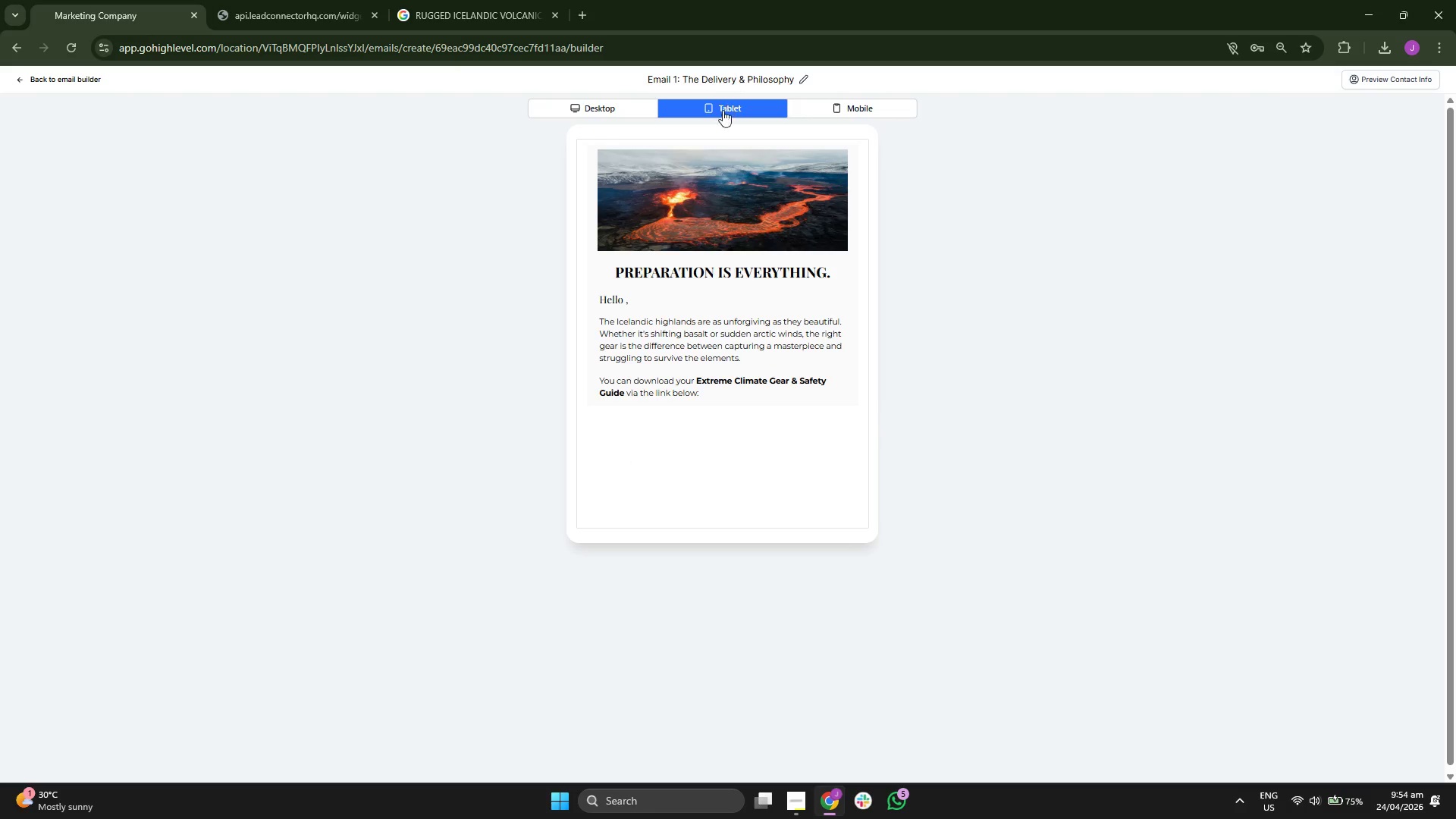 
left_click([593, 108])
 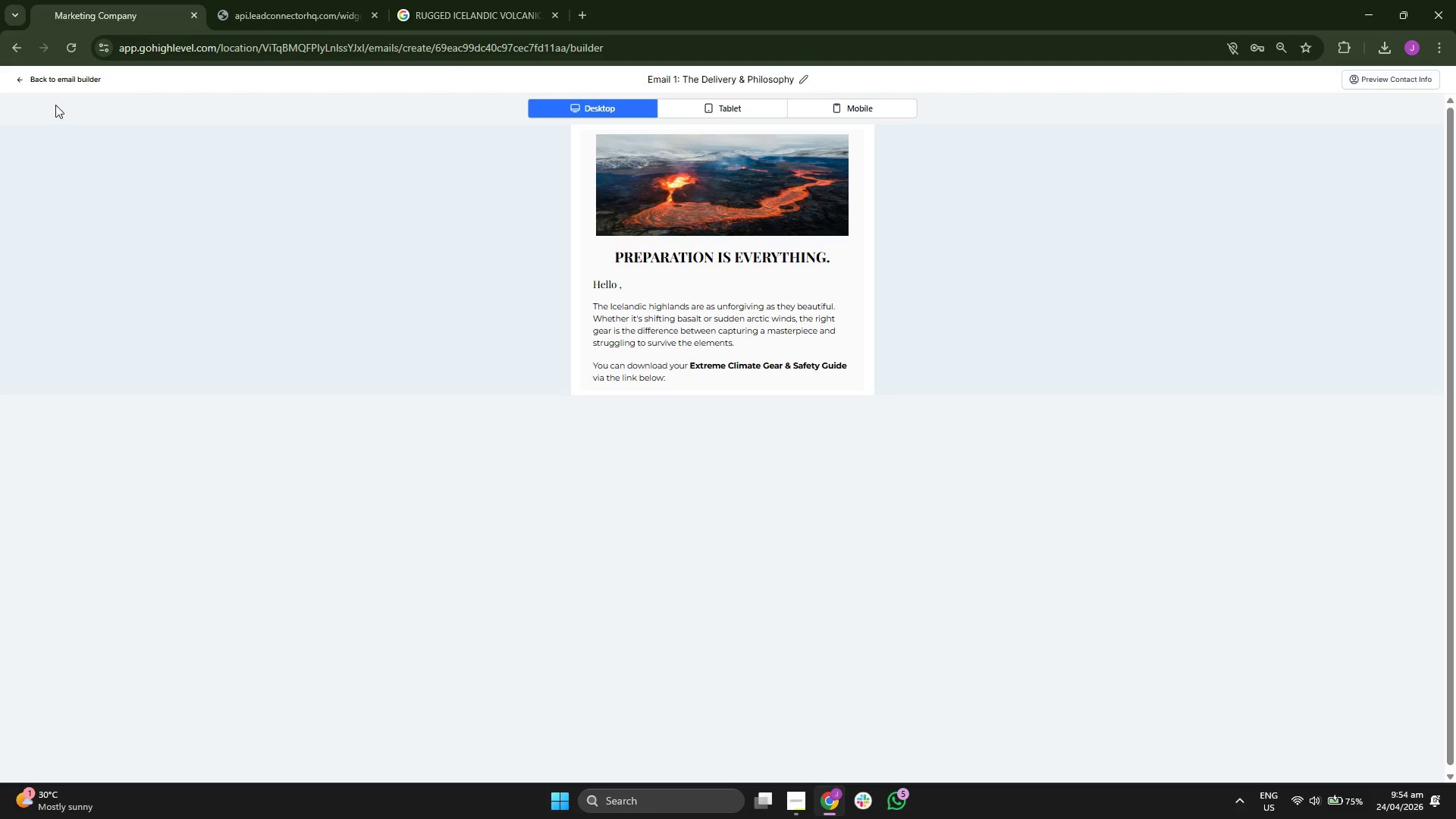 
left_click([74, 77])
 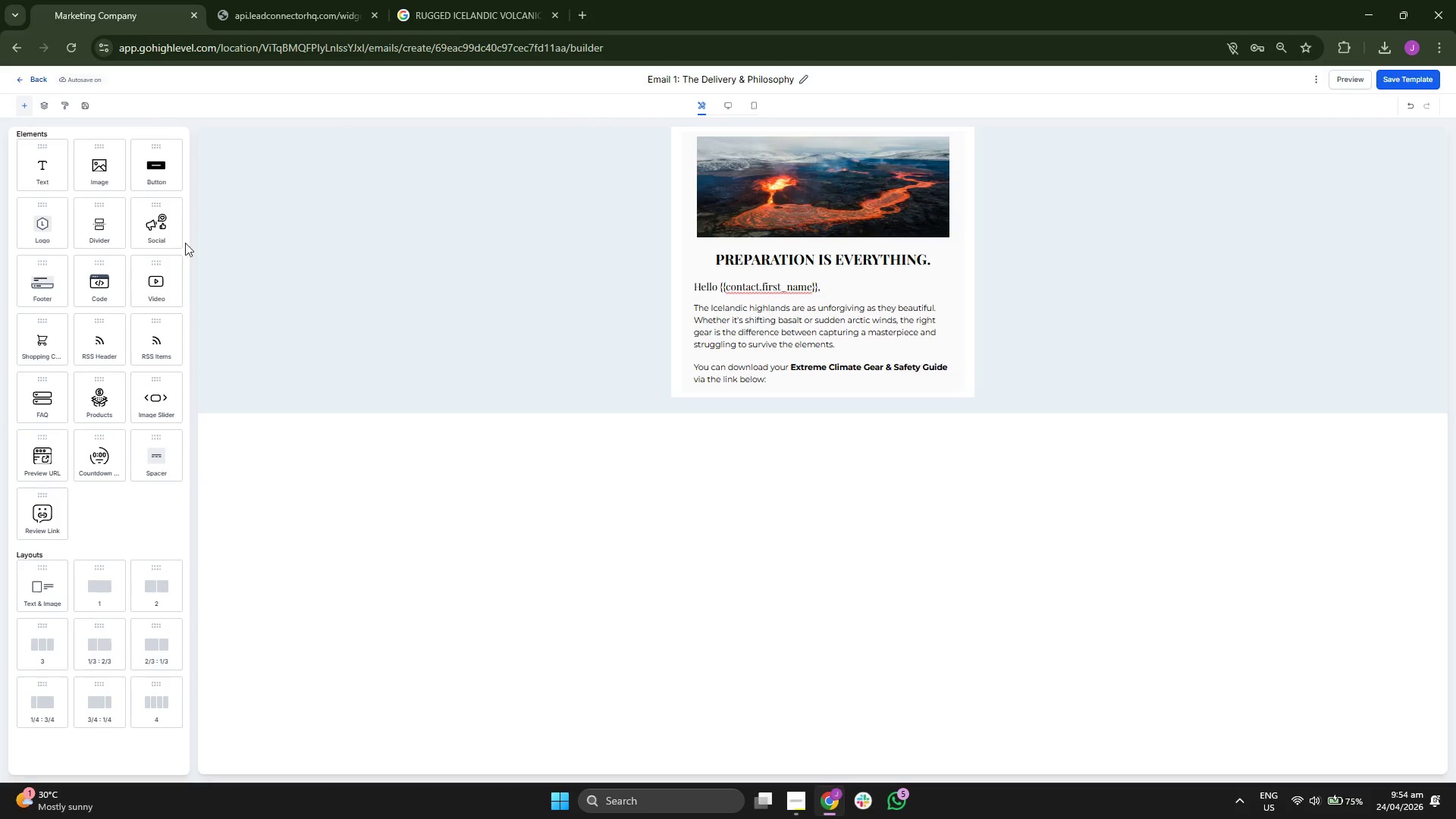 
left_click_drag(start_coordinate=[158, 164], to_coordinate=[792, 360])
 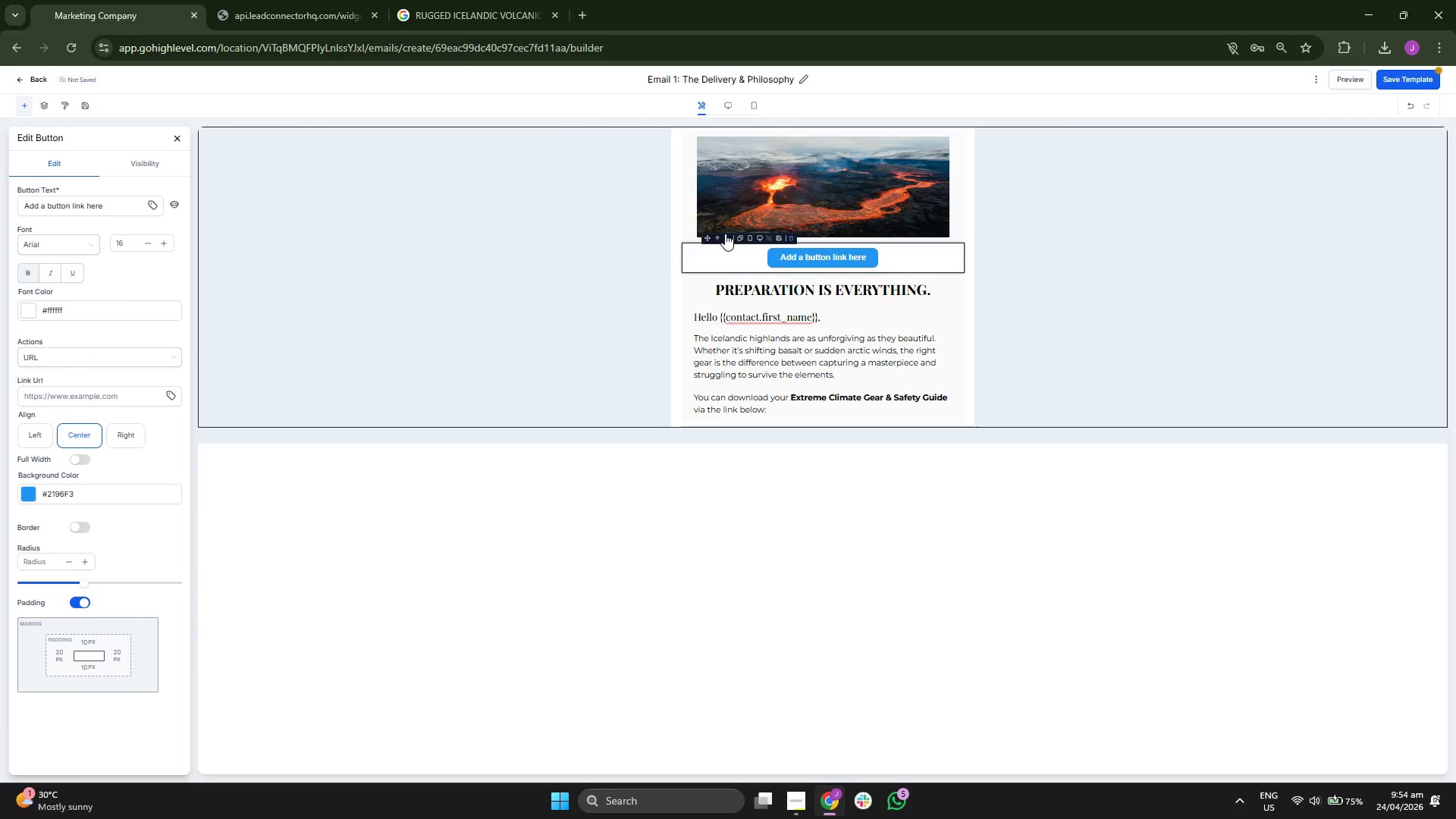 
left_click([726, 238])
 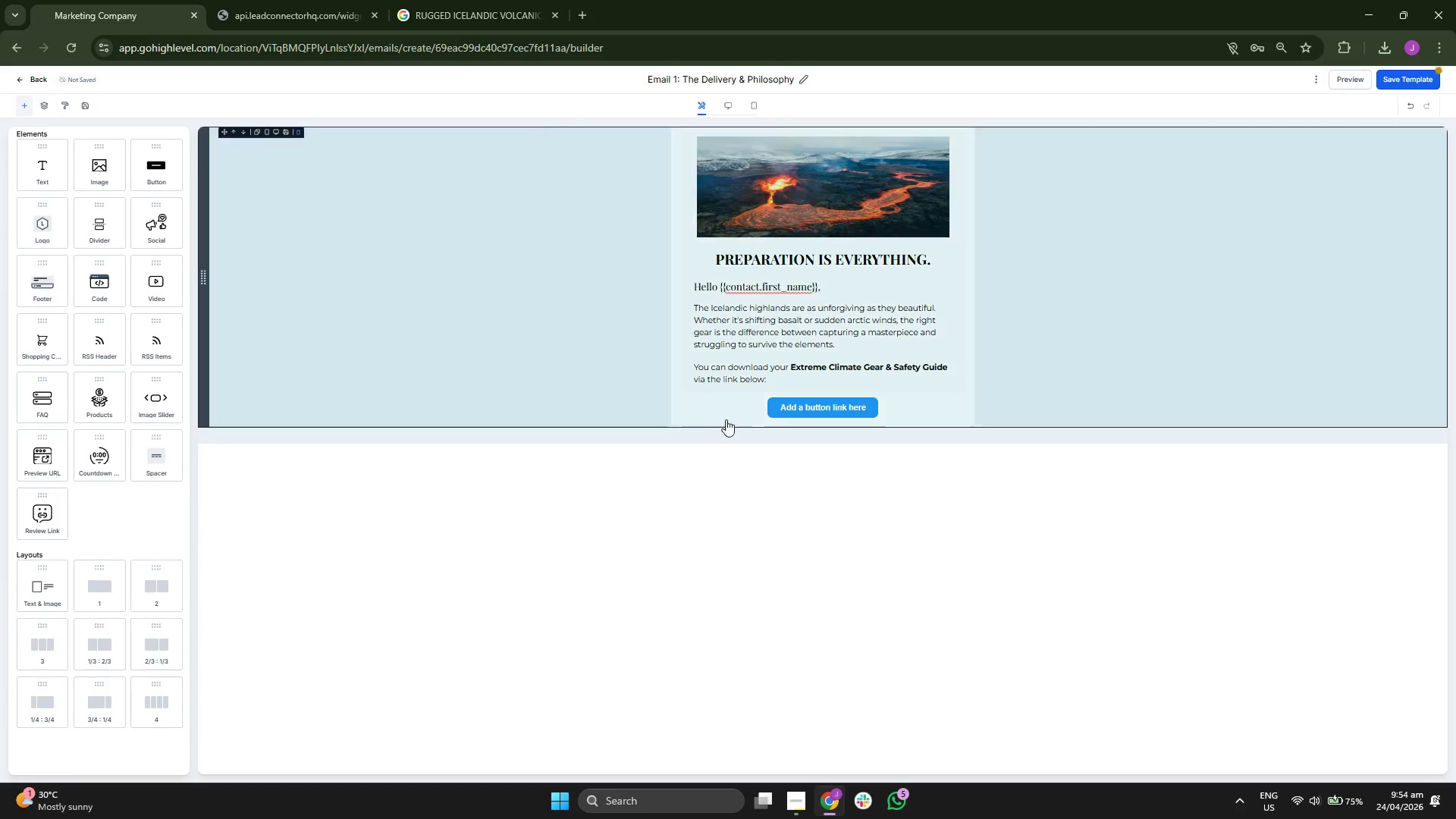 
left_click([805, 413])
 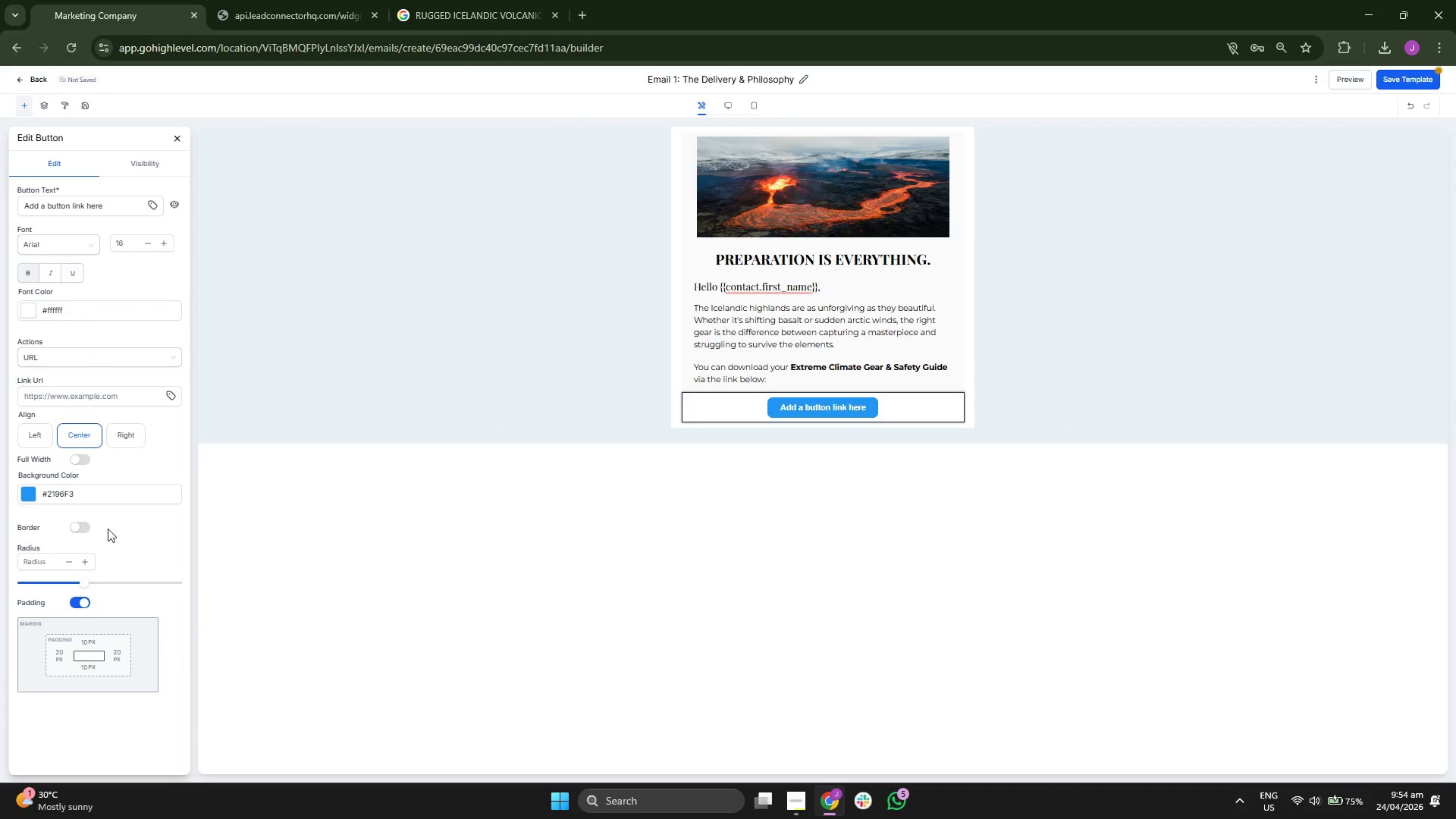 
scroll: coordinate [133, 510], scroll_direction: down, amount: 1.0
 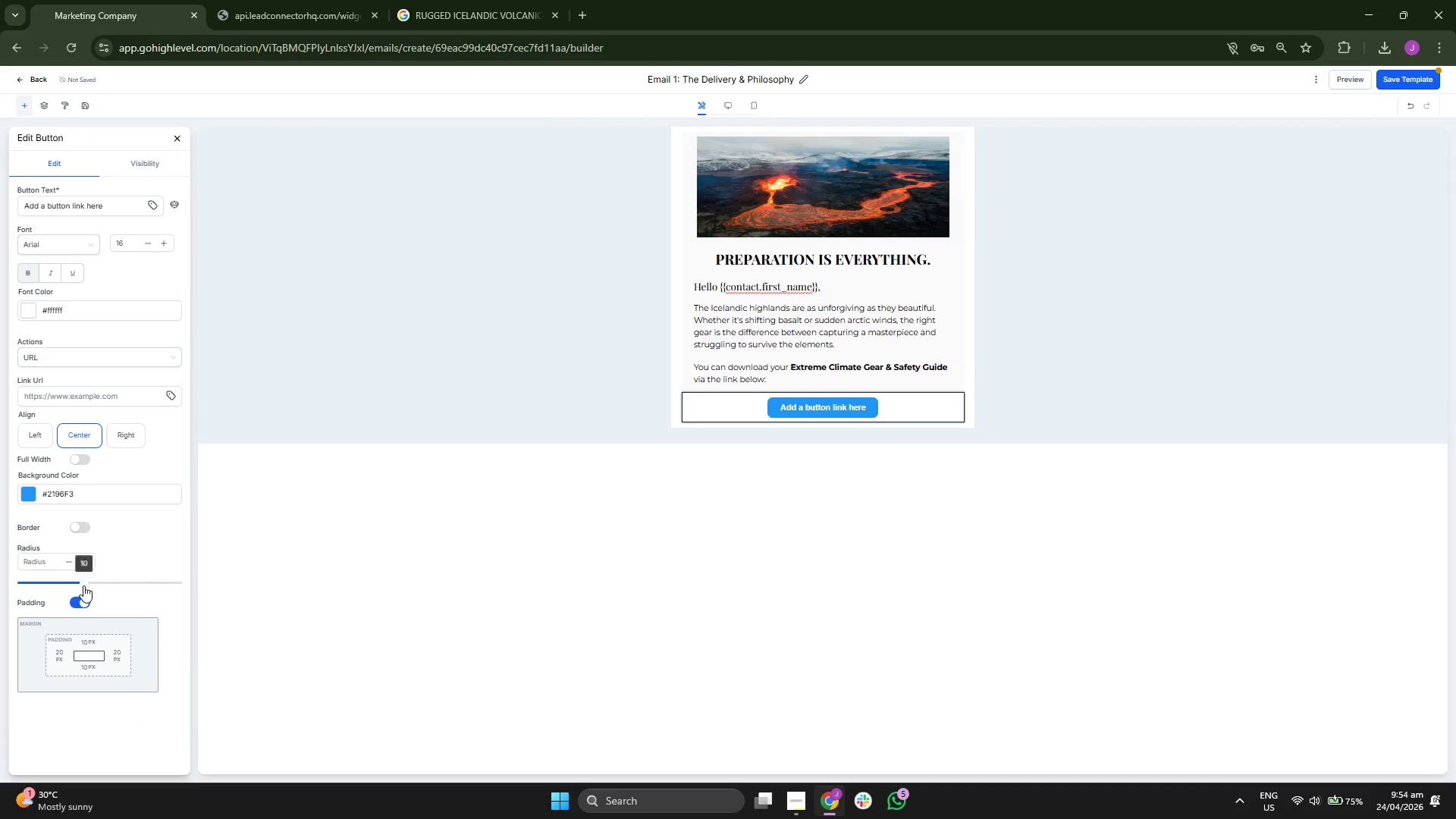 
left_click_drag(start_coordinate=[83, 585], to_coordinate=[149, 583])
 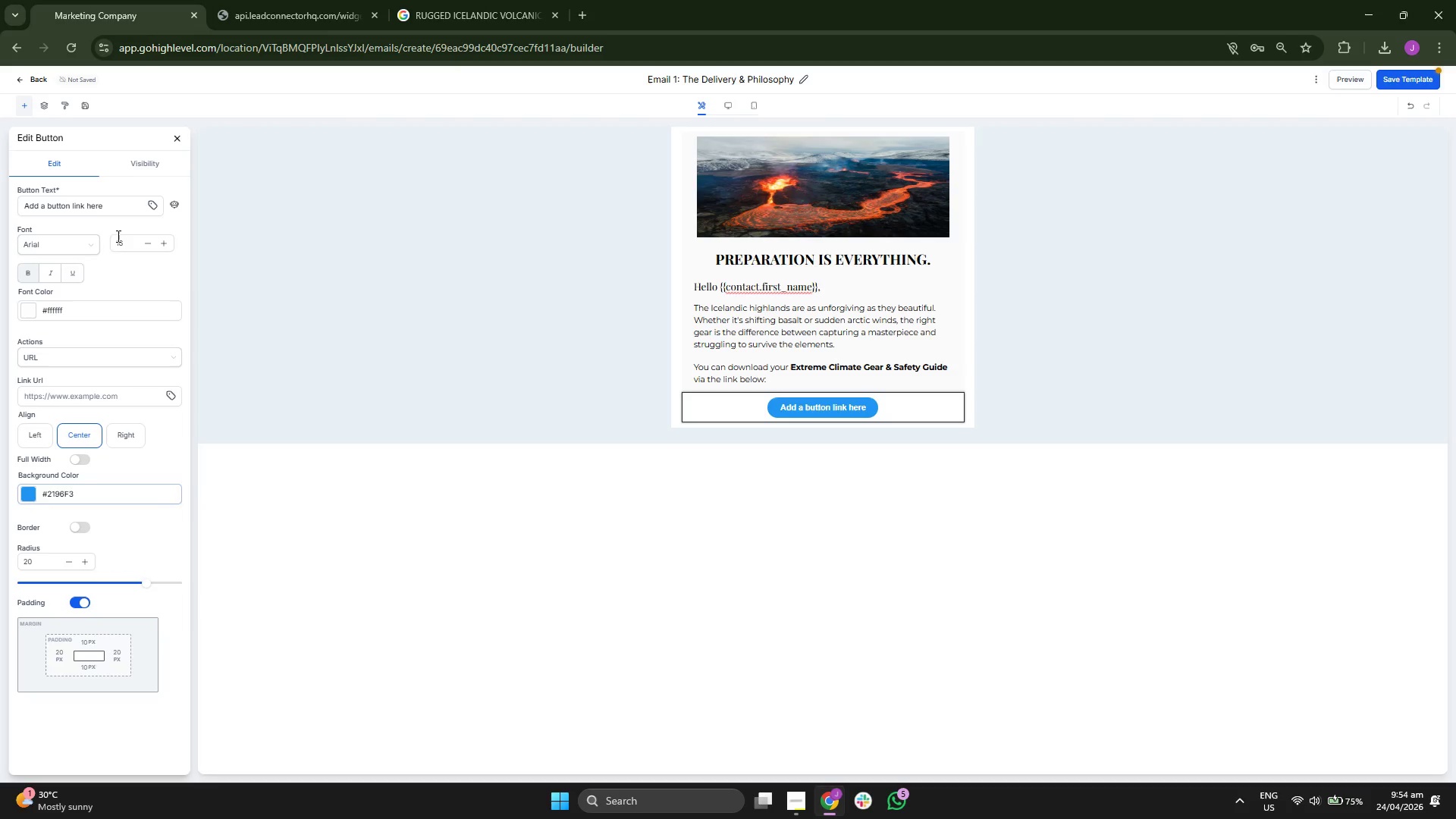 
left_click([59, 246])
 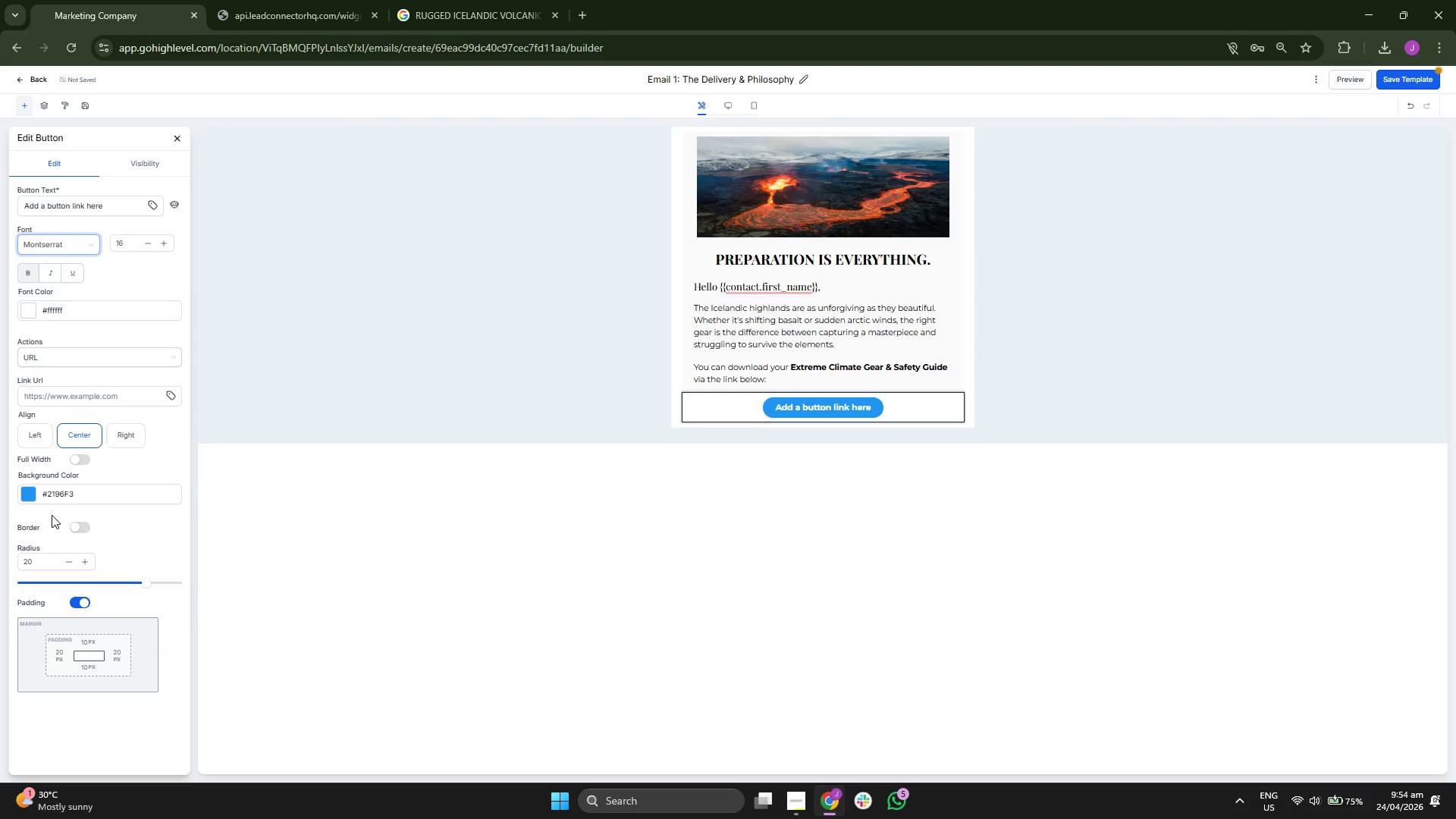 
left_click([27, 492])
 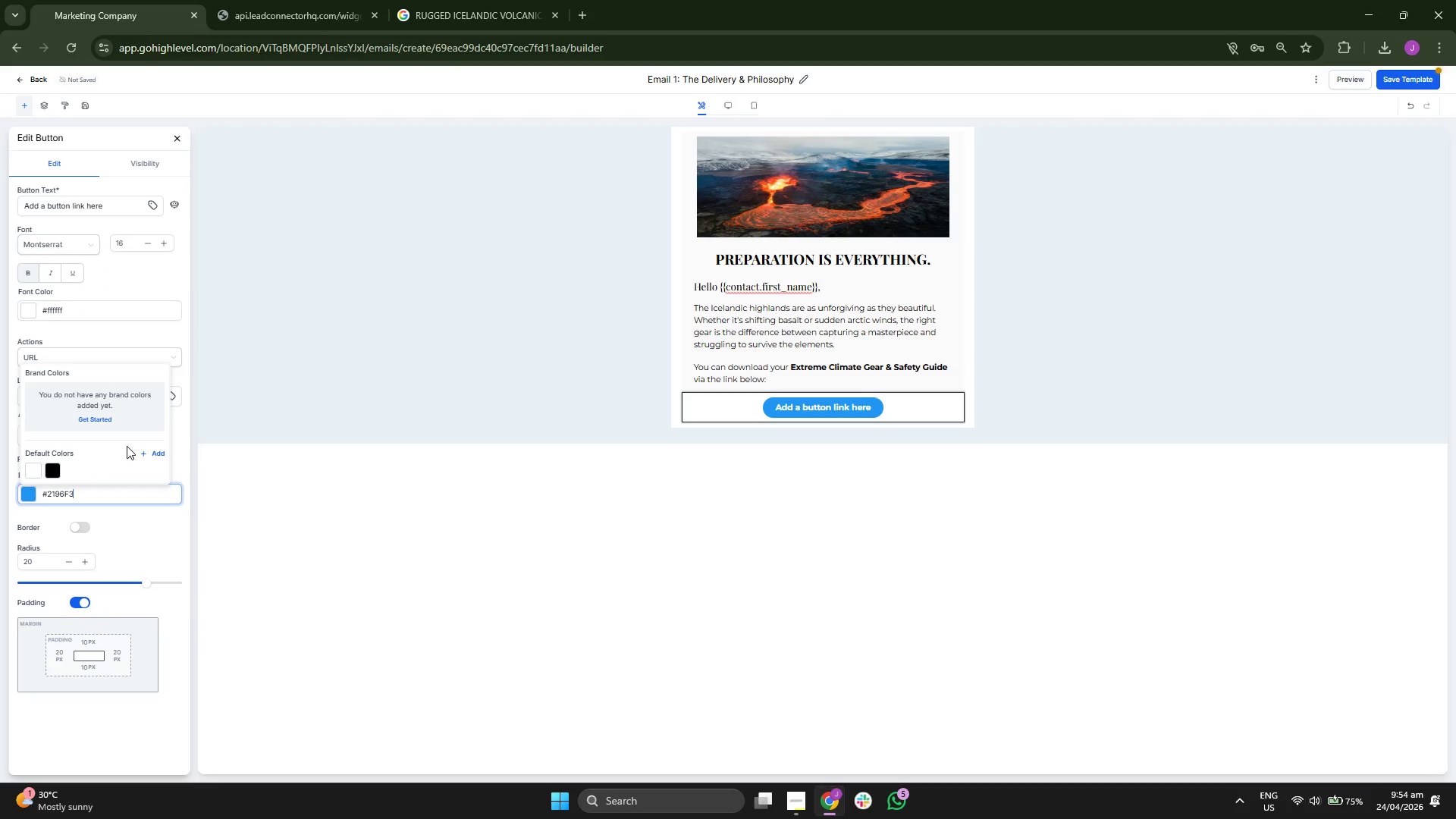 
left_click([155, 449])
 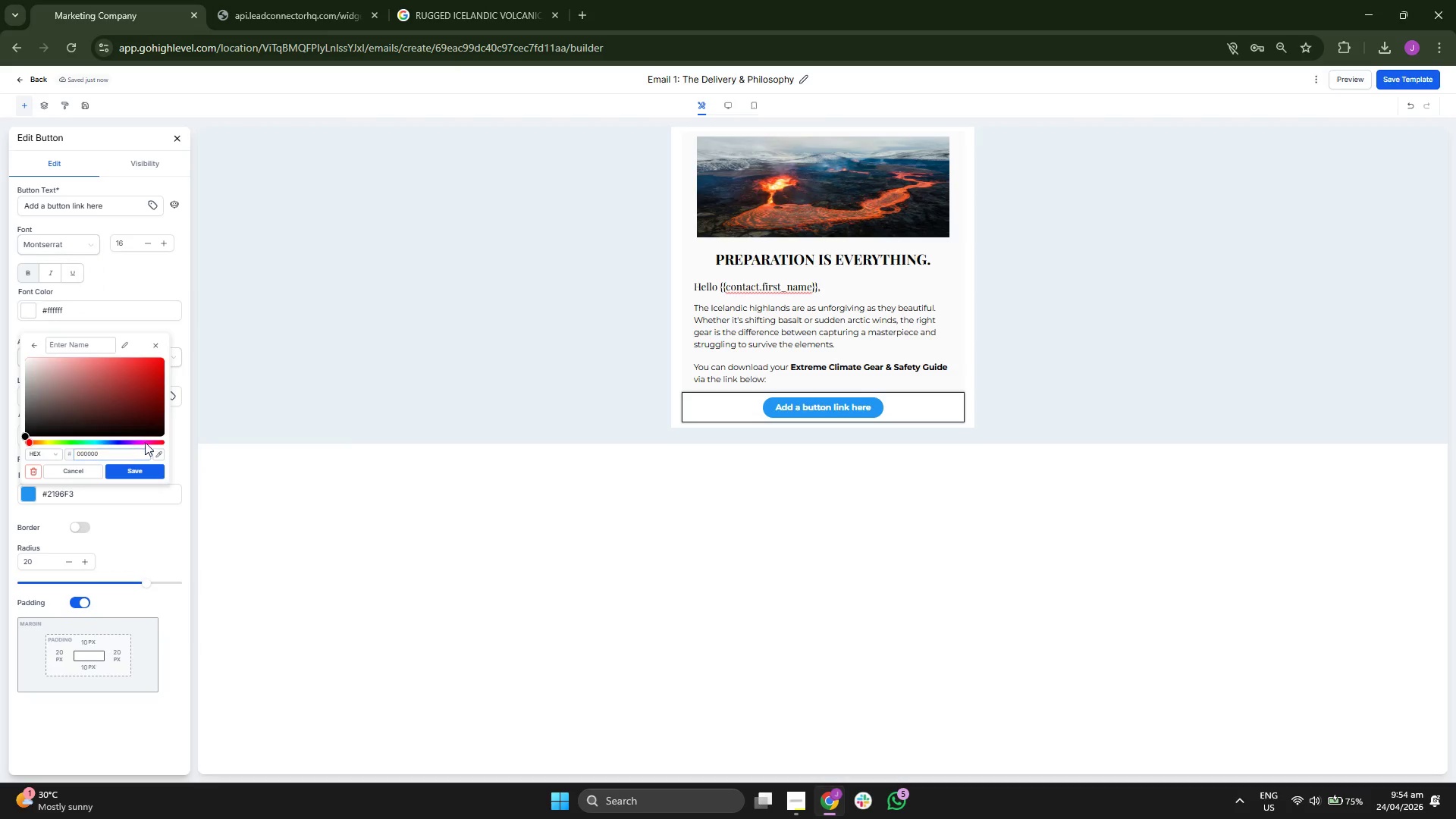 
left_click([106, 454])
 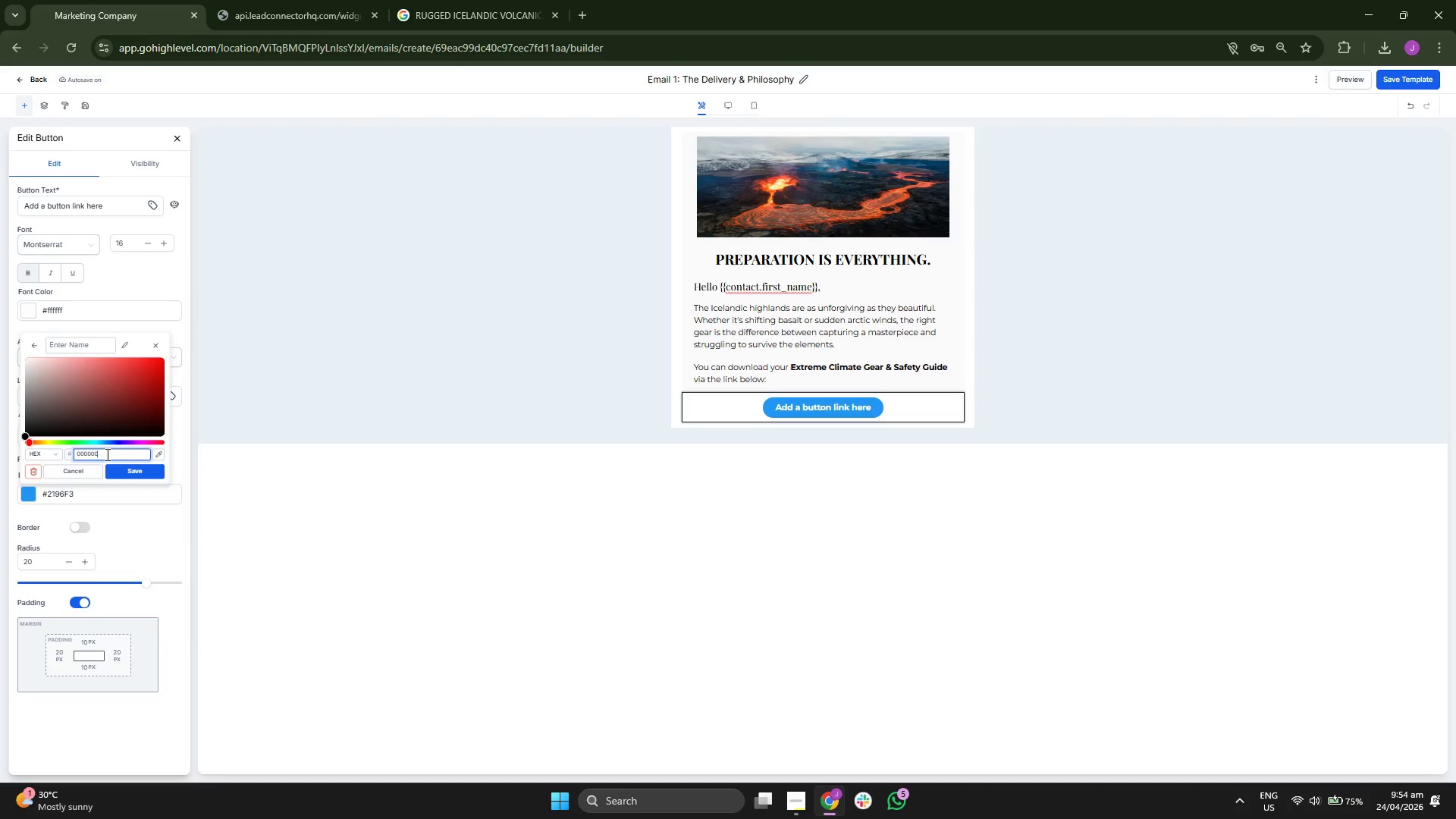 
key(Backspace)
key(Backspace)
key(Backspace)
key(Backspace)
key(Backspace)
key(Backspace)
type(#D)
key(Backspace)
type(FF4500)
 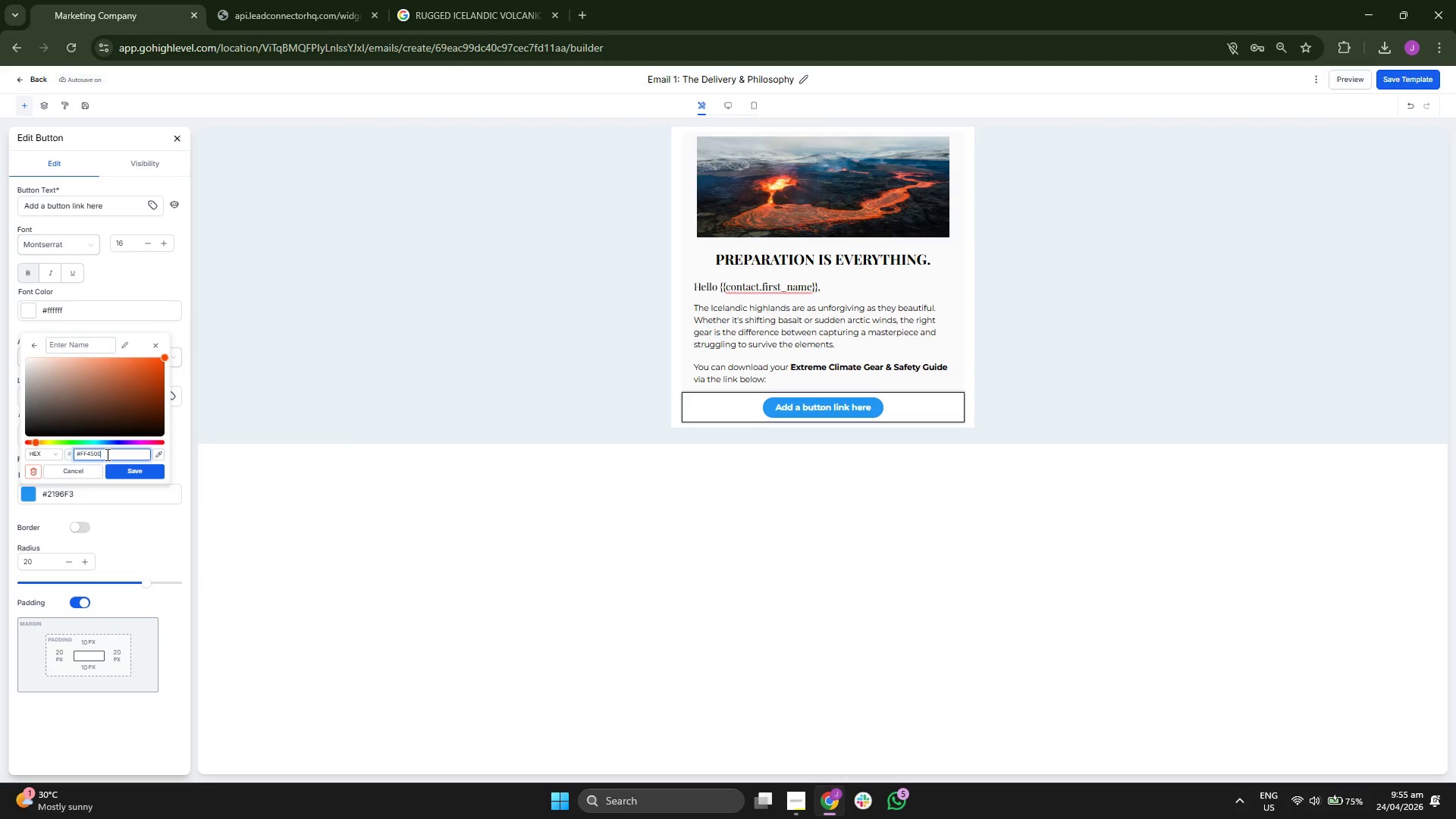 
left_click([124, 469])
 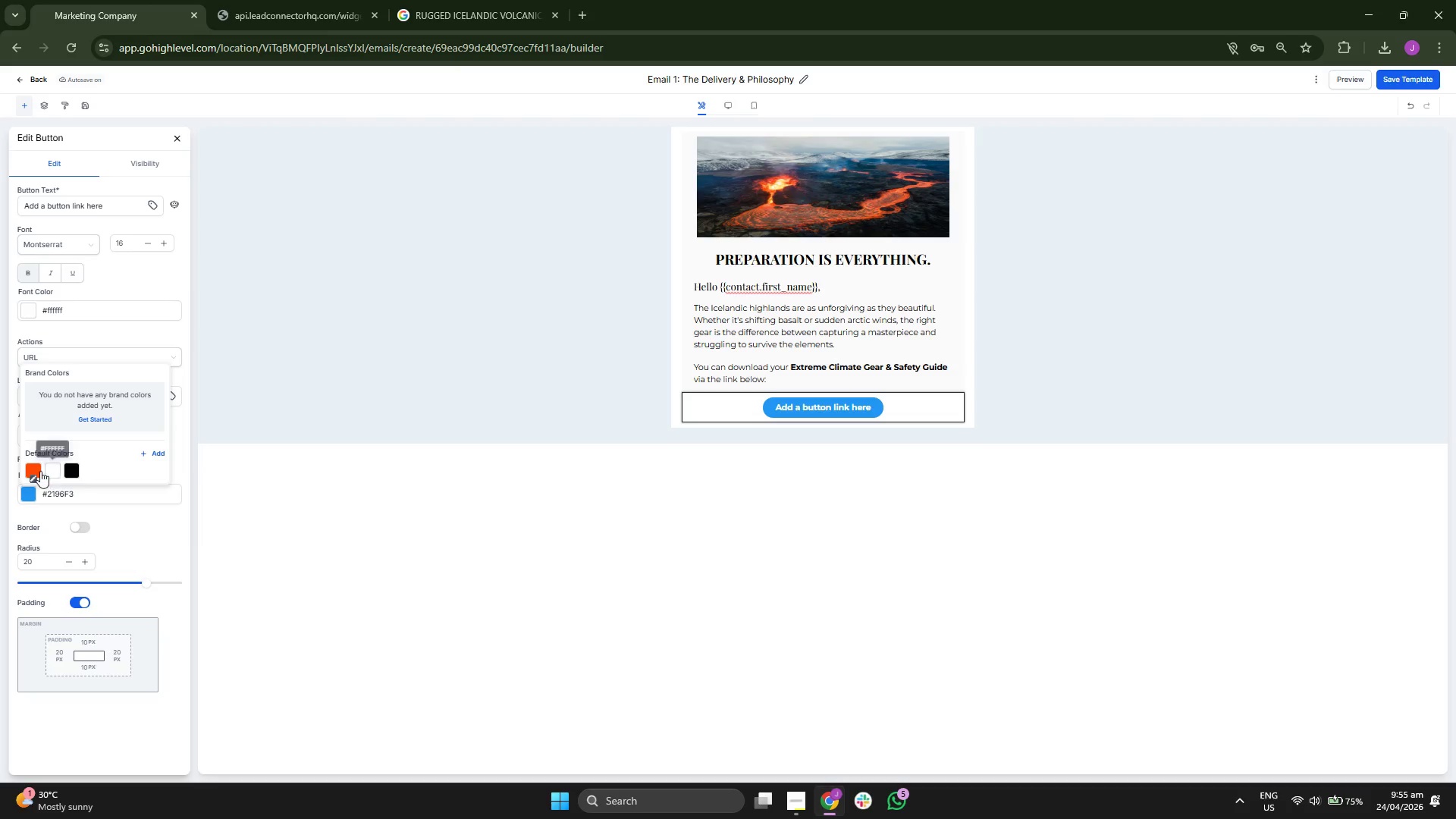 
left_click([34, 468])
 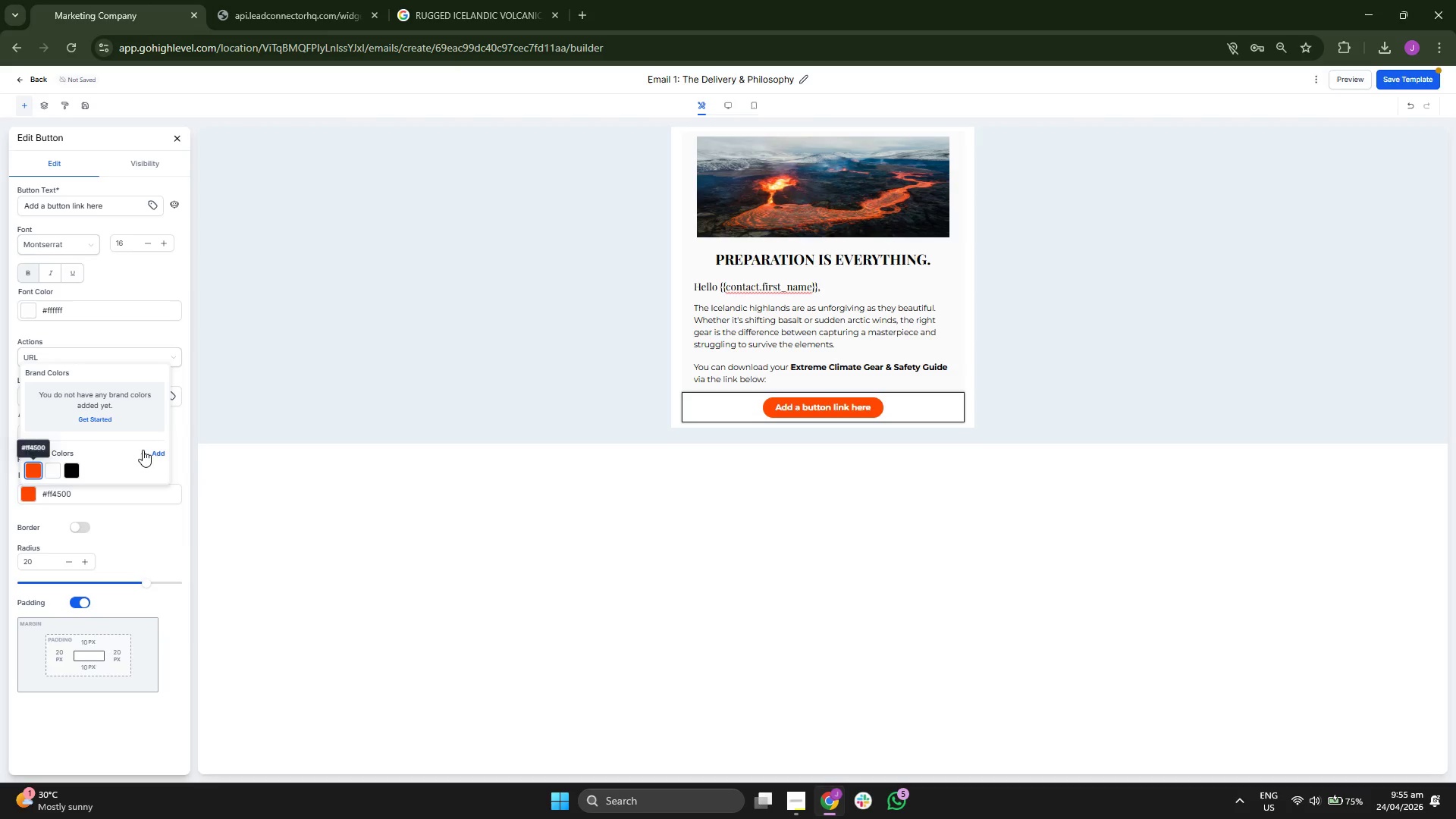 
mouse_move([135, 522])
 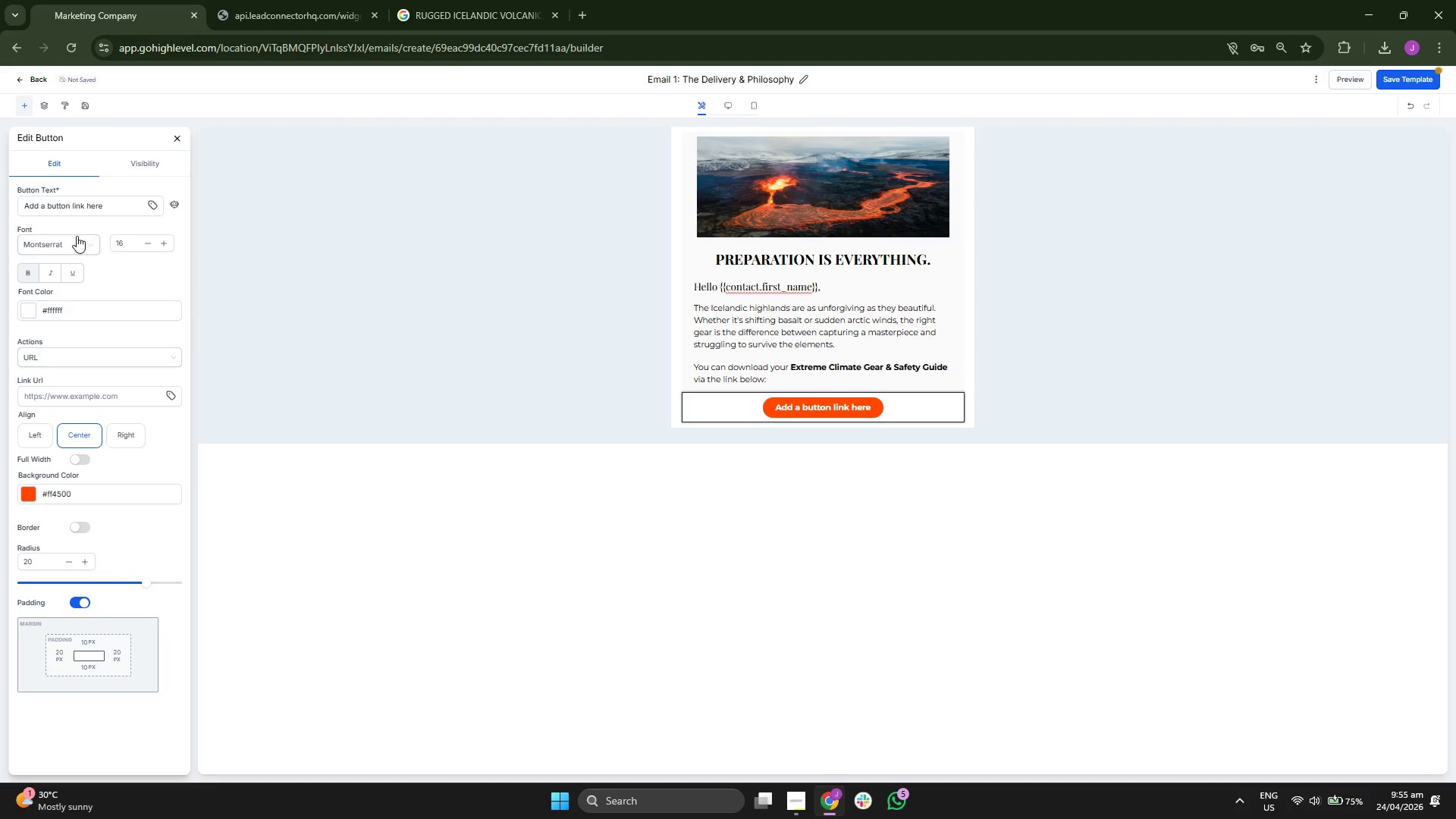 
left_click([121, 205])
 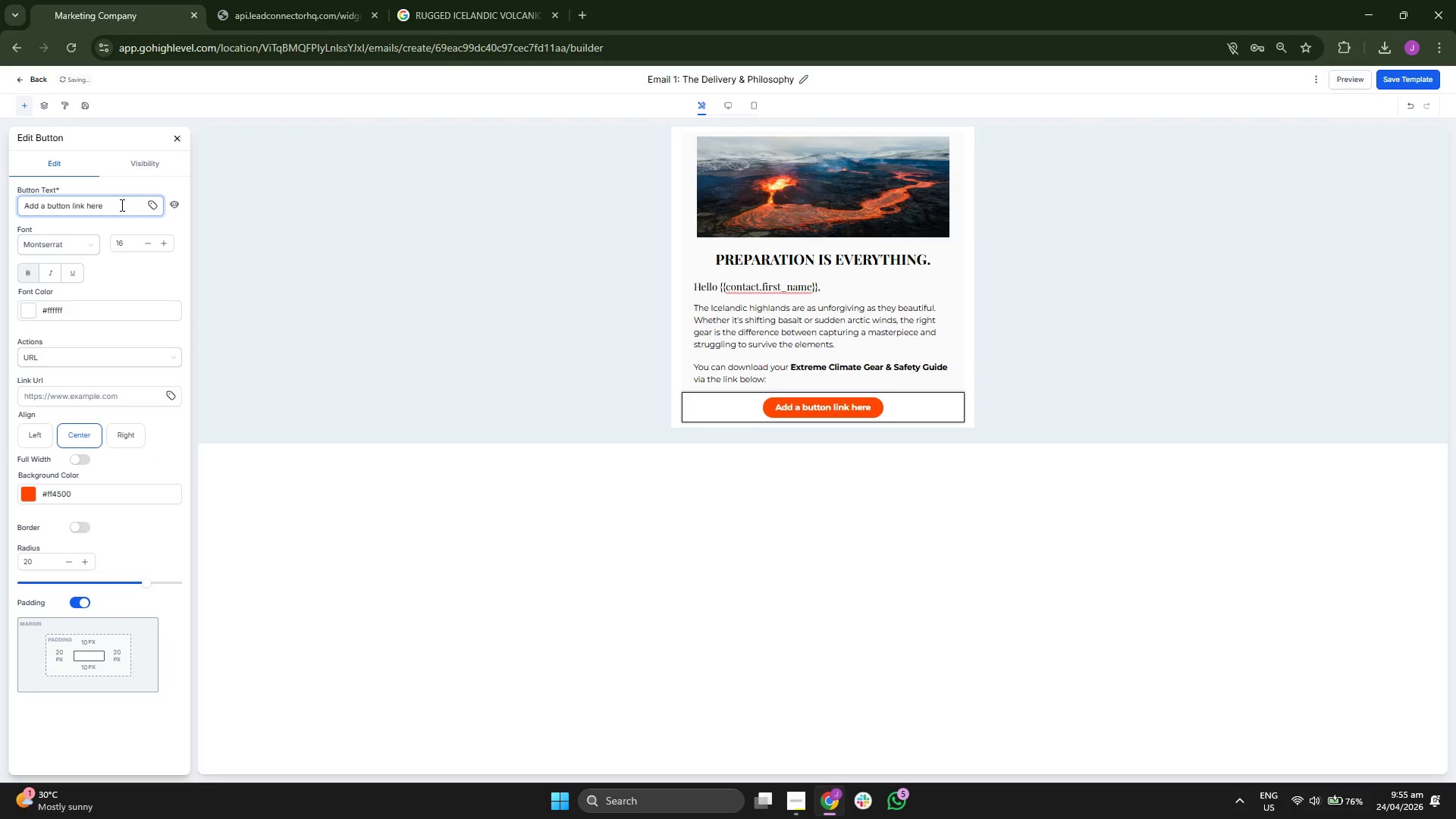 
key(Backspace)
key(Backspace)
key(Backspace)
key(Backspace)
key(Backspace)
key(Backspace)
key(Backspace)
key(Backspace)
key(Backspace)
key(Backspace)
key(Backspace)
key(Backspace)
key(Backspace)
key(Backspace)
key(Backspace)
key(Backspace)
key(Backspace)
key(Backspace)
key(Backspace)
key(Backspace)
key(Backspace)
key(Backspace)
type(a)
key(Backspace)
type(ACCESS THE GUIDE)
 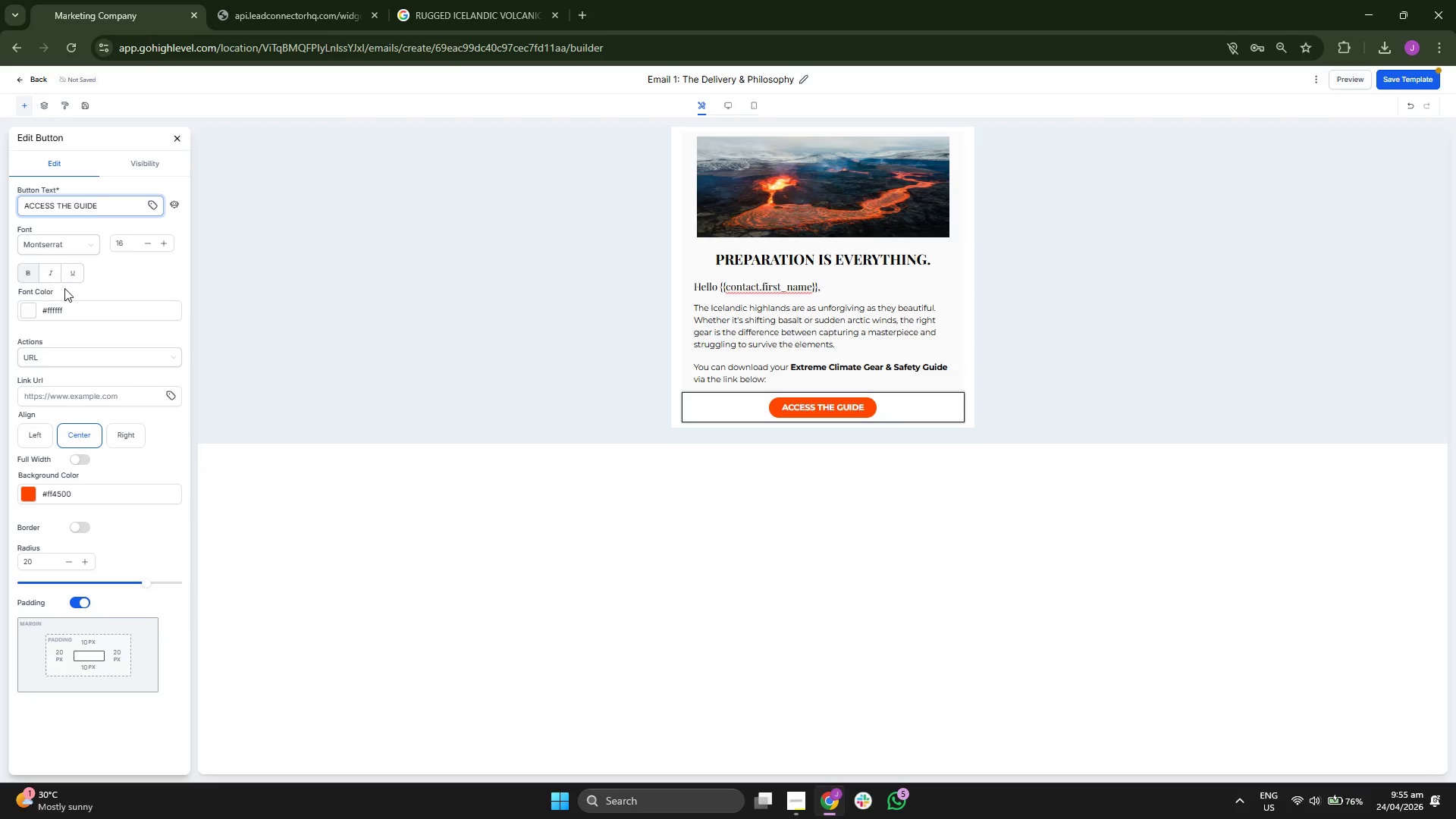 
left_click([77, 273])
 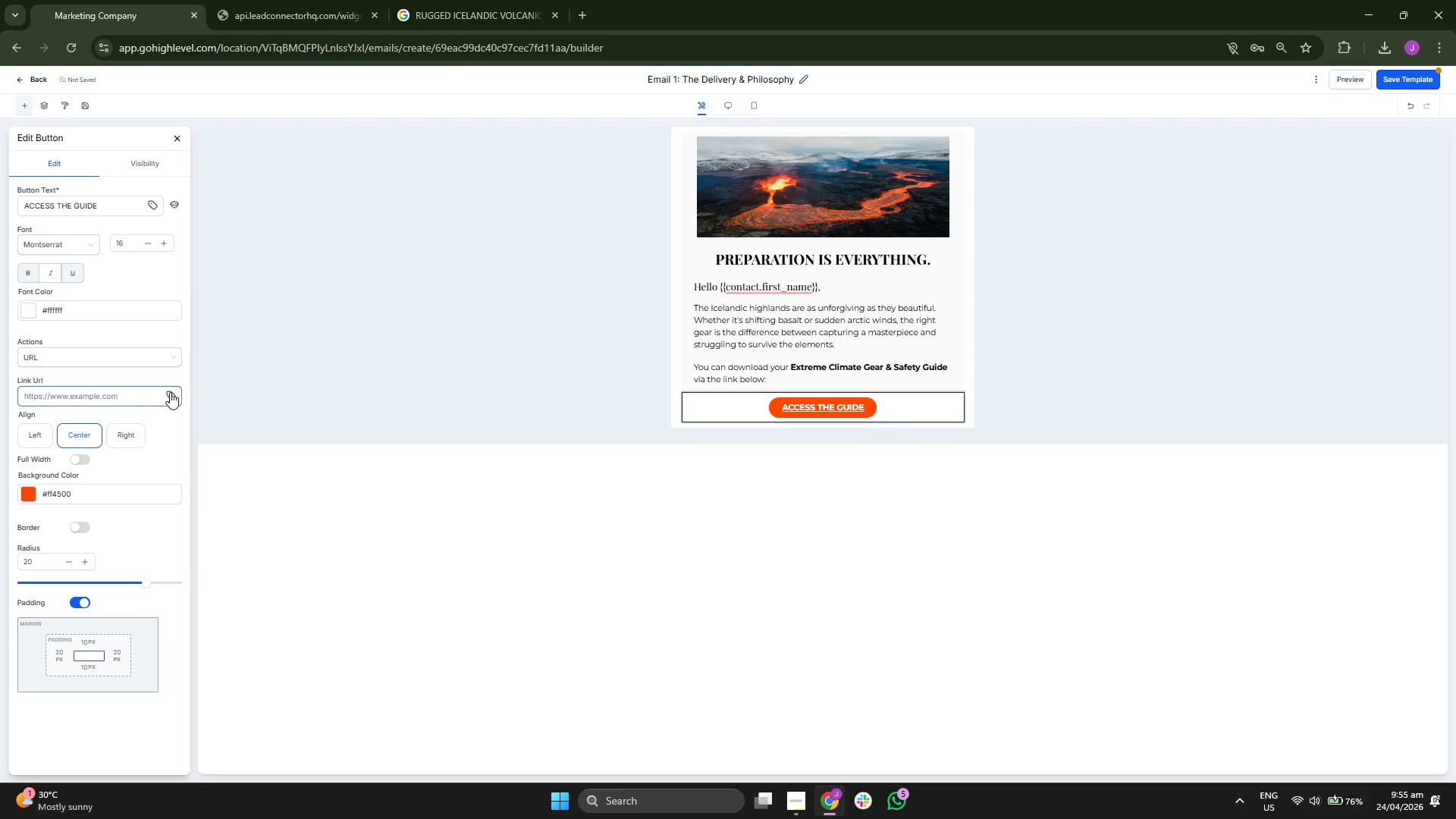 
wait(5.09)
 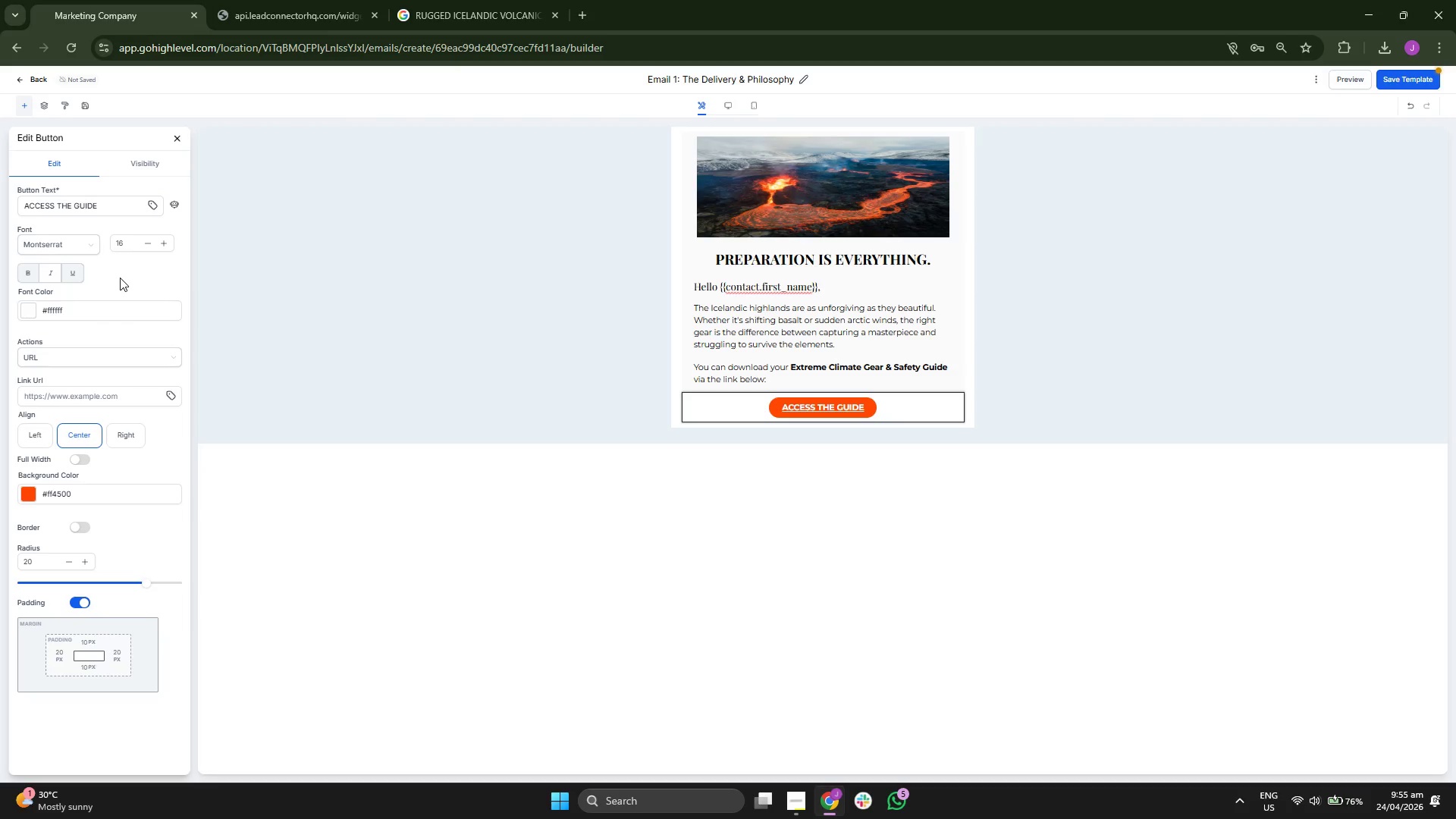 
scroll: coordinate [91, 529], scroll_direction: down, amount: 4.0
 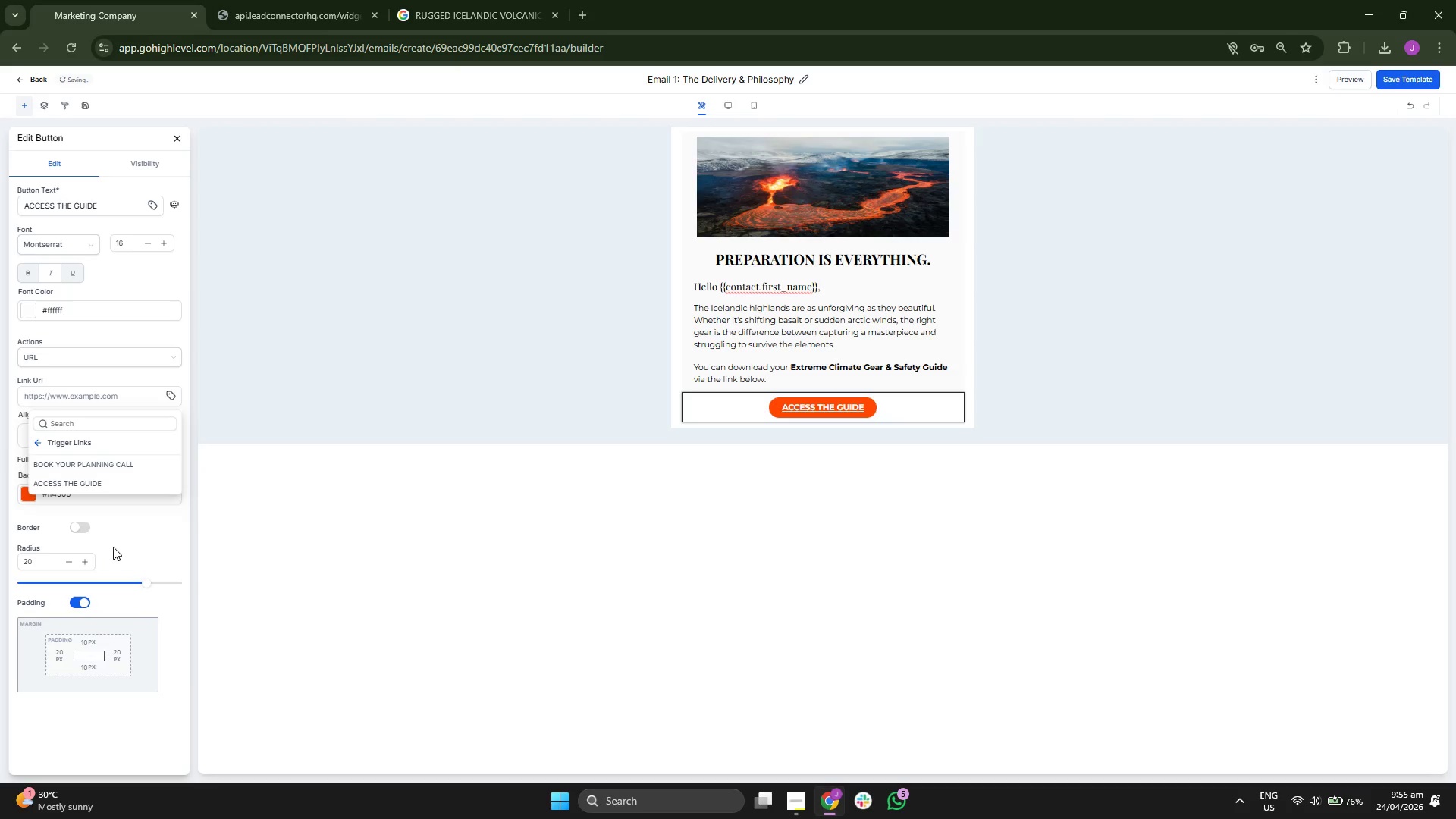 
left_click([129, 477])
 